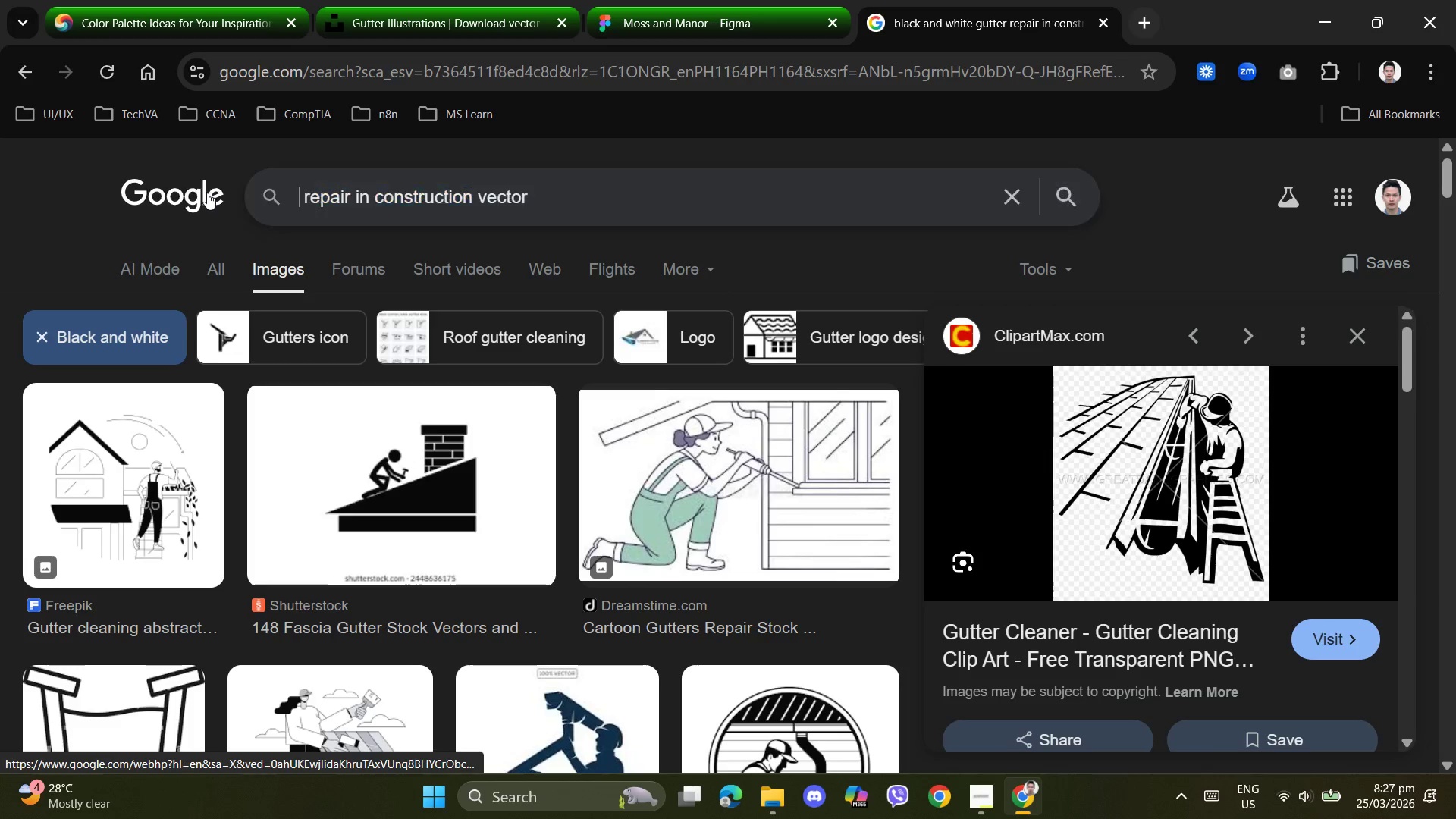 
key(Backspace)
 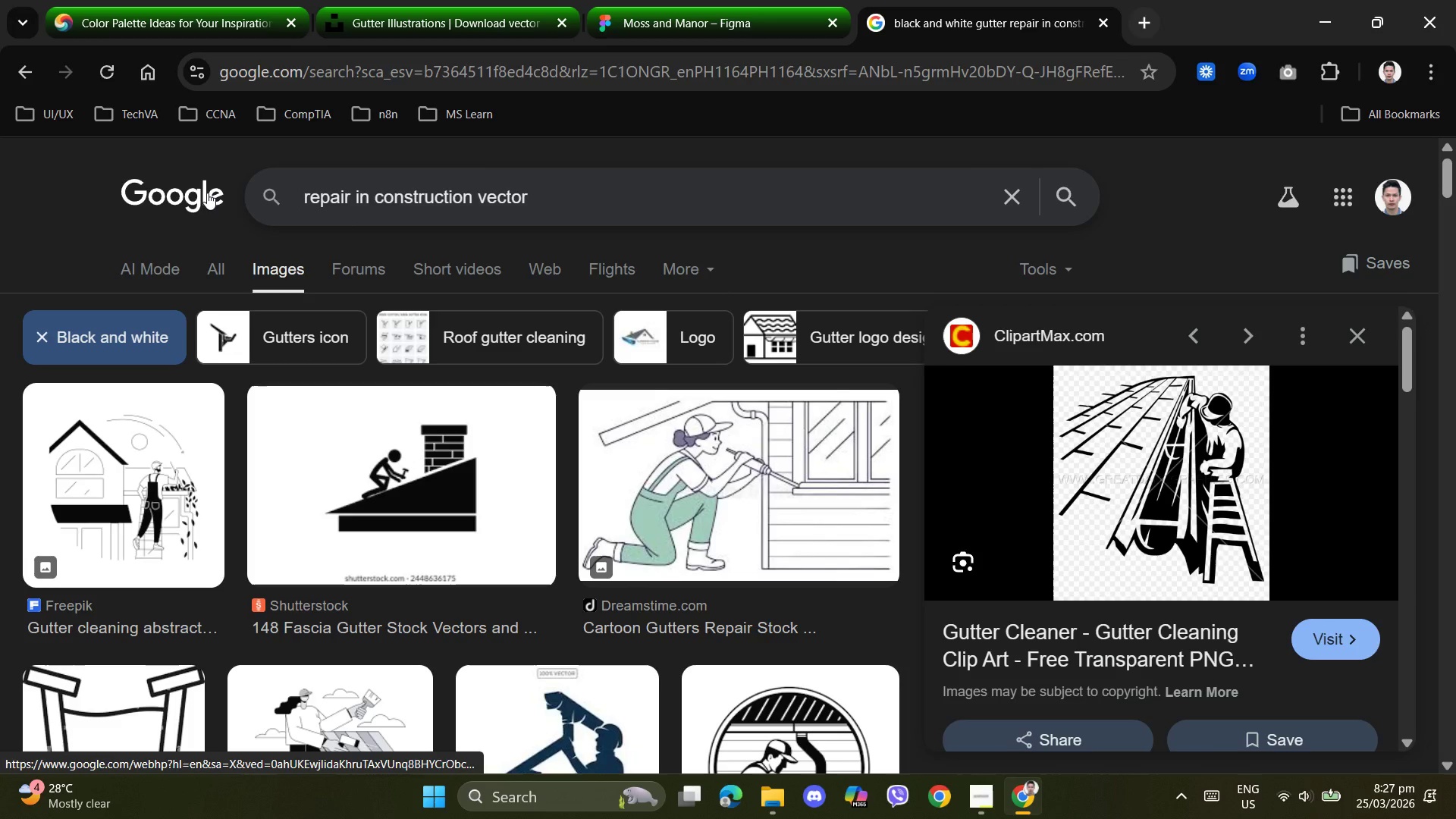 
key(ArrowRight)
 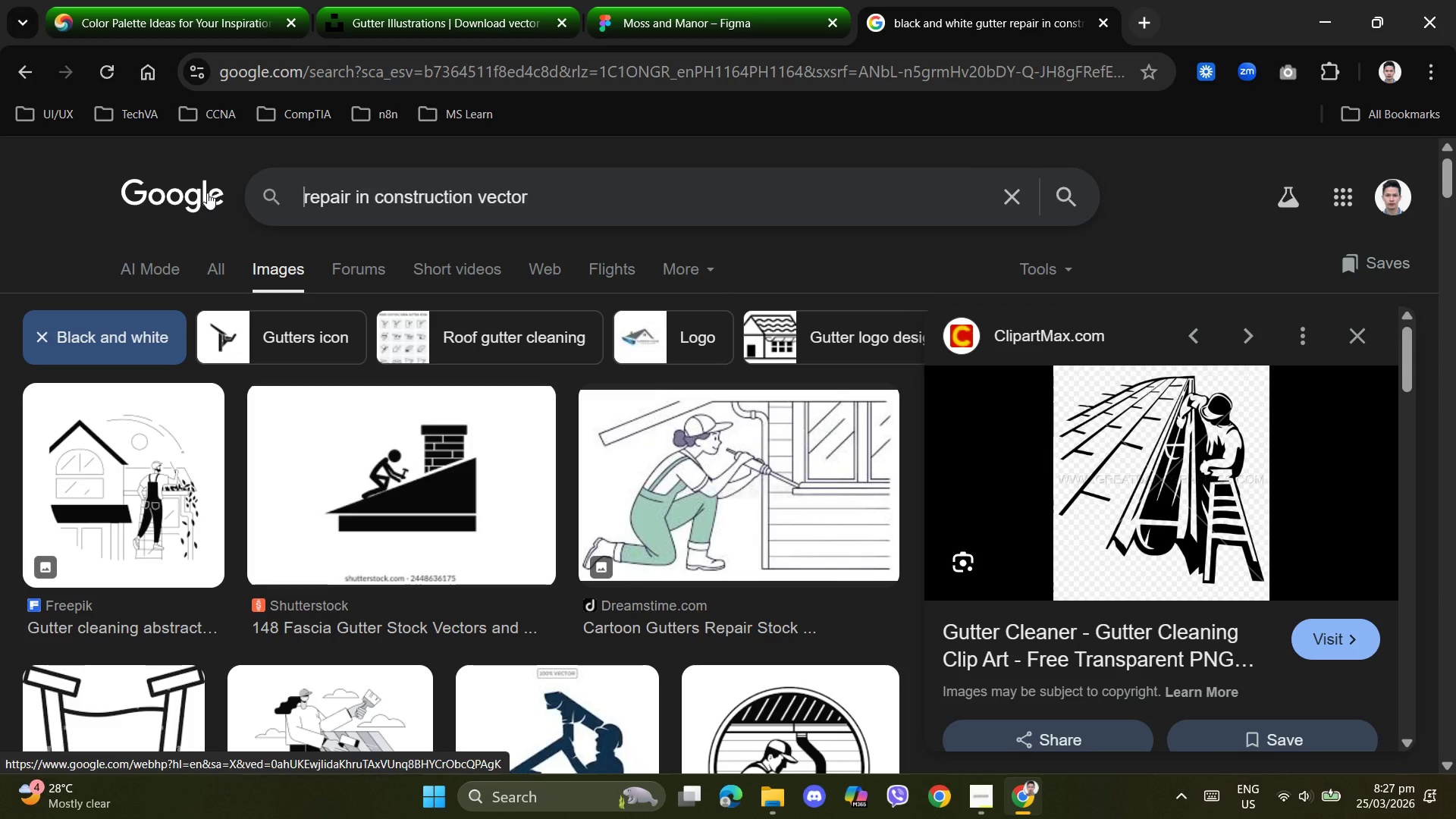 
key(Backspace)
 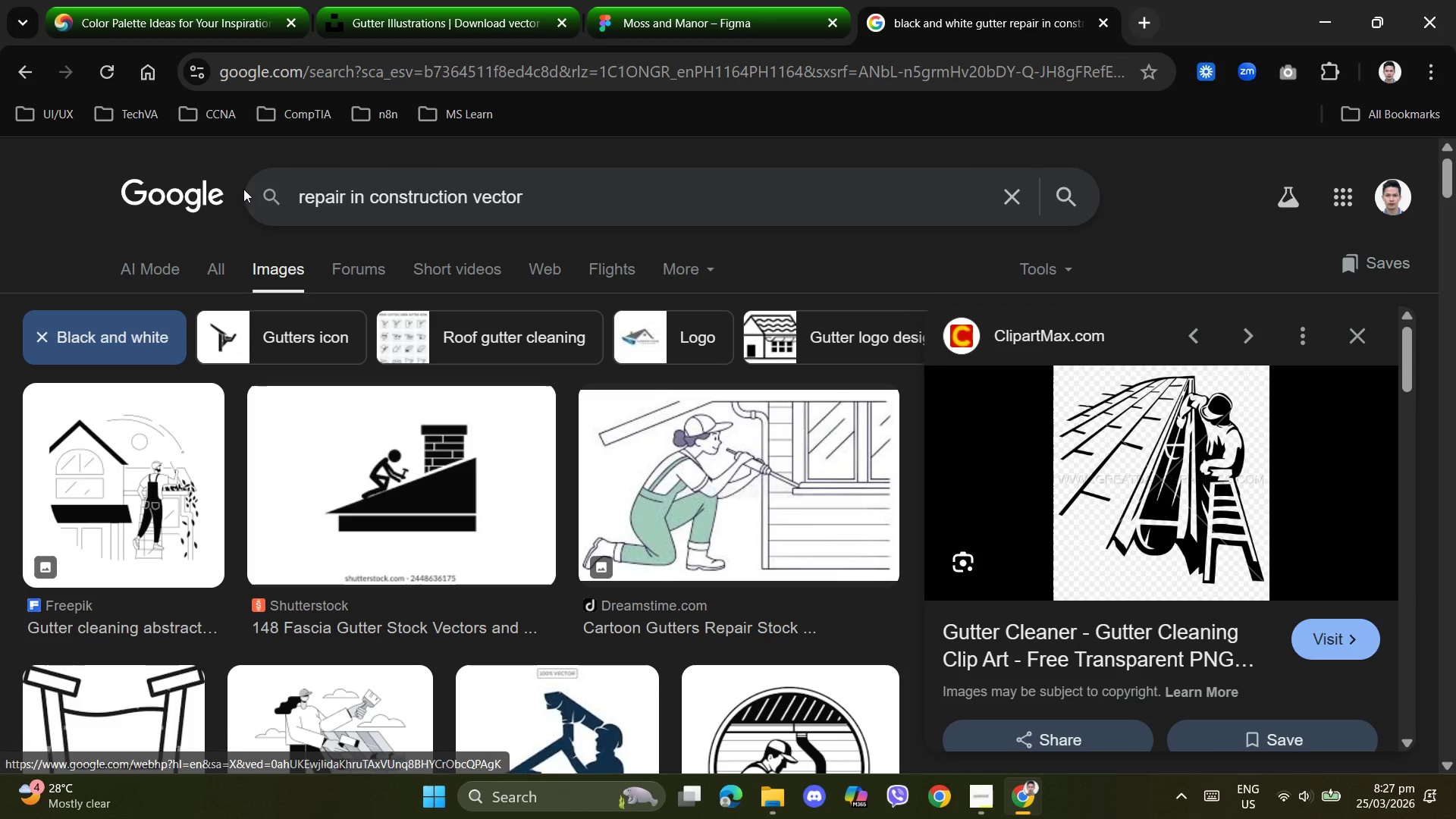 
key(Enter)
 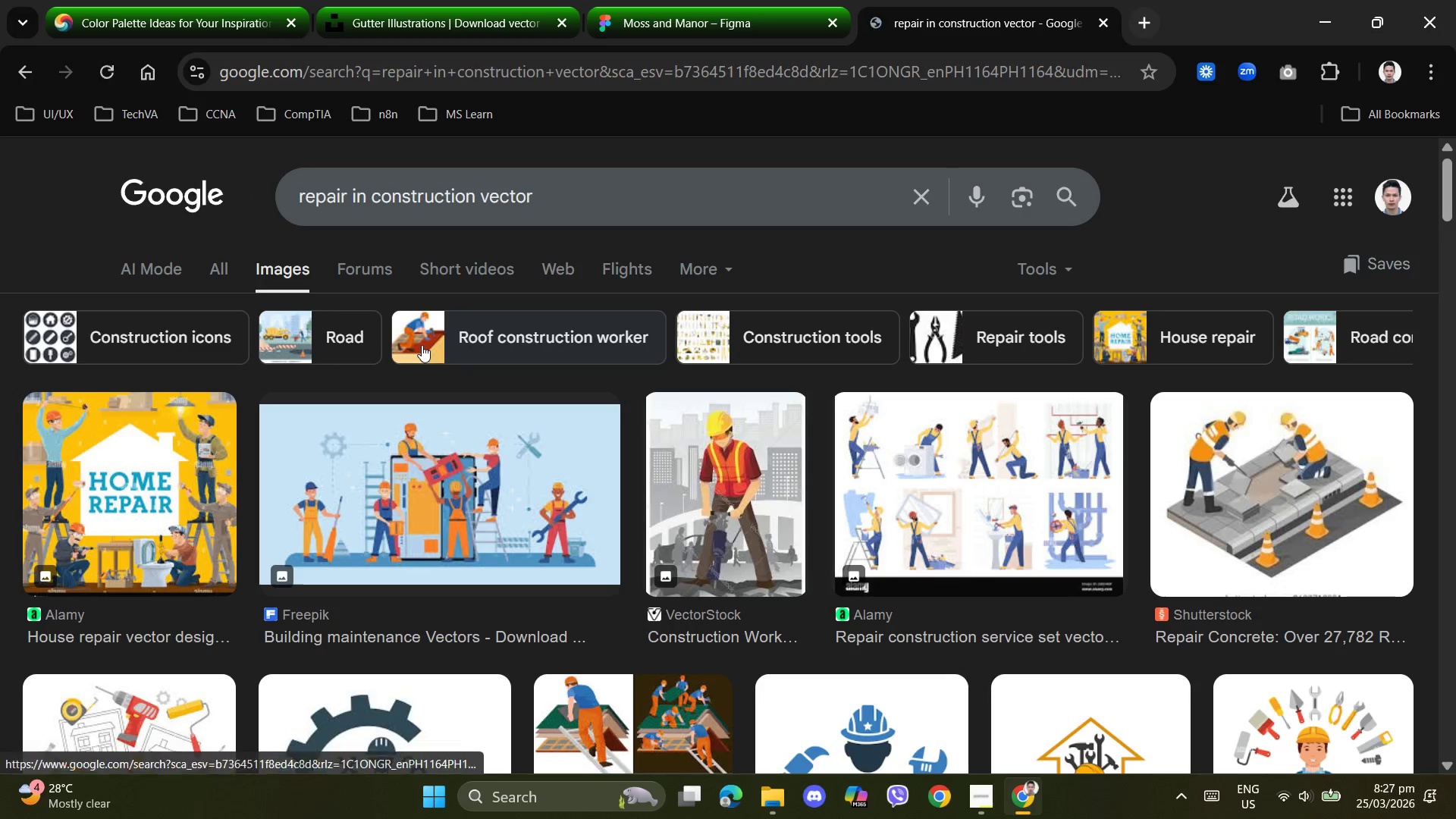 
scroll: coordinate [608, 418], scroll_direction: down, amount: 8.0
 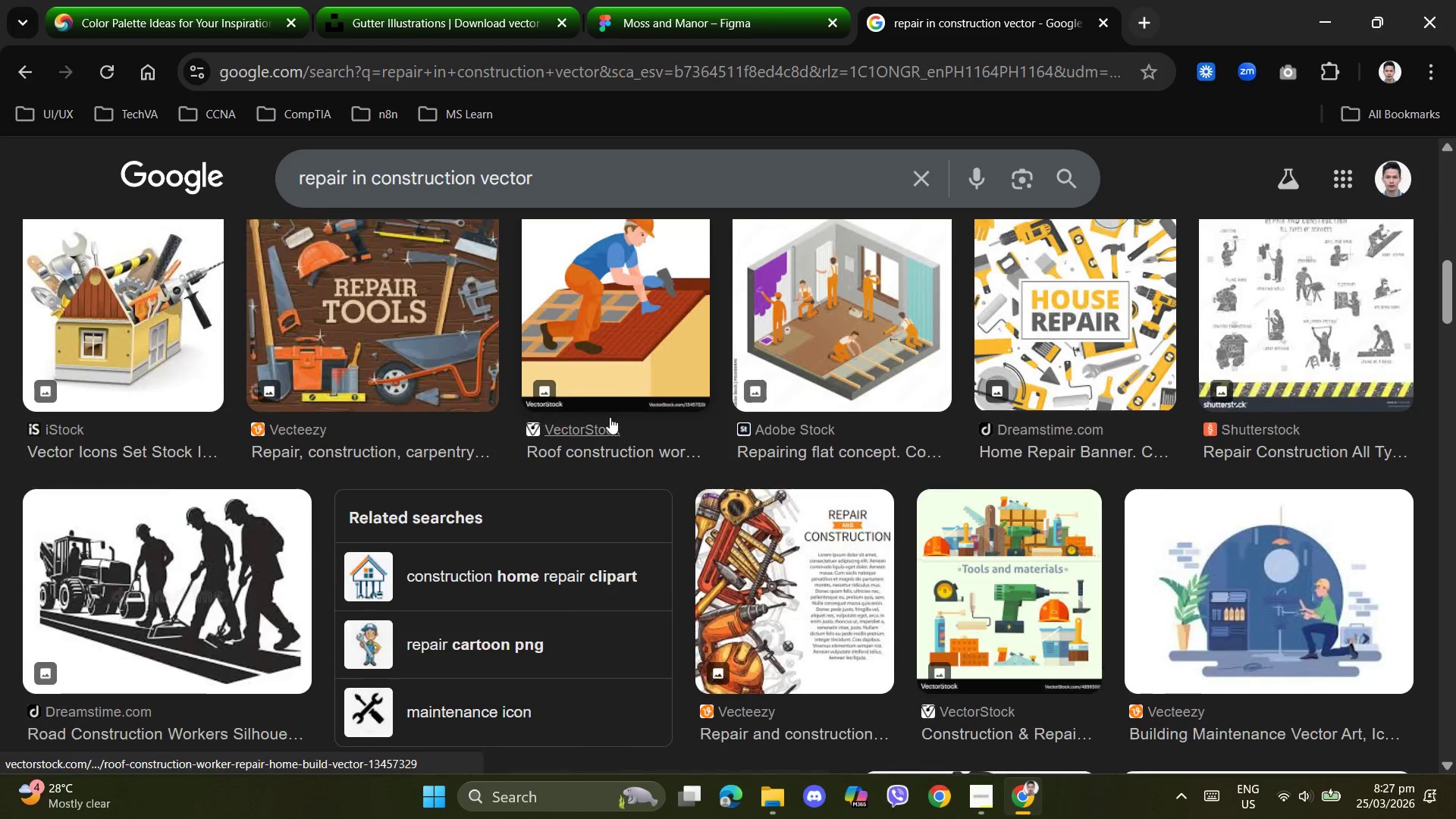 
scroll: coordinate [612, 417], scroll_direction: up, amount: 11.0
 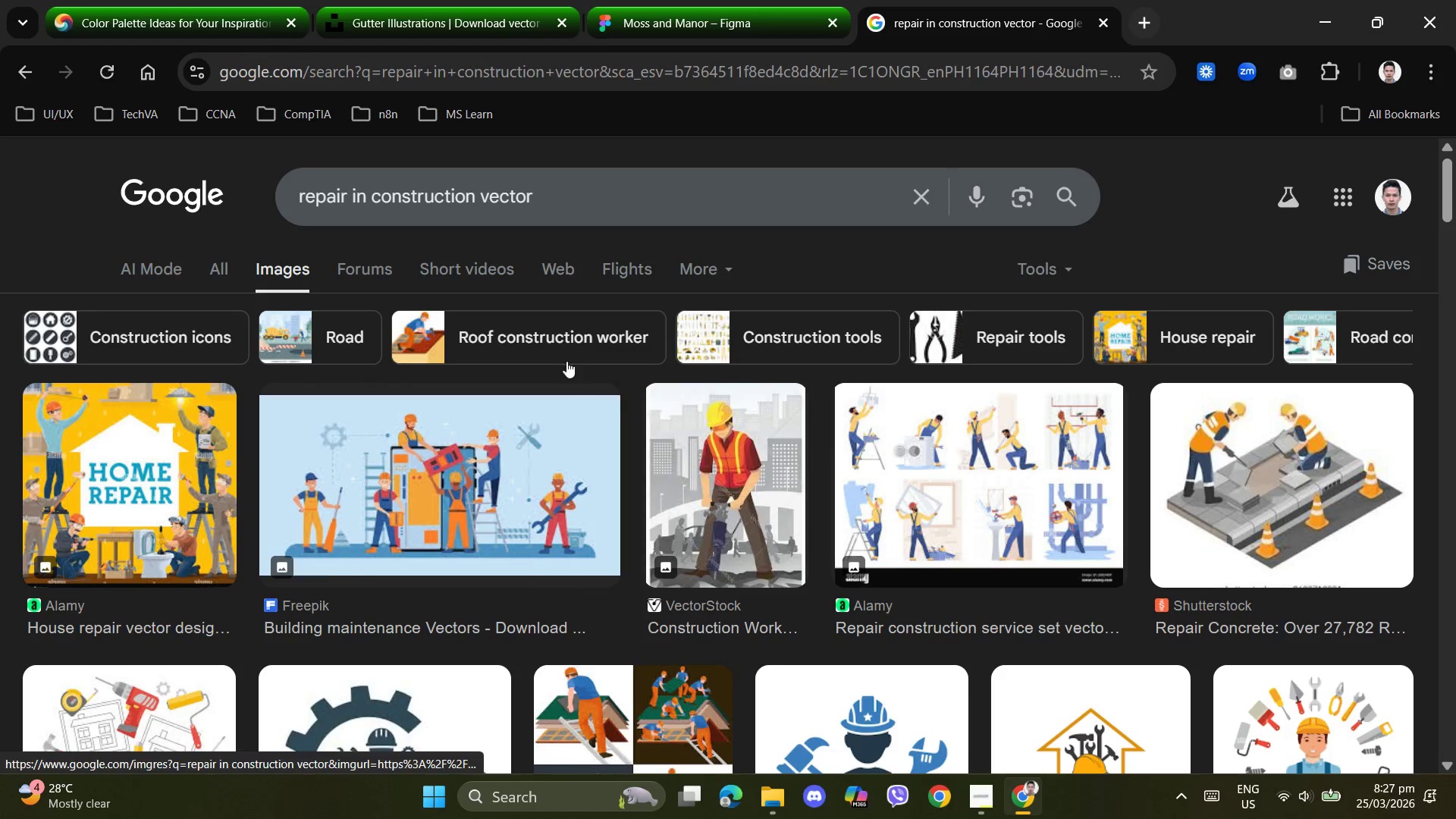 
left_click([566, 184])
 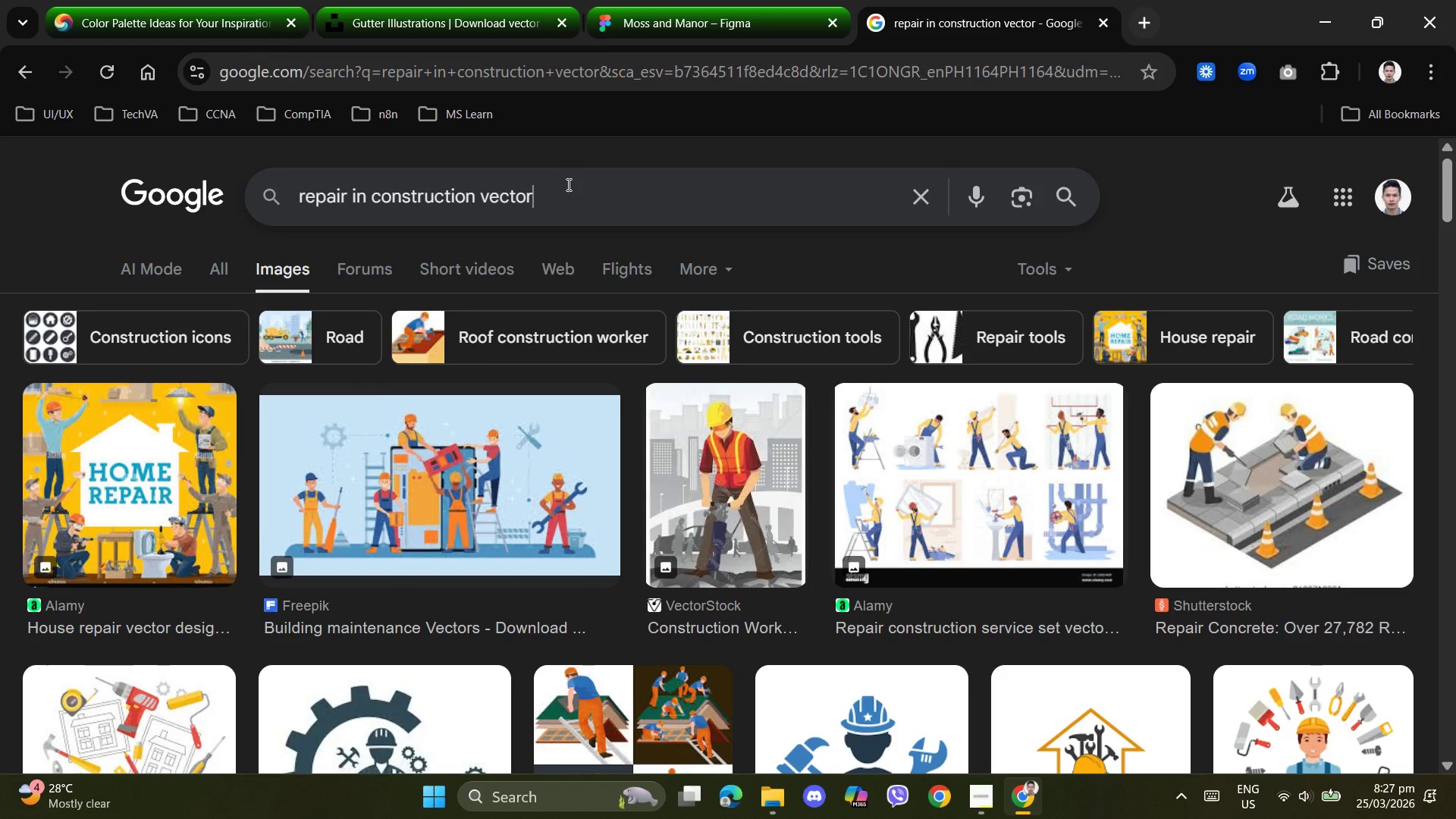 
type( image)
 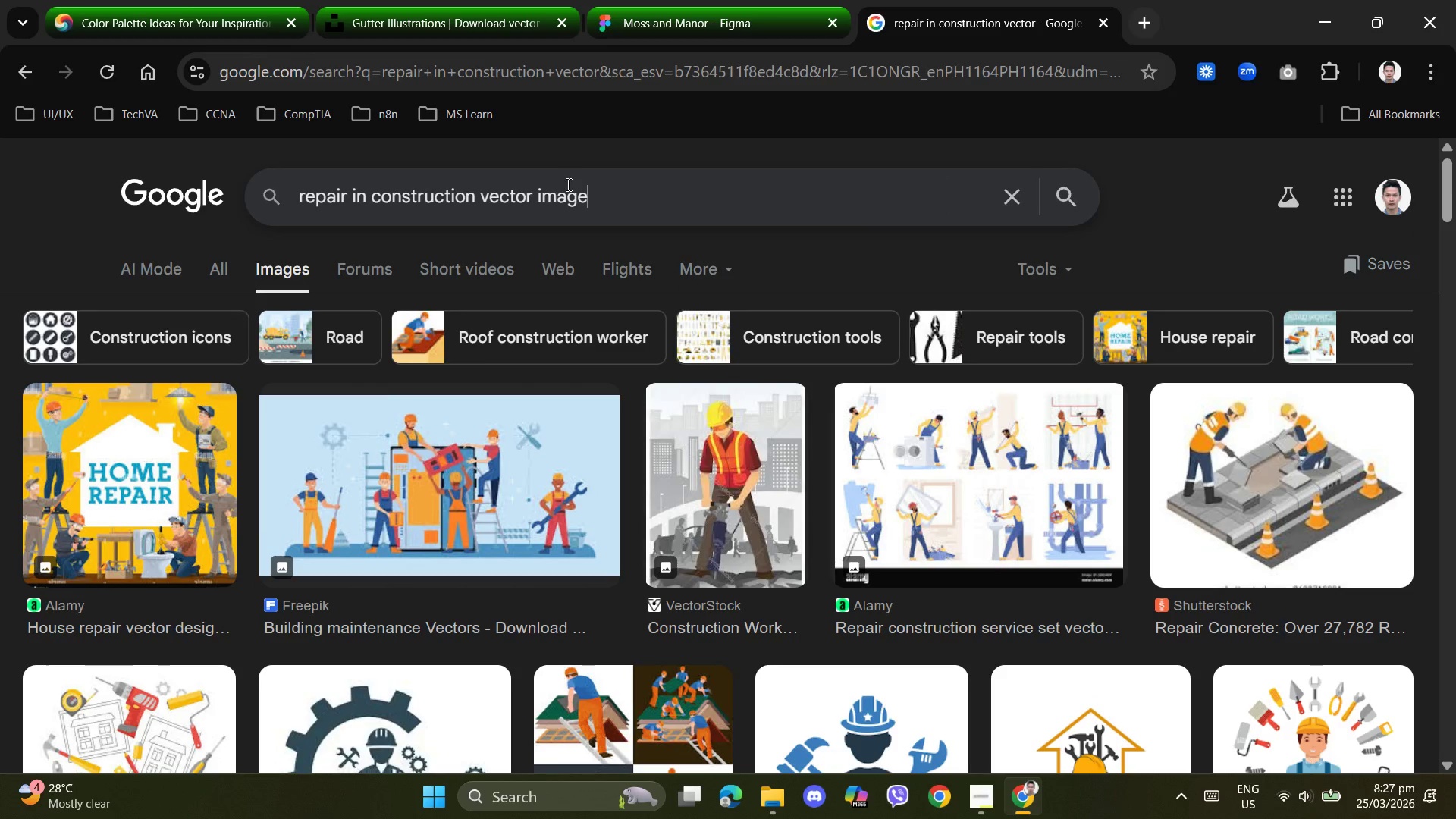 
key(Enter)
 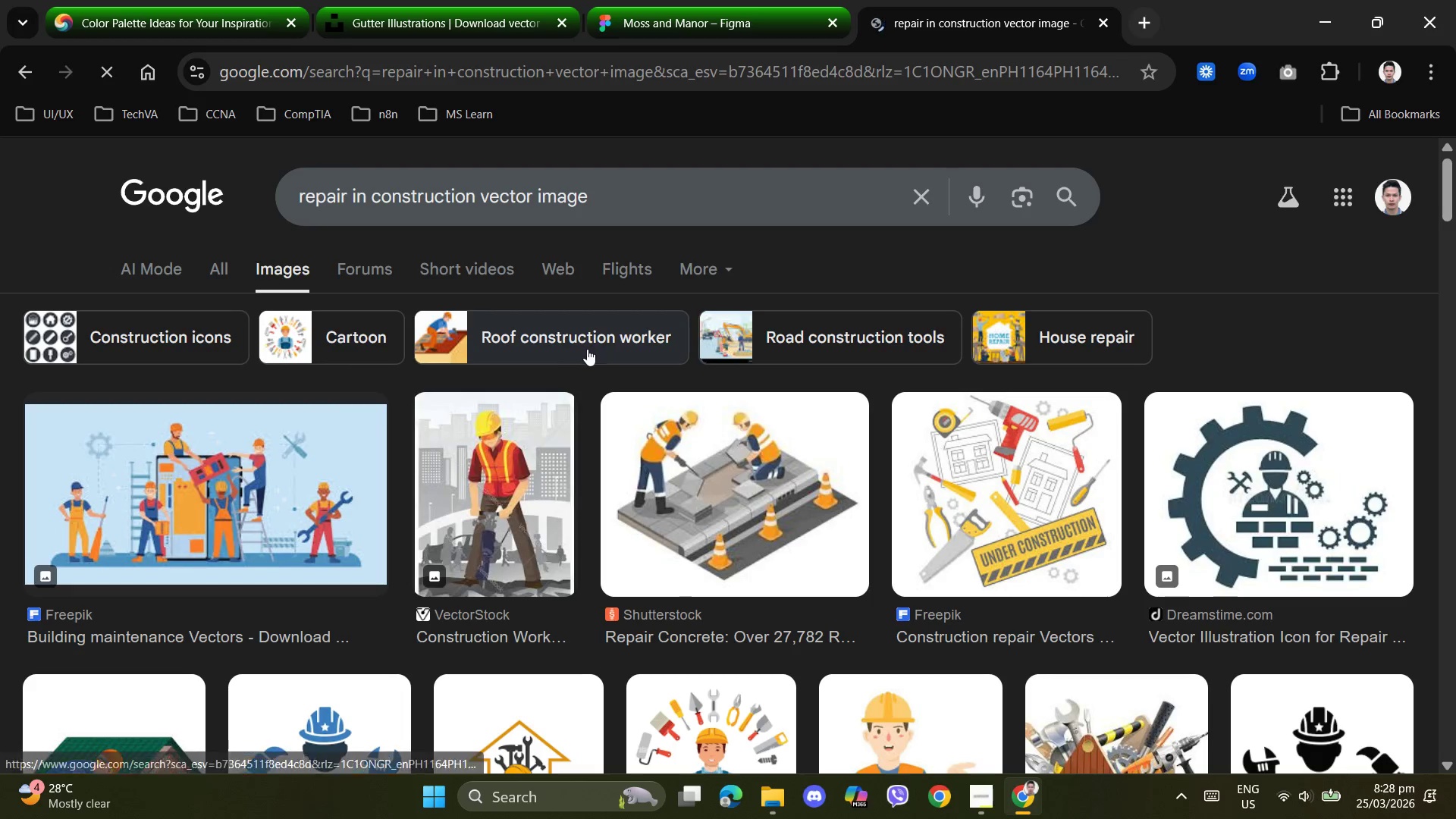 
scroll: coordinate [566, 371], scroll_direction: down, amount: 7.0
 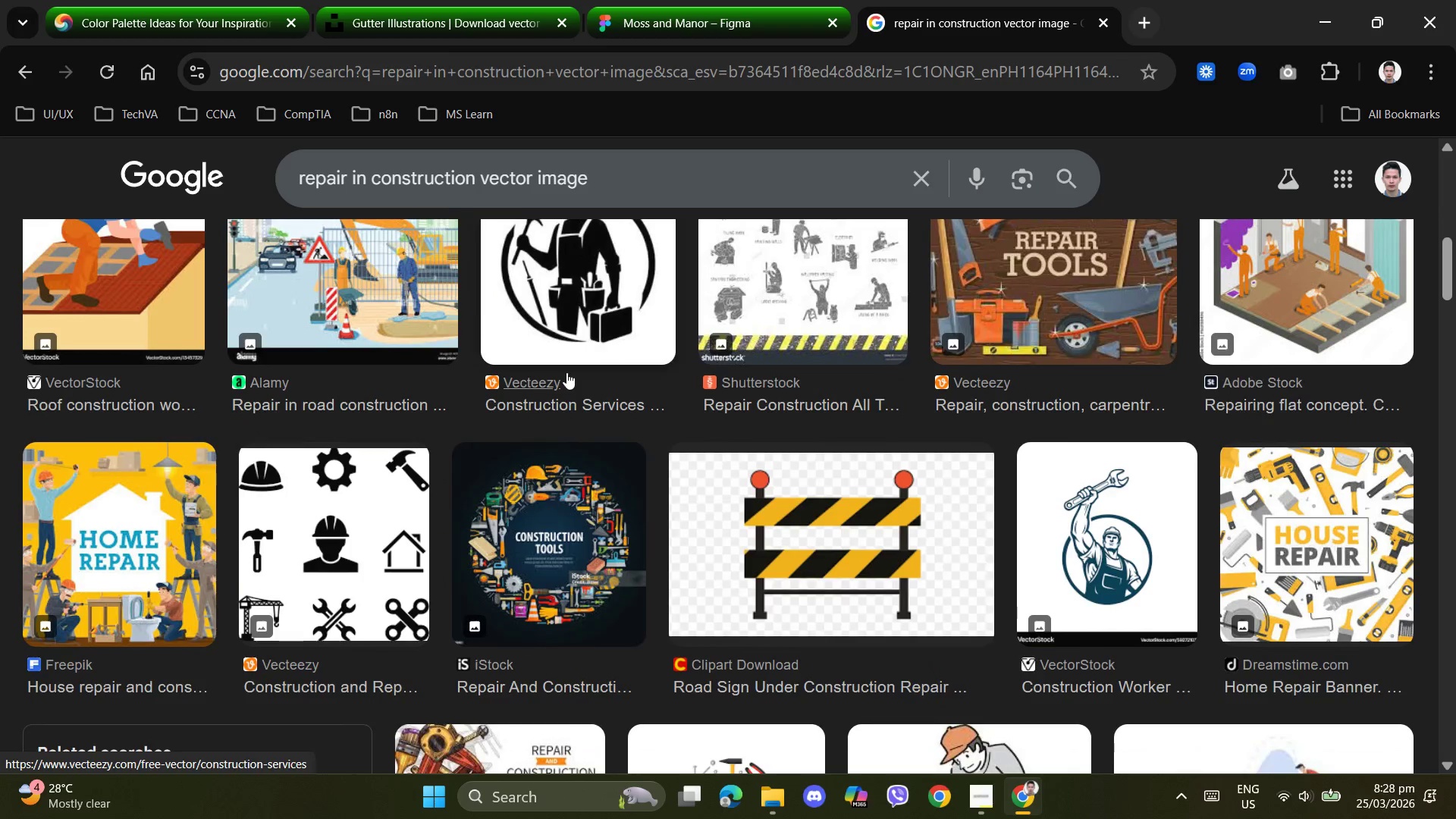 
scroll: coordinate [566, 372], scroll_direction: up, amount: 1.0
 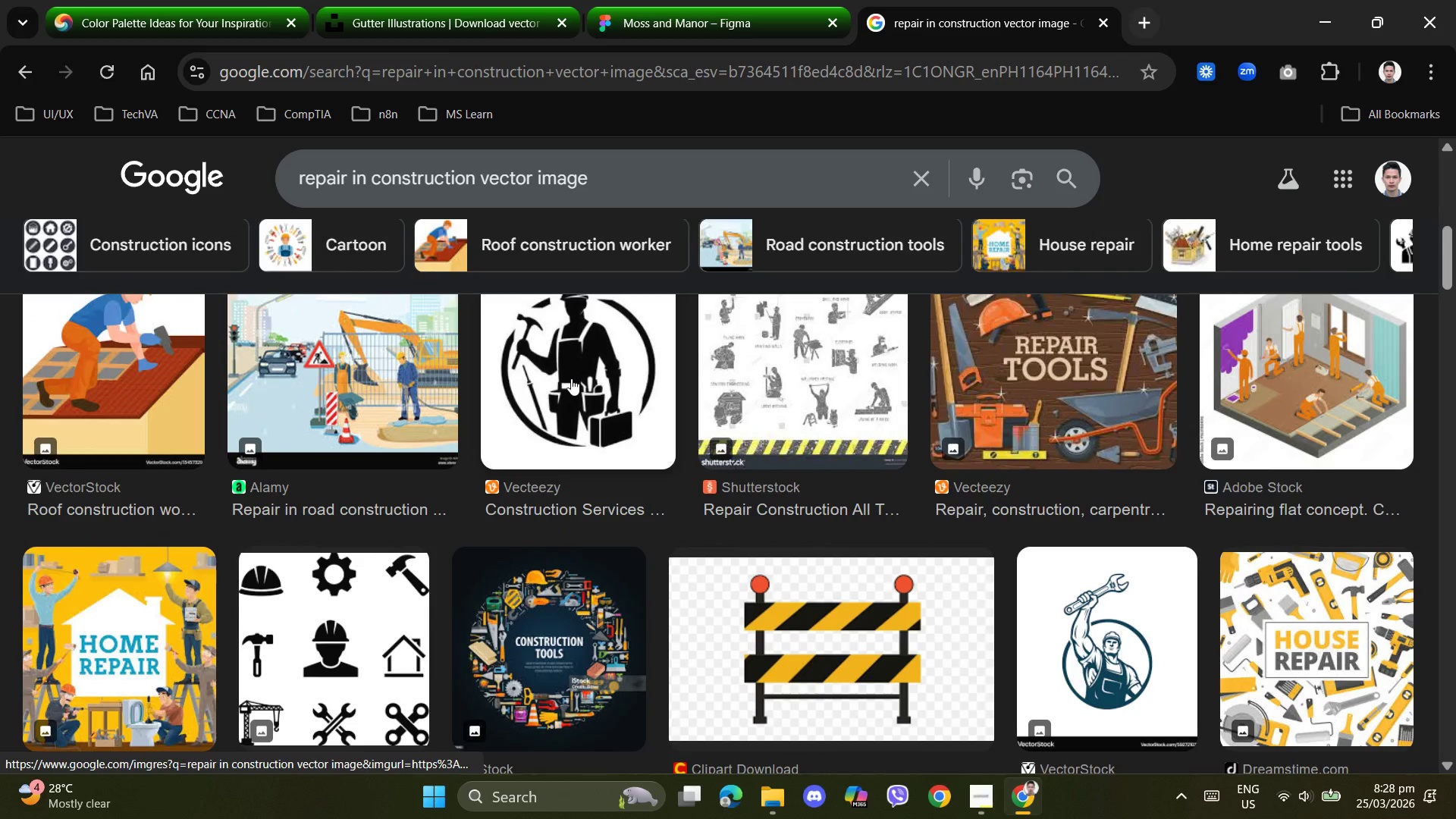 
scroll: coordinate [575, 385], scroll_direction: down, amount: 5.0
 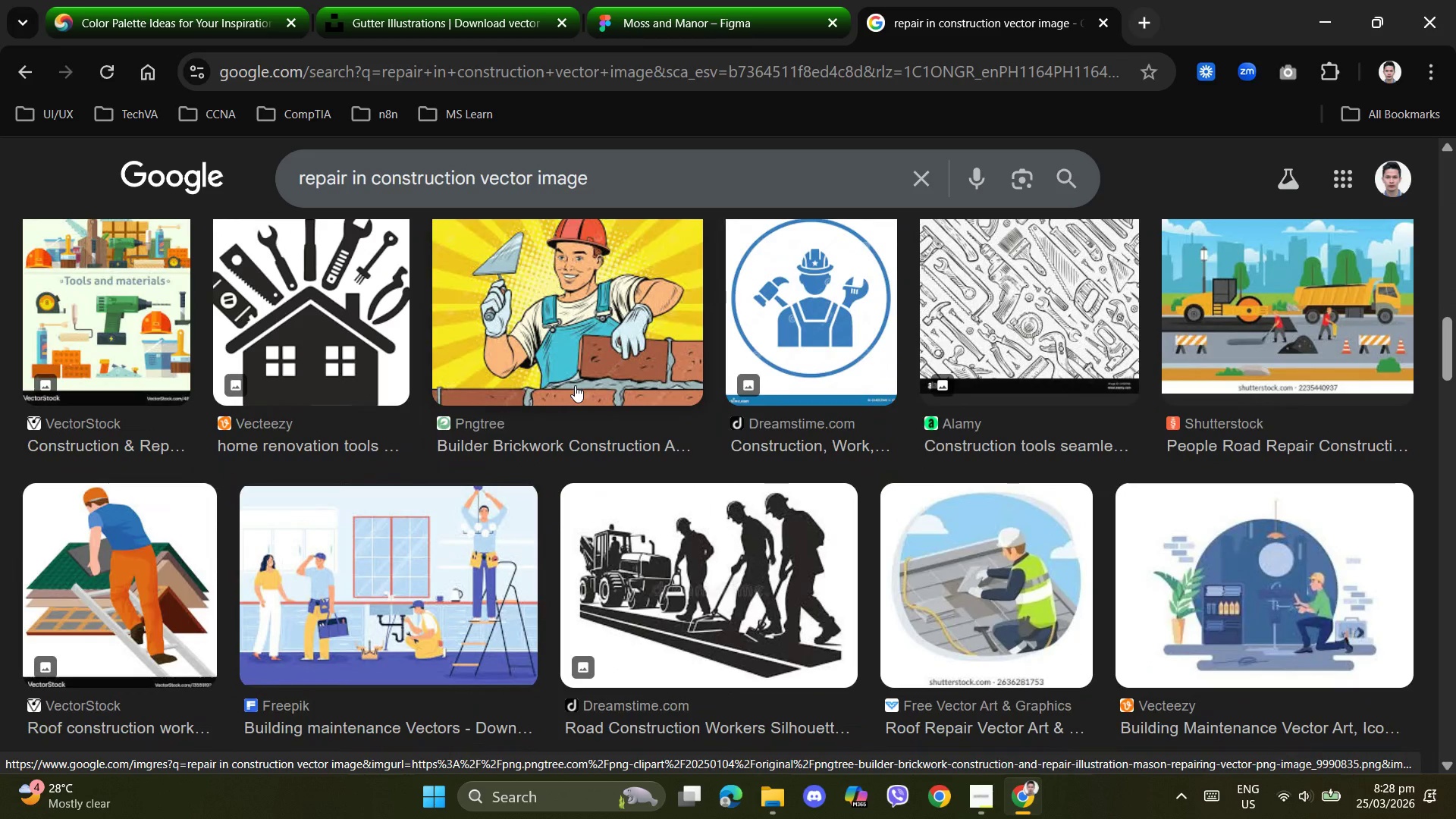 
scroll: coordinate [575, 385], scroll_direction: up, amount: 1.0
 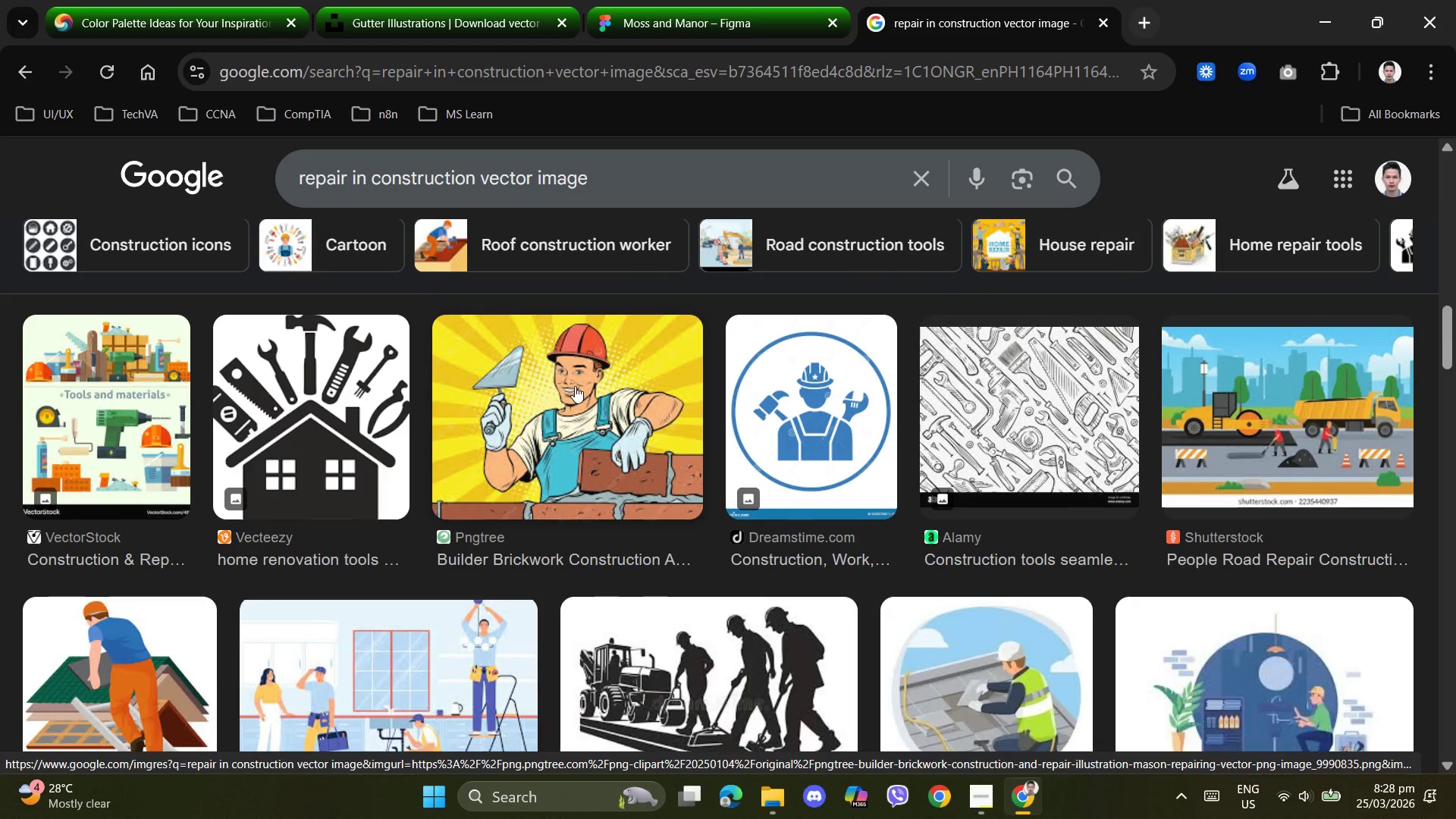 
scroll: coordinate [576, 387], scroll_direction: down, amount: 3.0
 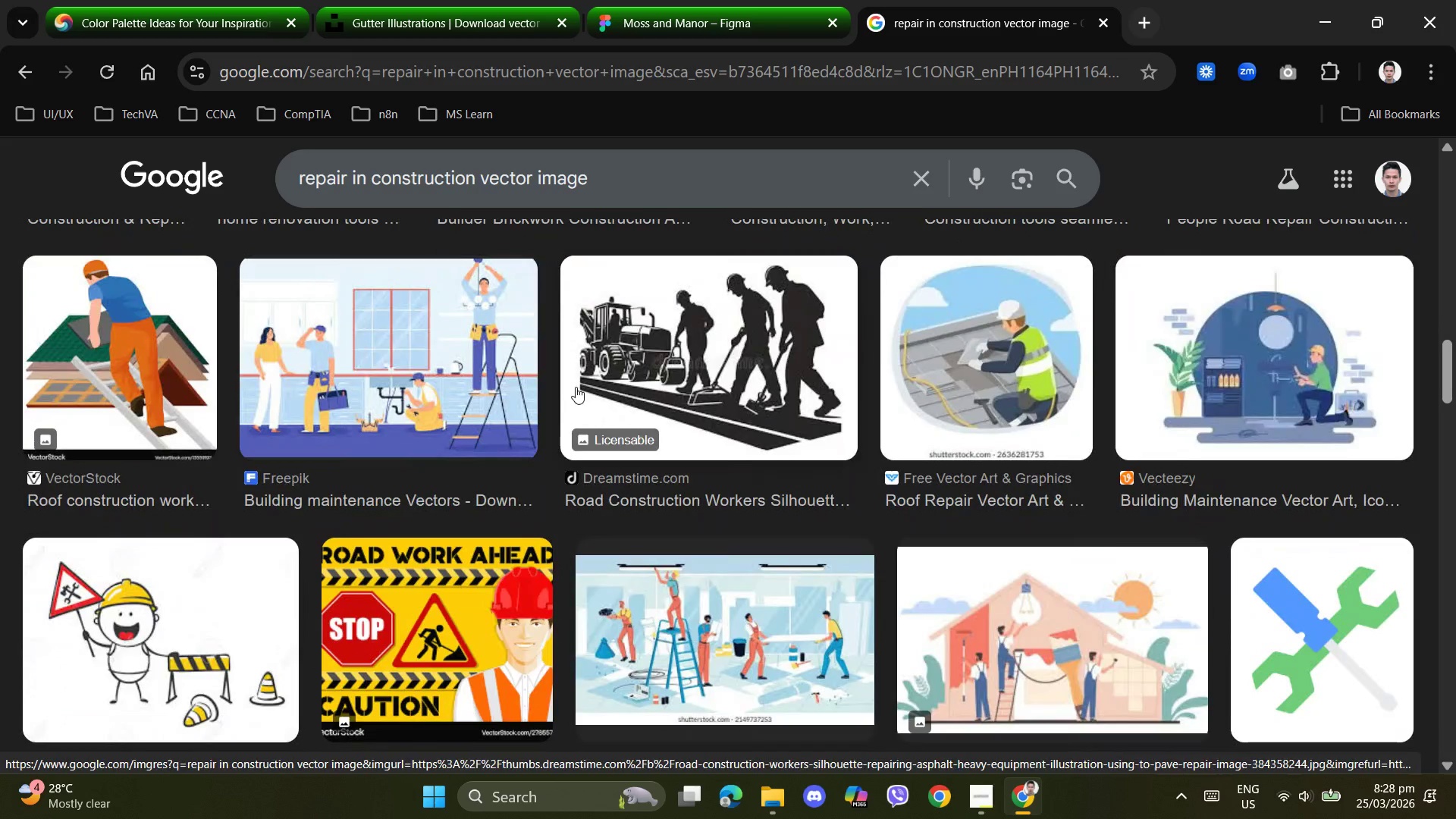 
scroll: coordinate [579, 385], scroll_direction: up, amount: 4.0
 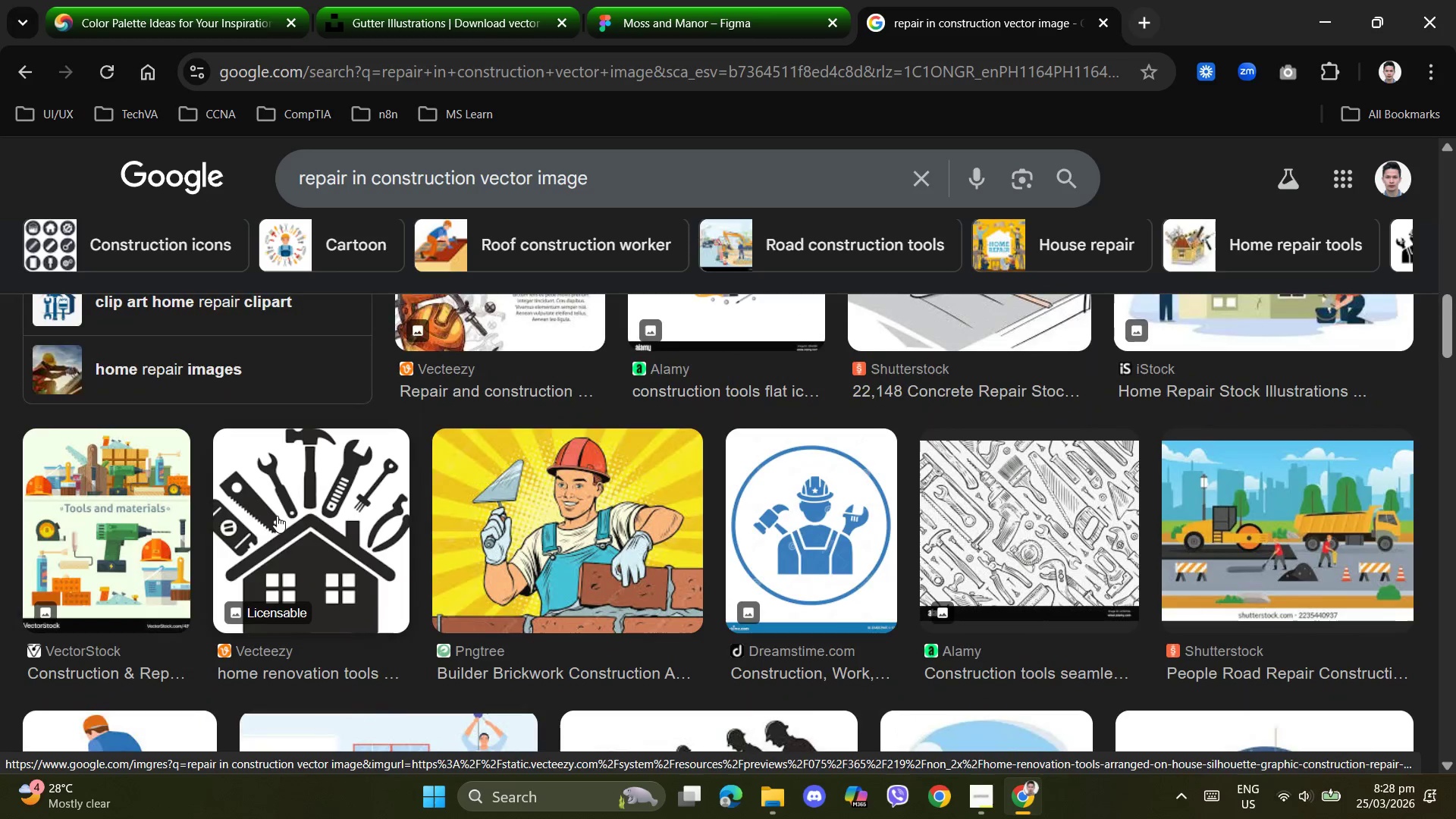 
left_click([277, 516])
 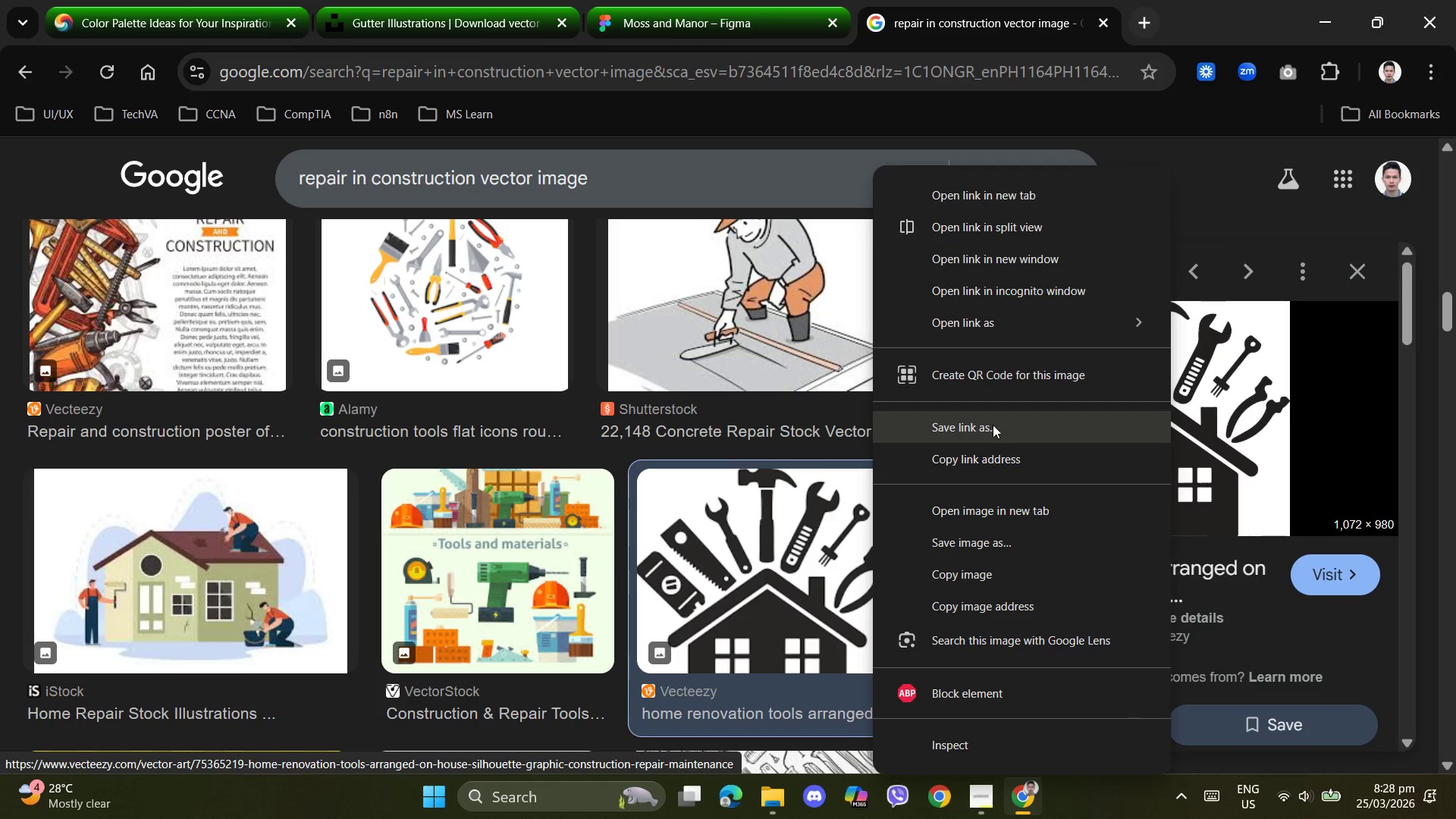 
left_click([960, 569])
 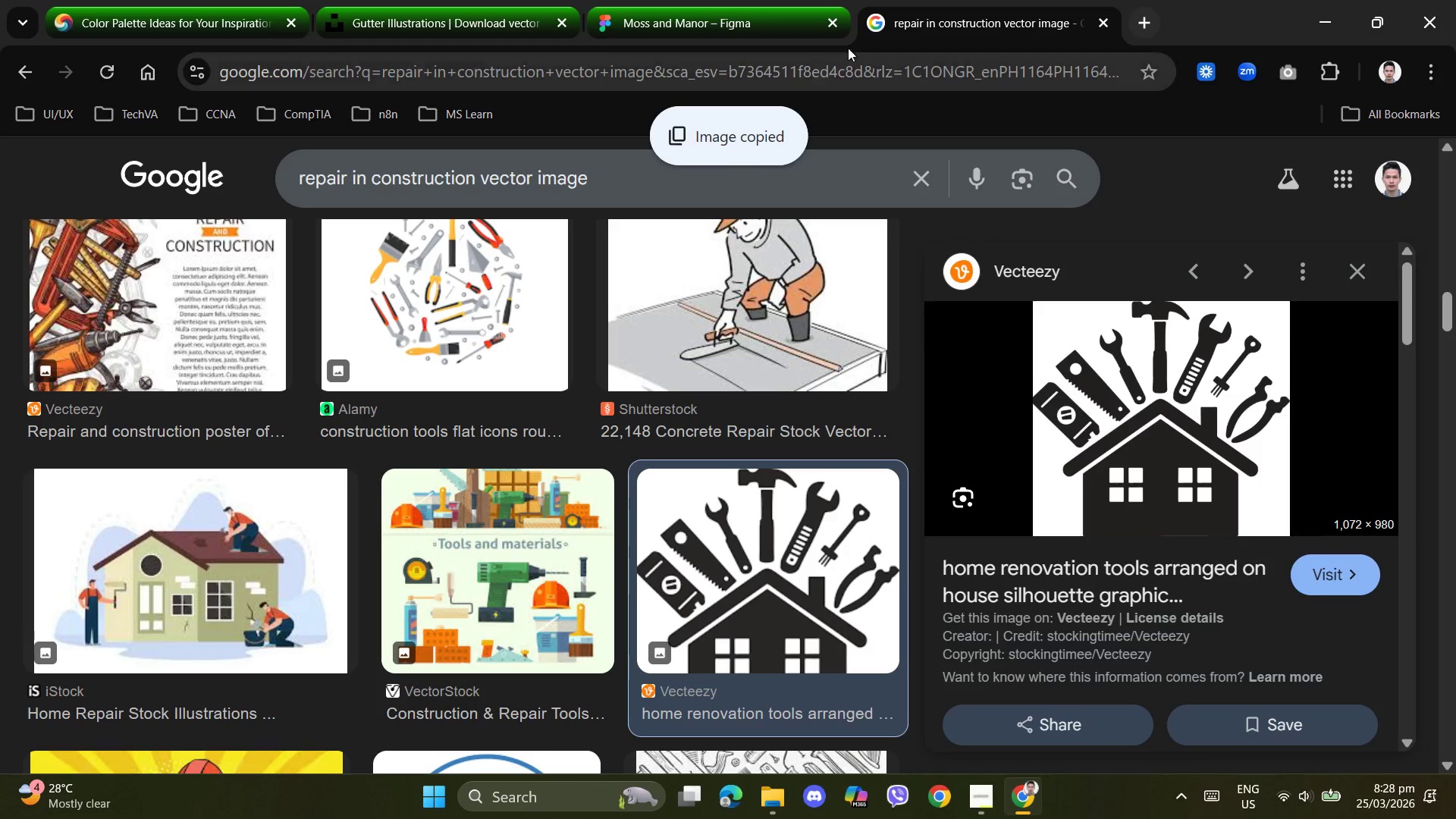 
left_click([661, 24])
 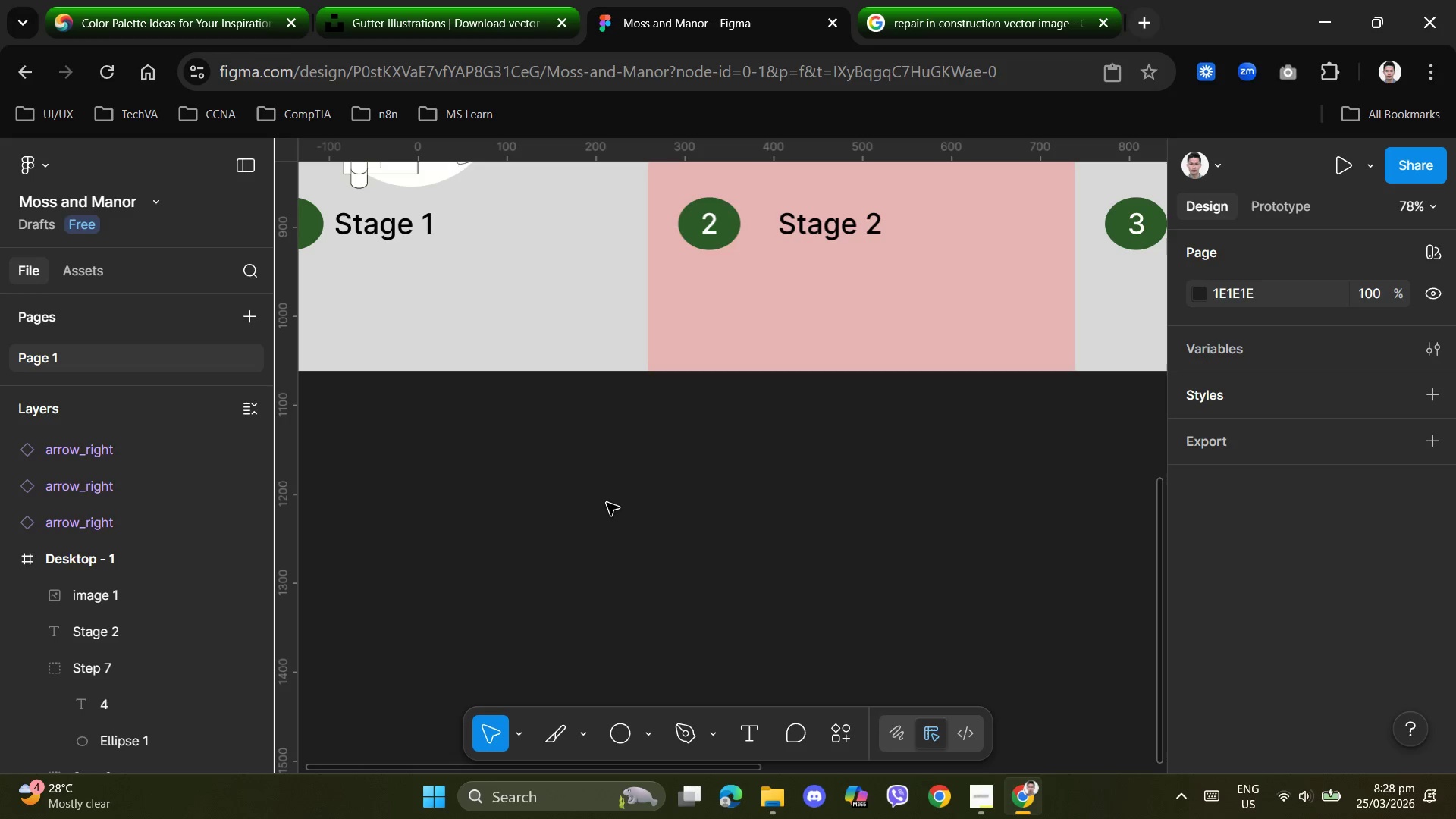 
key(Control+V)
 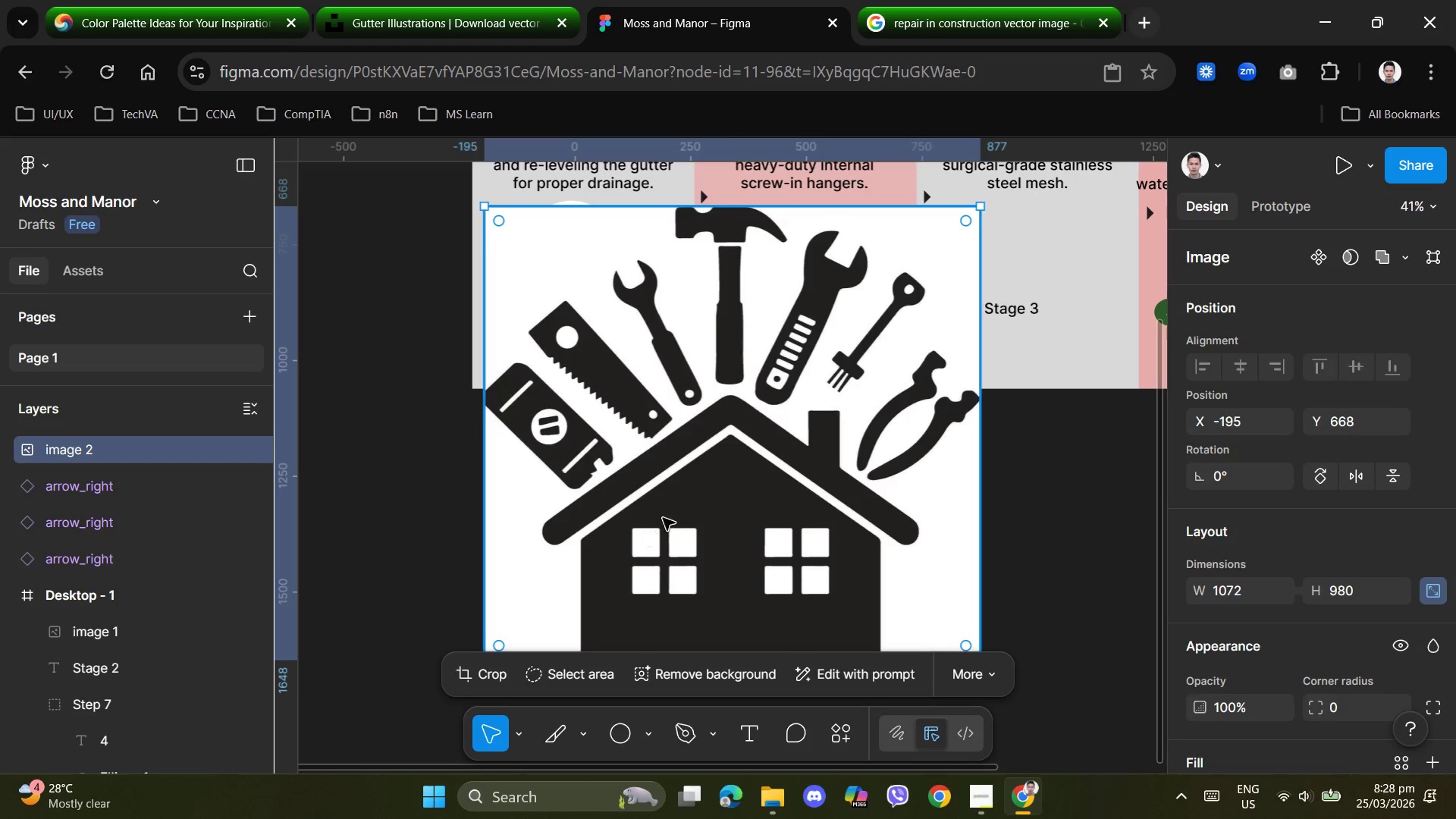 
left_click([707, 484])
 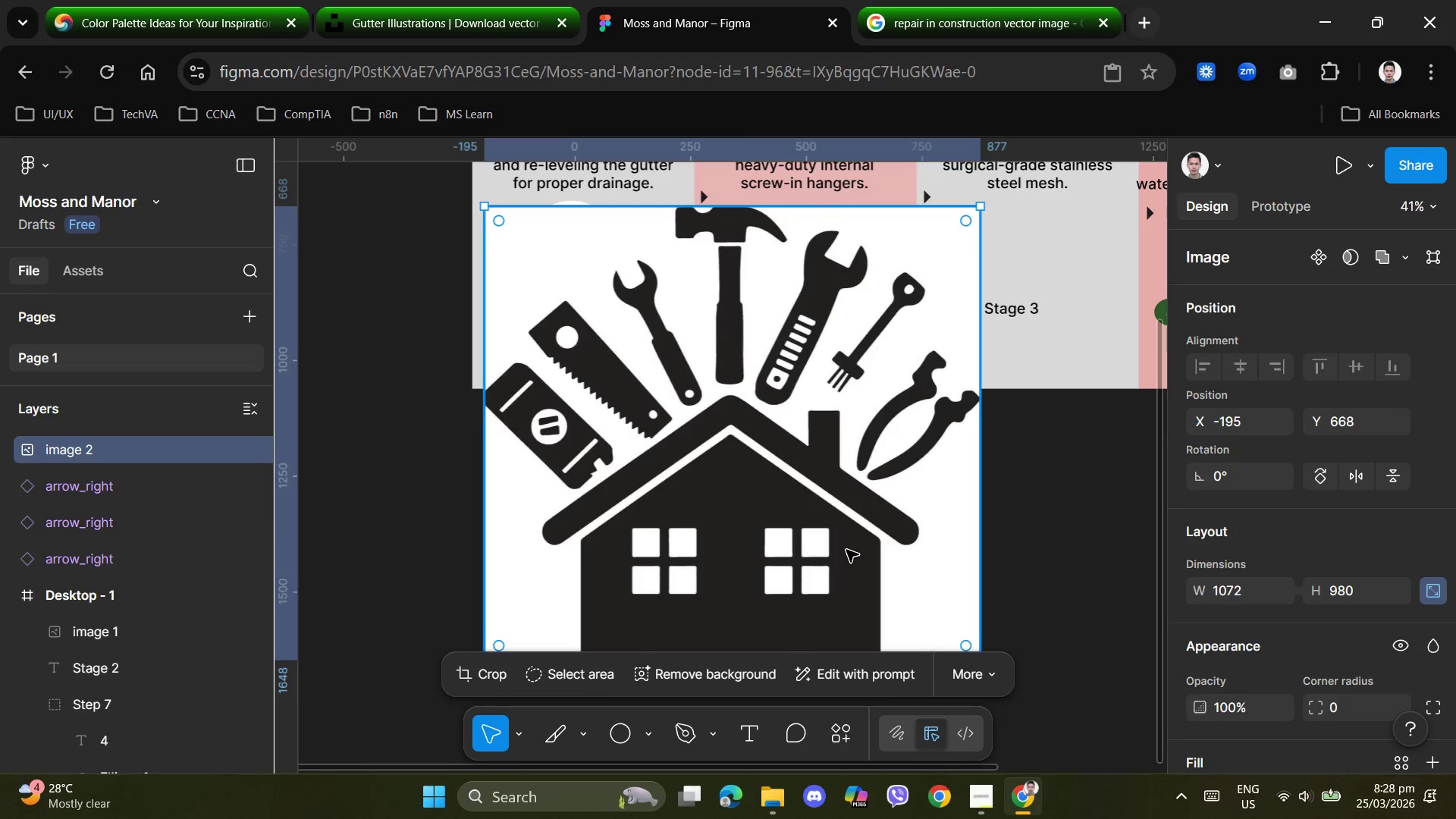 
scroll: coordinate [815, 538], scroll_direction: up, amount: 10.0
 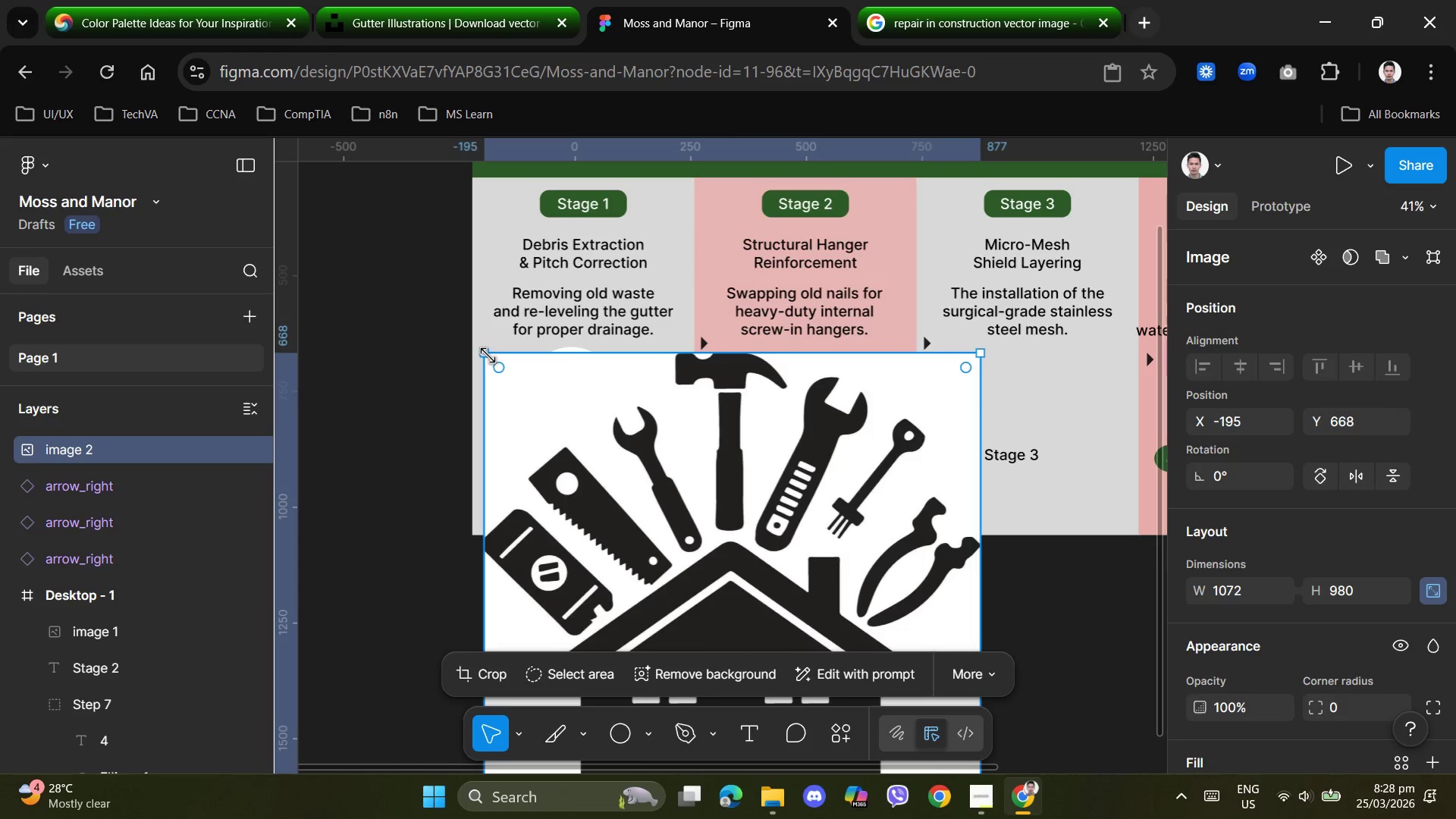 
left_click_drag(start_coordinate=[488, 355], to_coordinate=[1081, 676])
 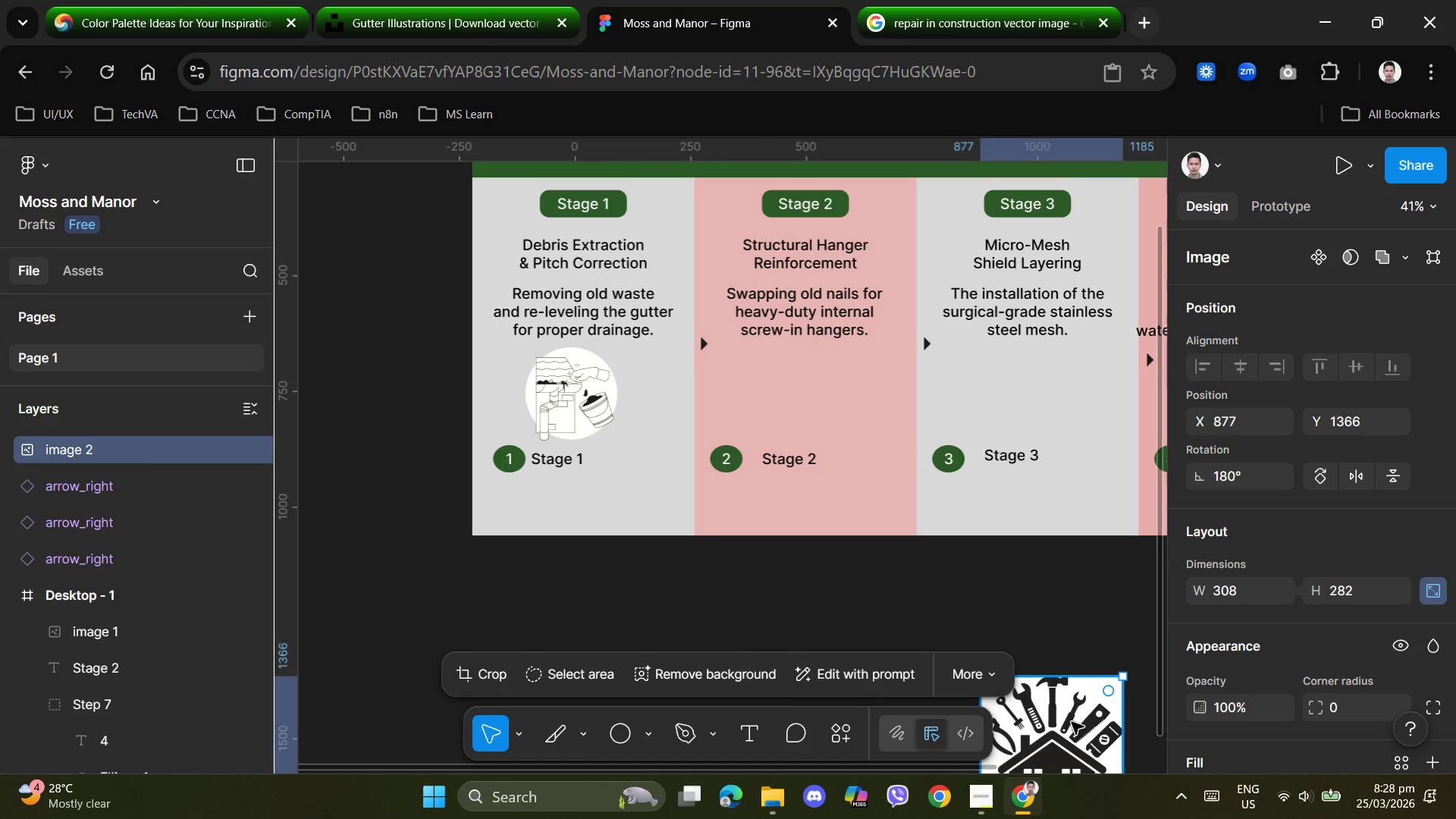 
left_click_drag(start_coordinate=[1072, 722], to_coordinate=[821, 383])
 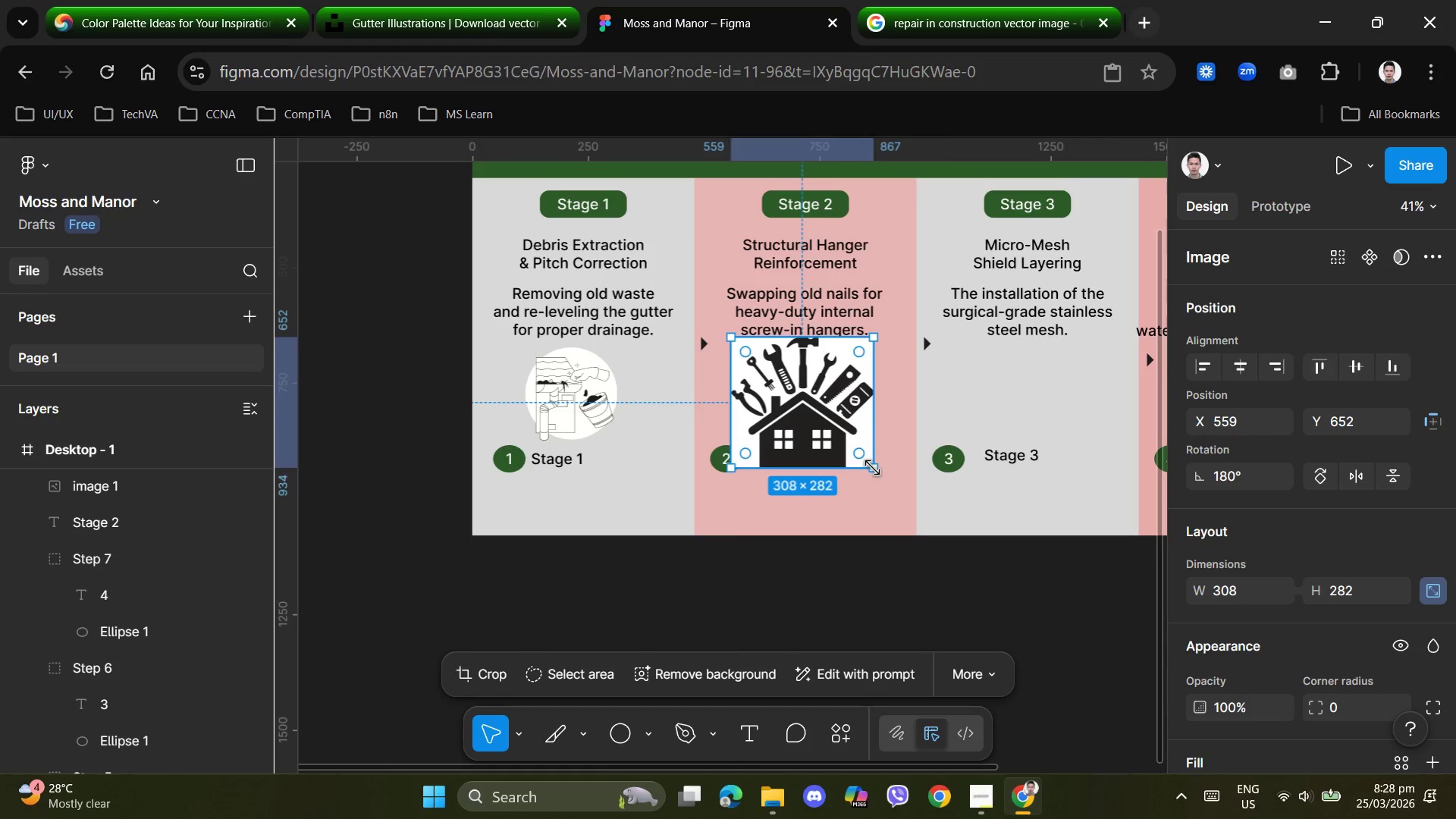 
left_click_drag(start_coordinate=[871, 468], to_coordinate=[819, 416])
 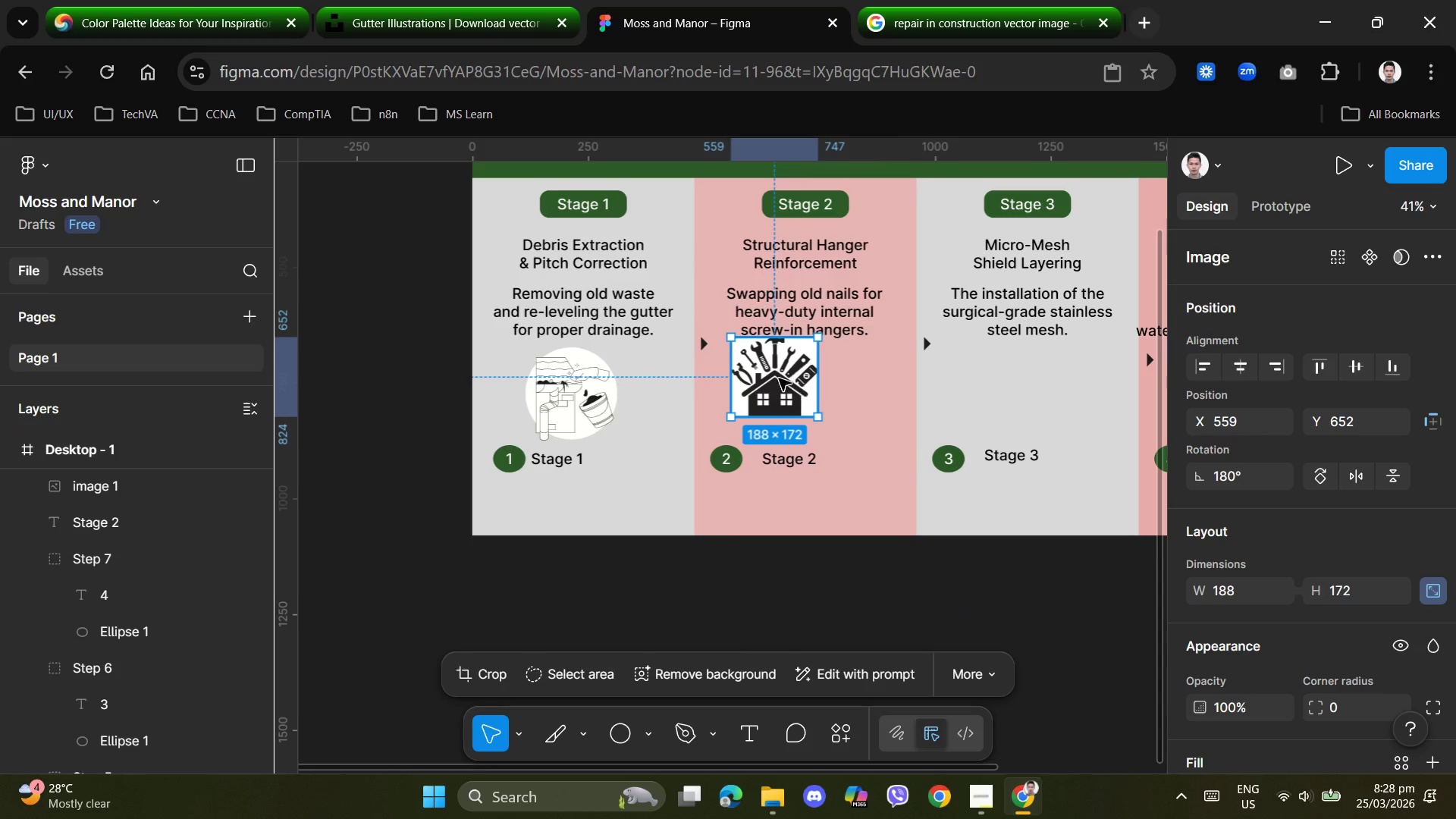 
left_click_drag(start_coordinate=[779, 378], to_coordinate=[800, 392])
 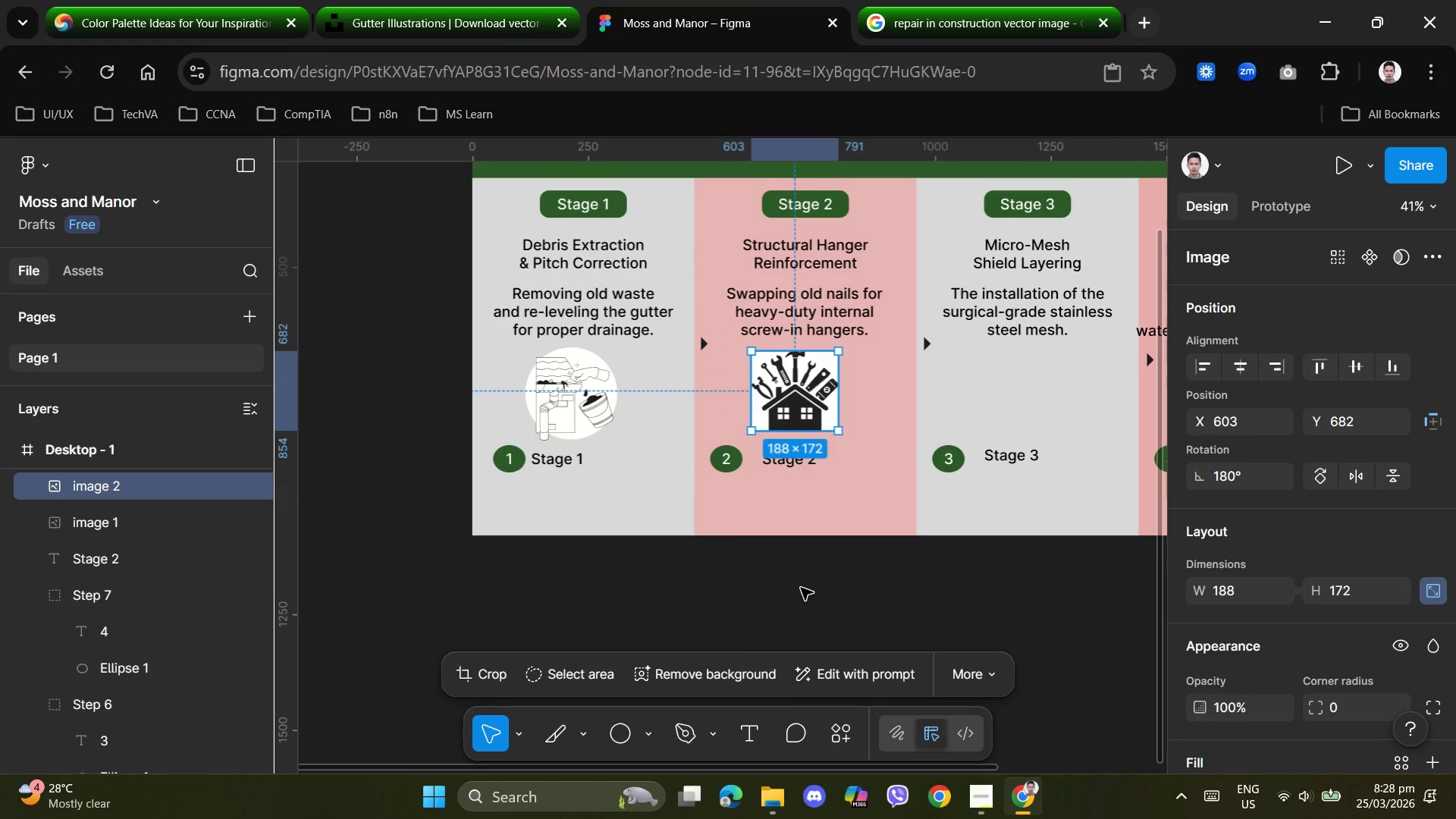 
left_click([802, 588])
 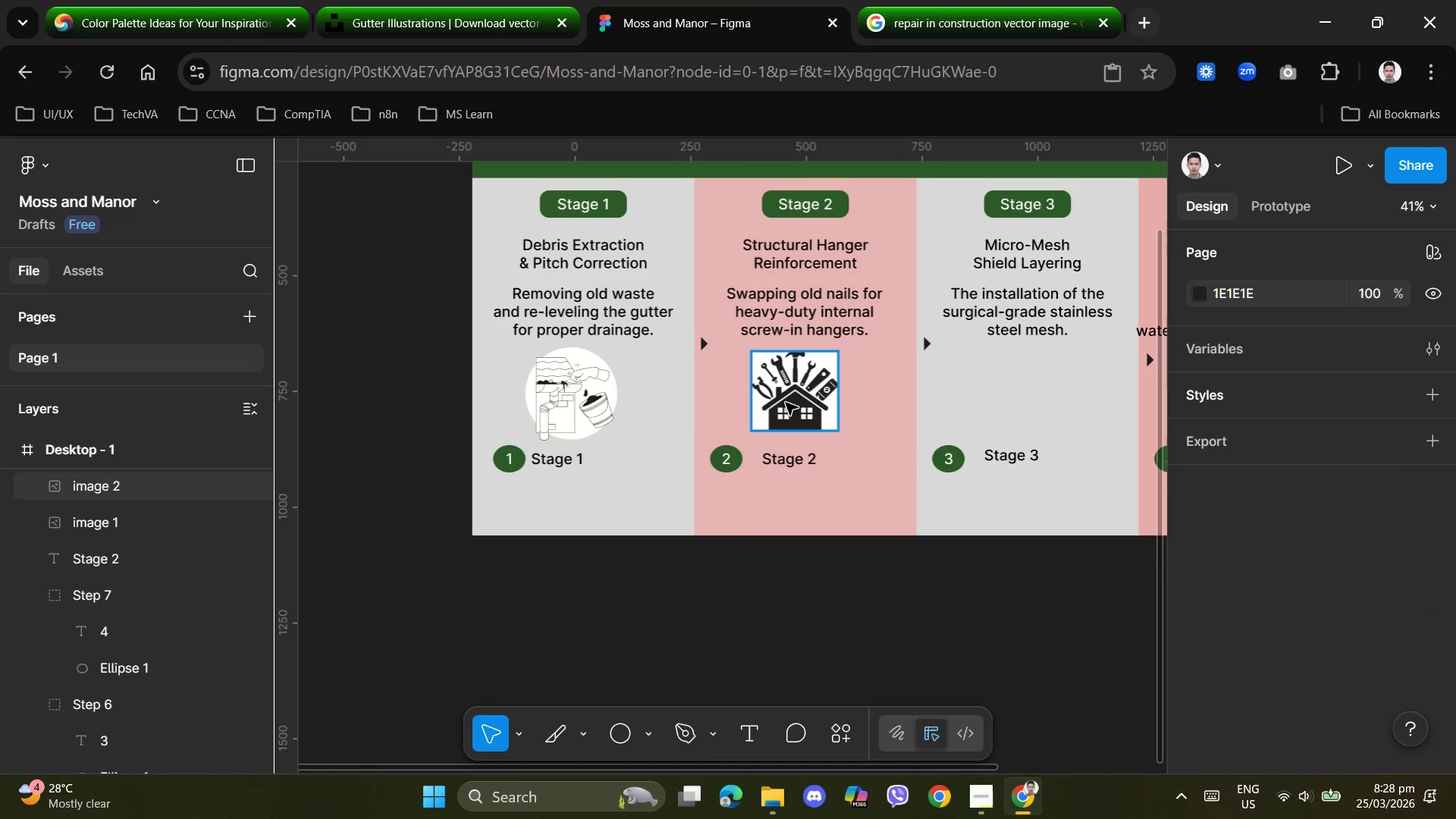 
left_click([786, 405])
 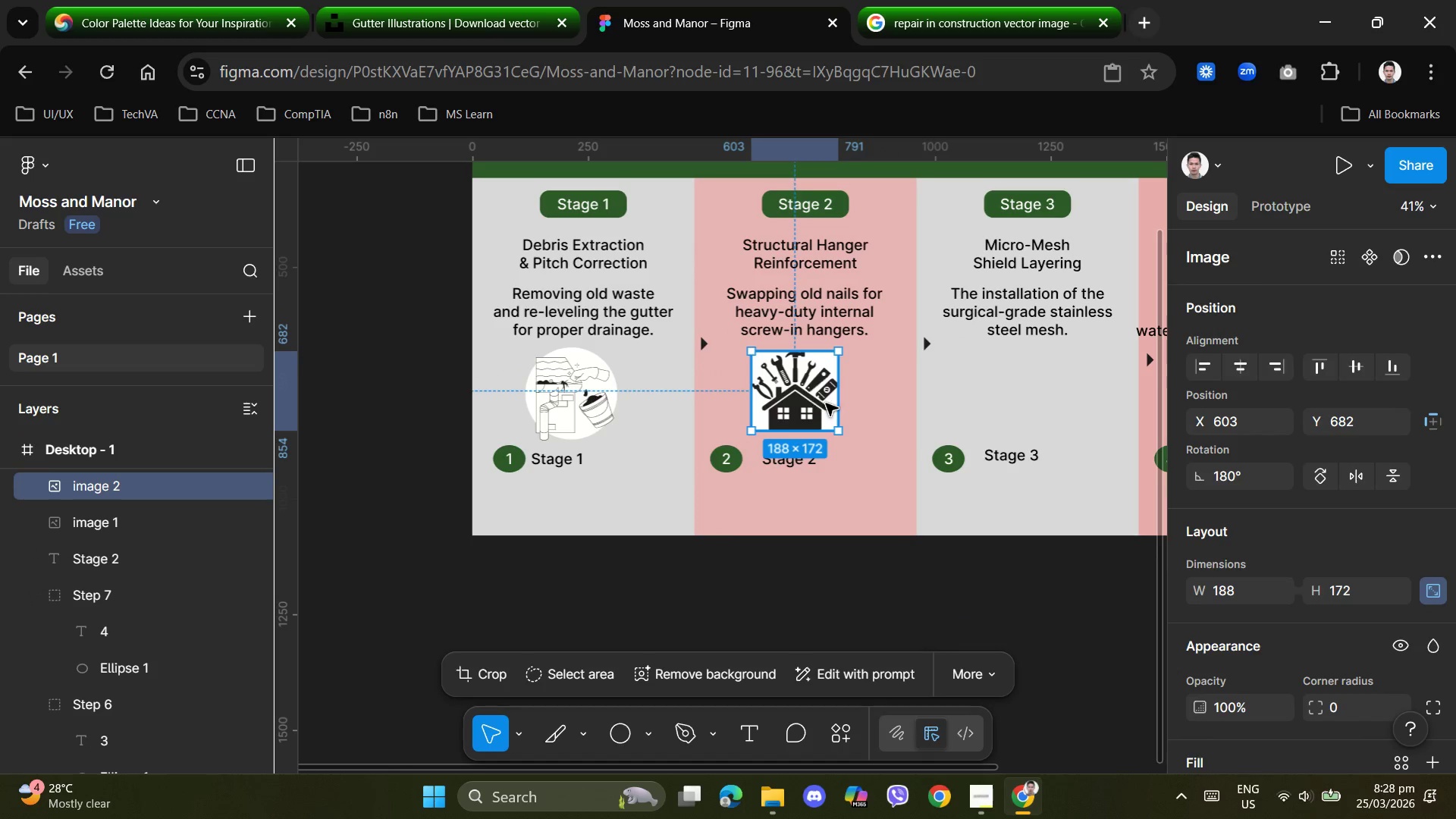 
double_click([829, 405])
 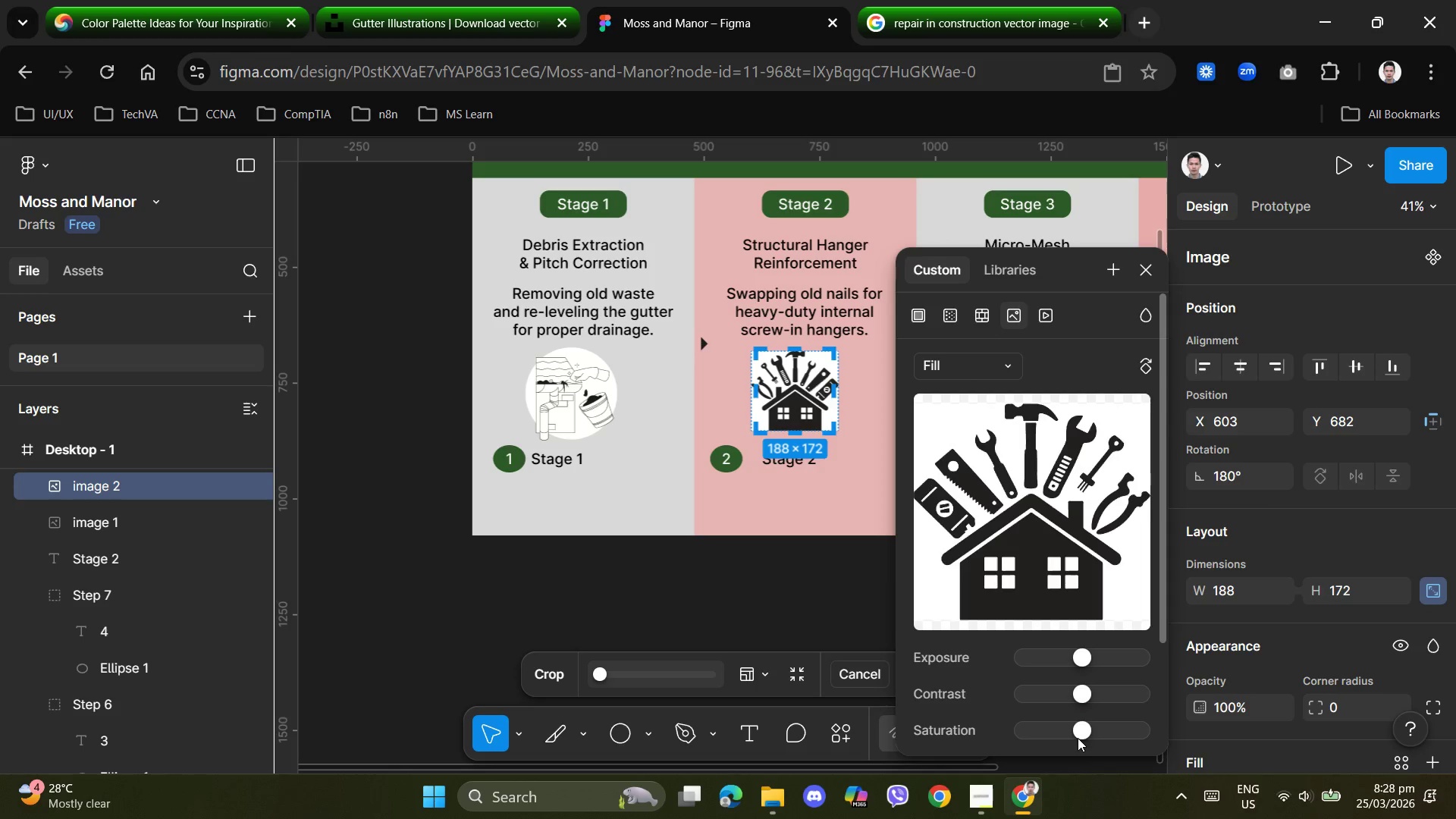 
left_click_drag(start_coordinate=[1081, 736], to_coordinate=[1087, 733])
 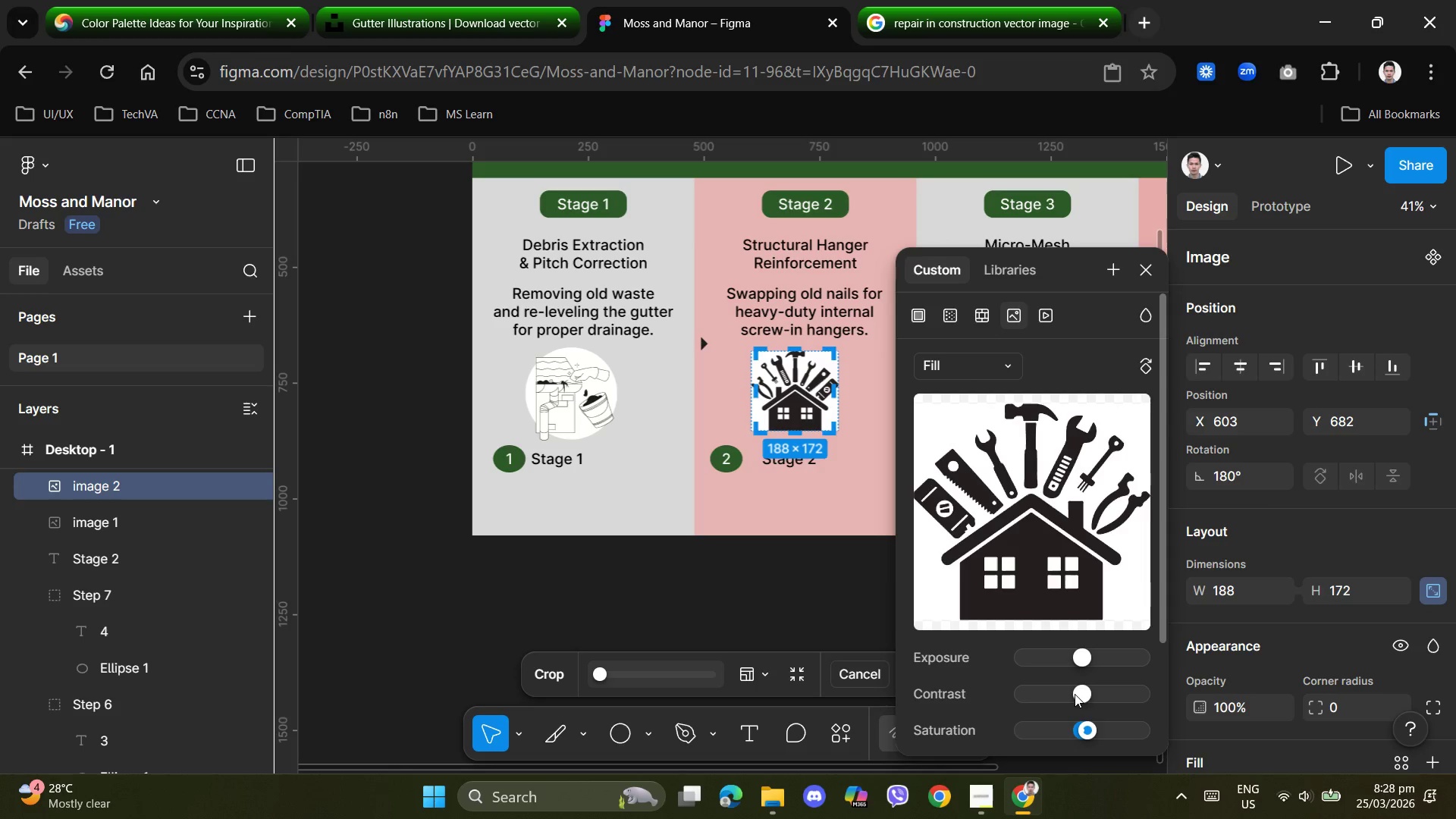 
left_click_drag(start_coordinate=[1077, 694], to_coordinate=[1035, 695])
 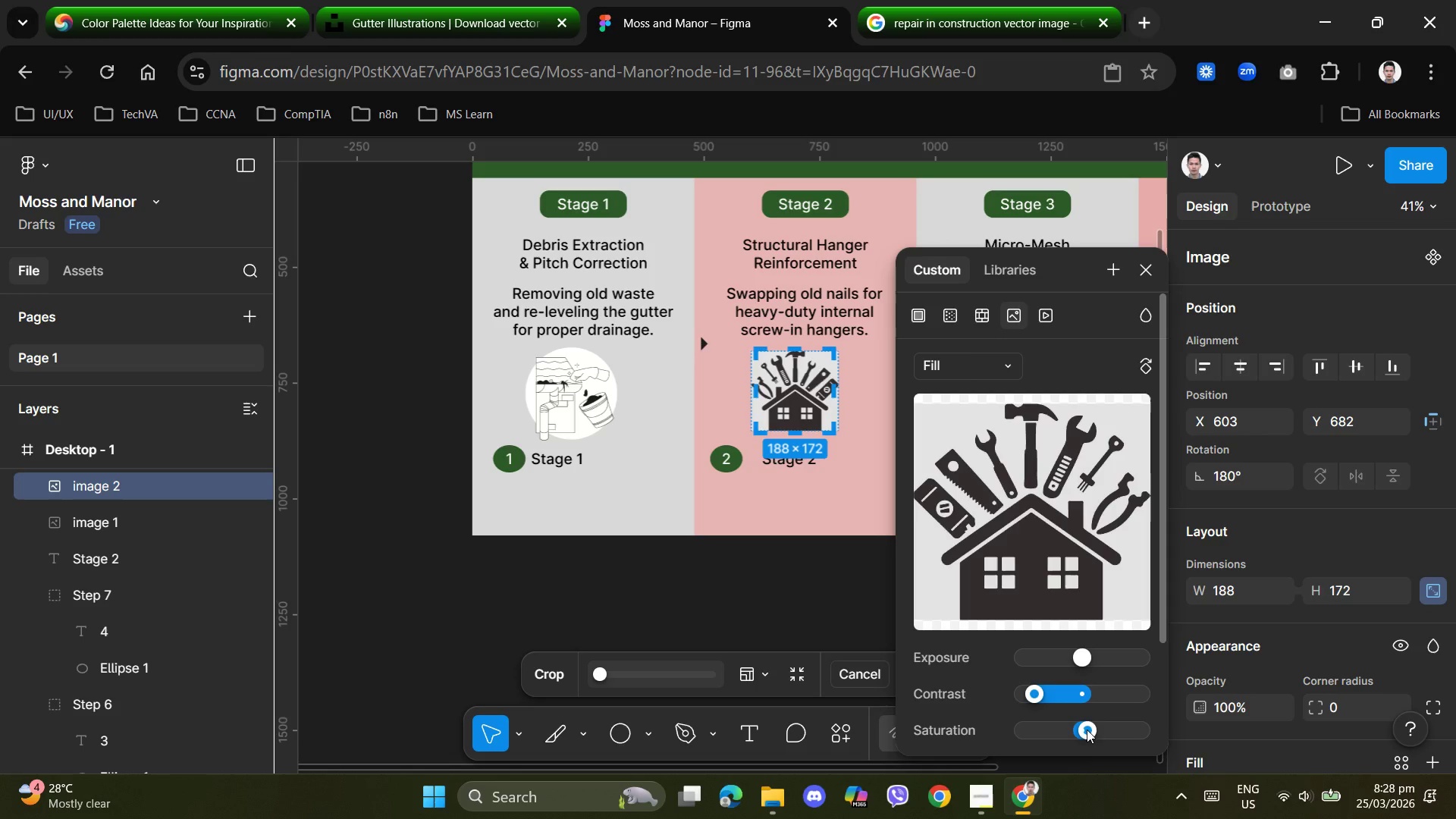 
left_click_drag(start_coordinate=[1082, 730], to_coordinate=[1075, 720])
 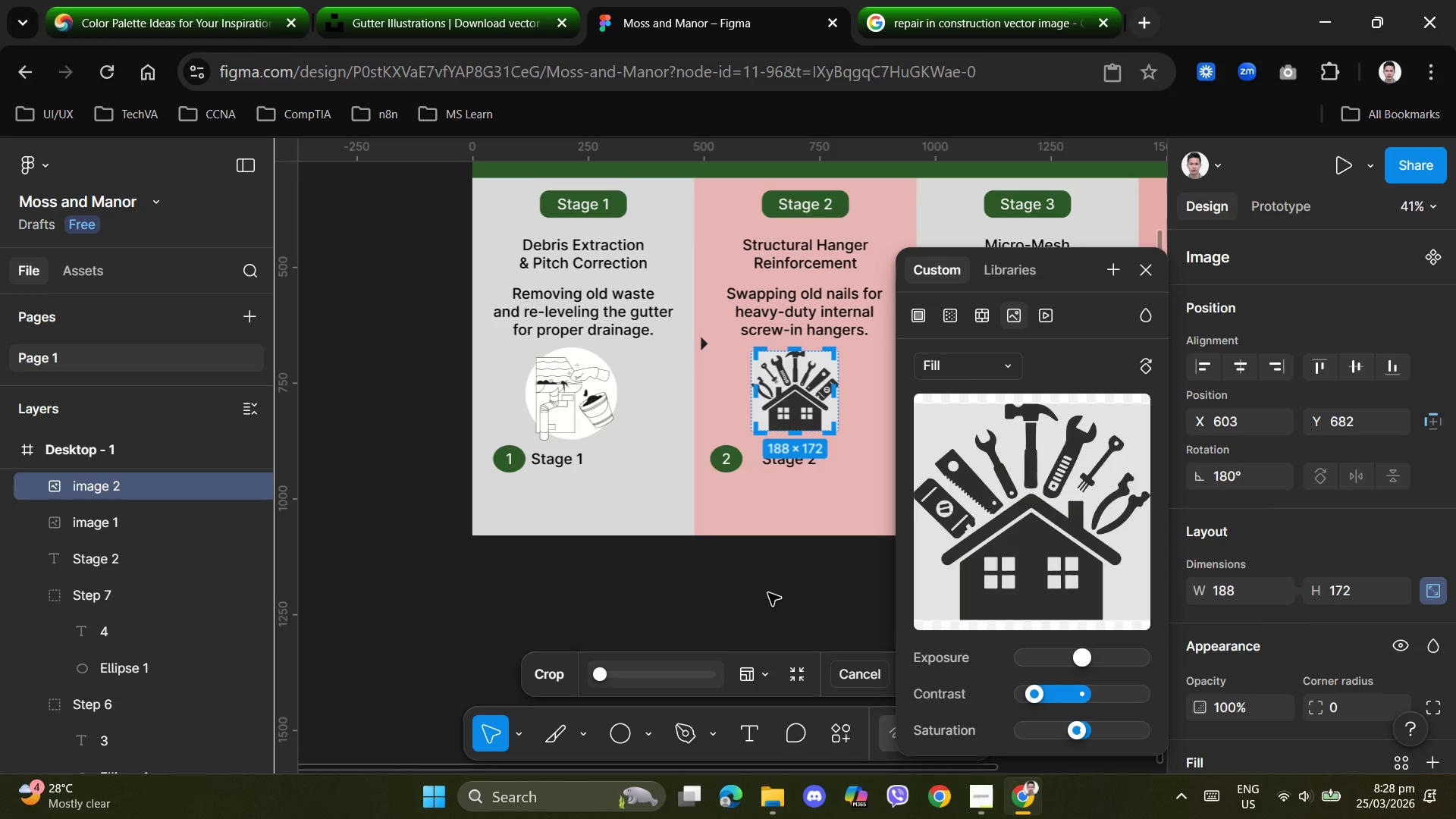 
left_click([768, 593])
 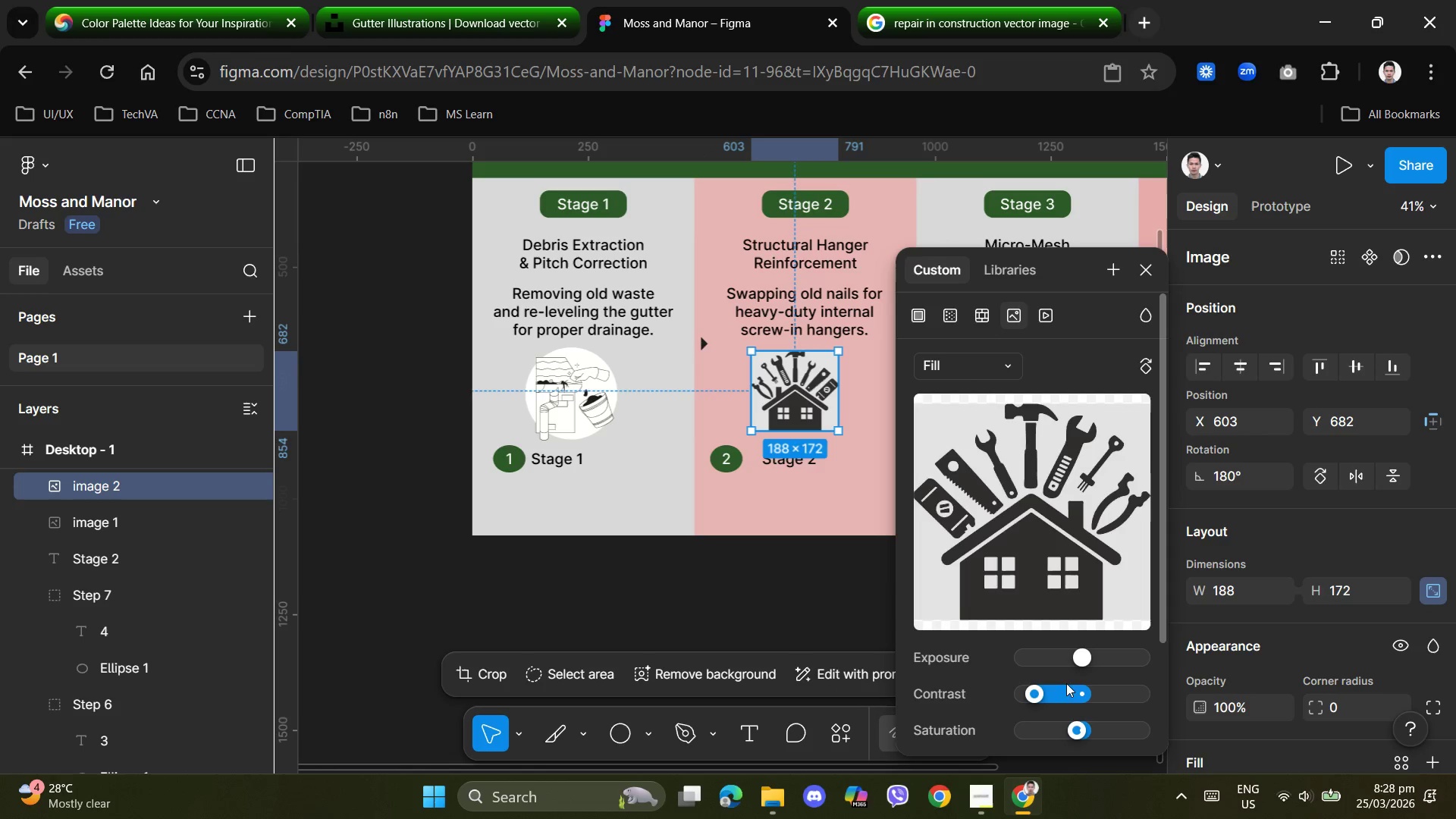 
left_click_drag(start_coordinate=[1031, 695], to_coordinate=[1042, 697])
 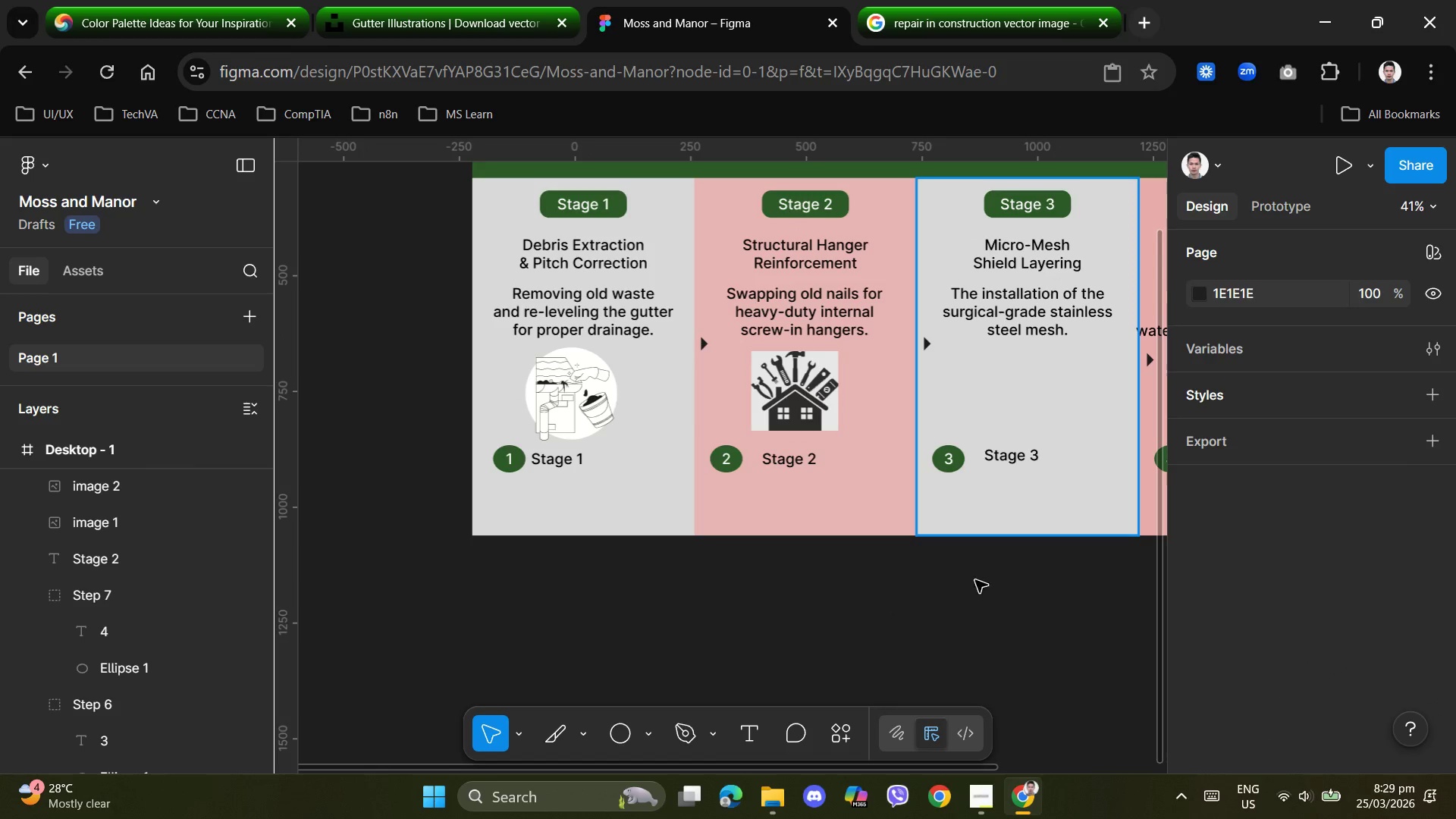 
left_click([995, 679])
 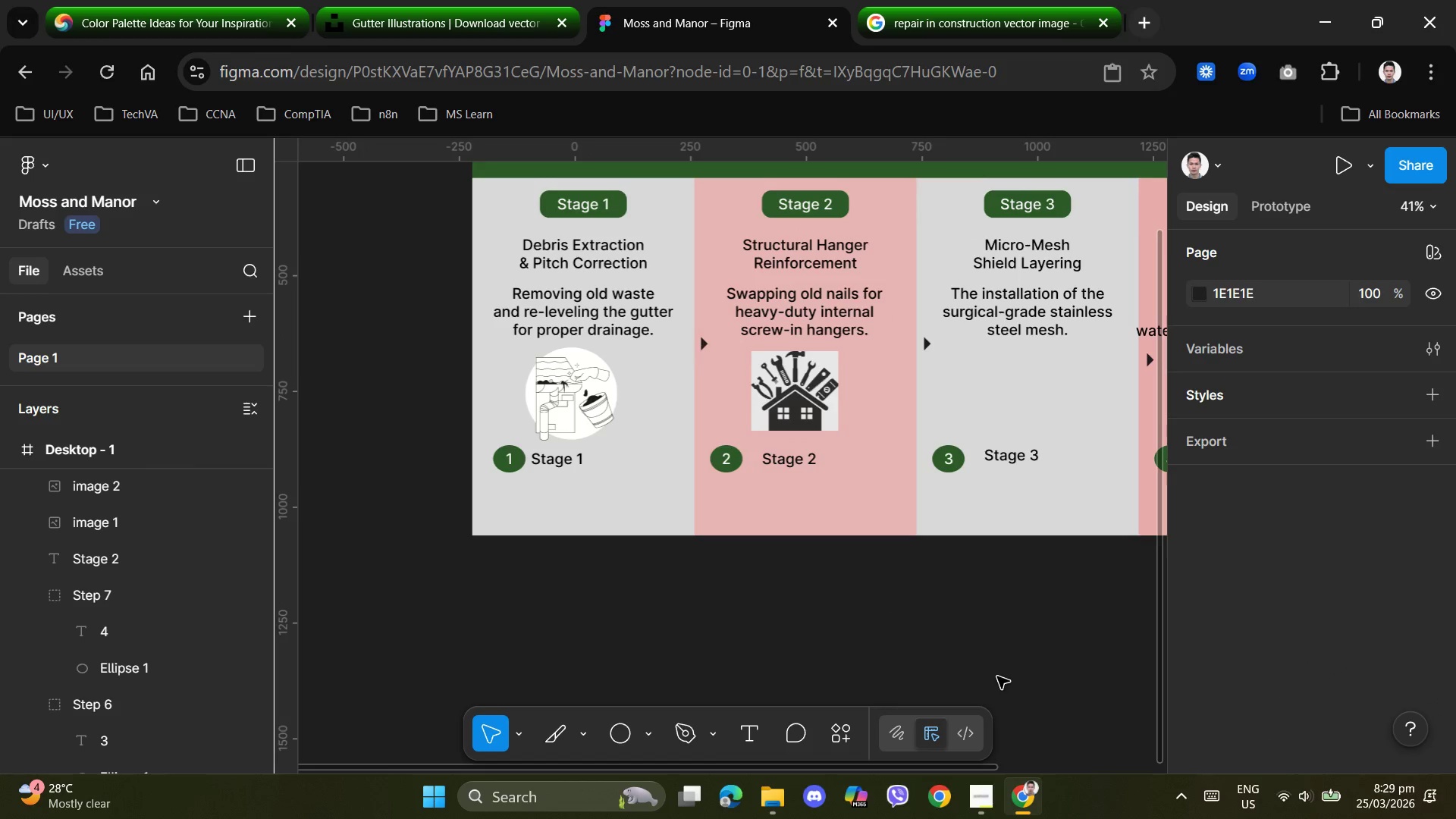 
scroll: coordinate [998, 676], scroll_direction: up, amount: 4.0
 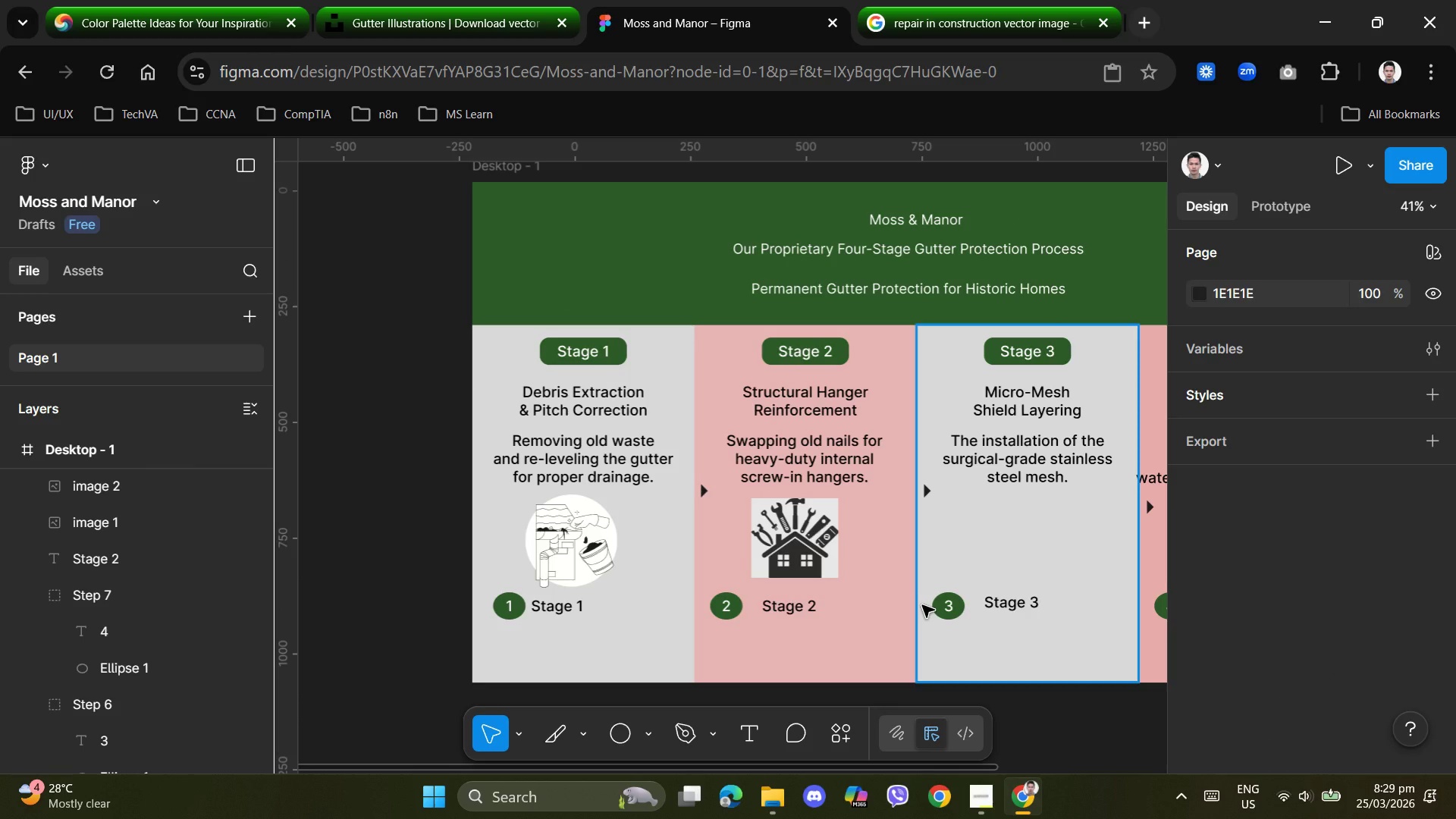 
wait(6.55)
 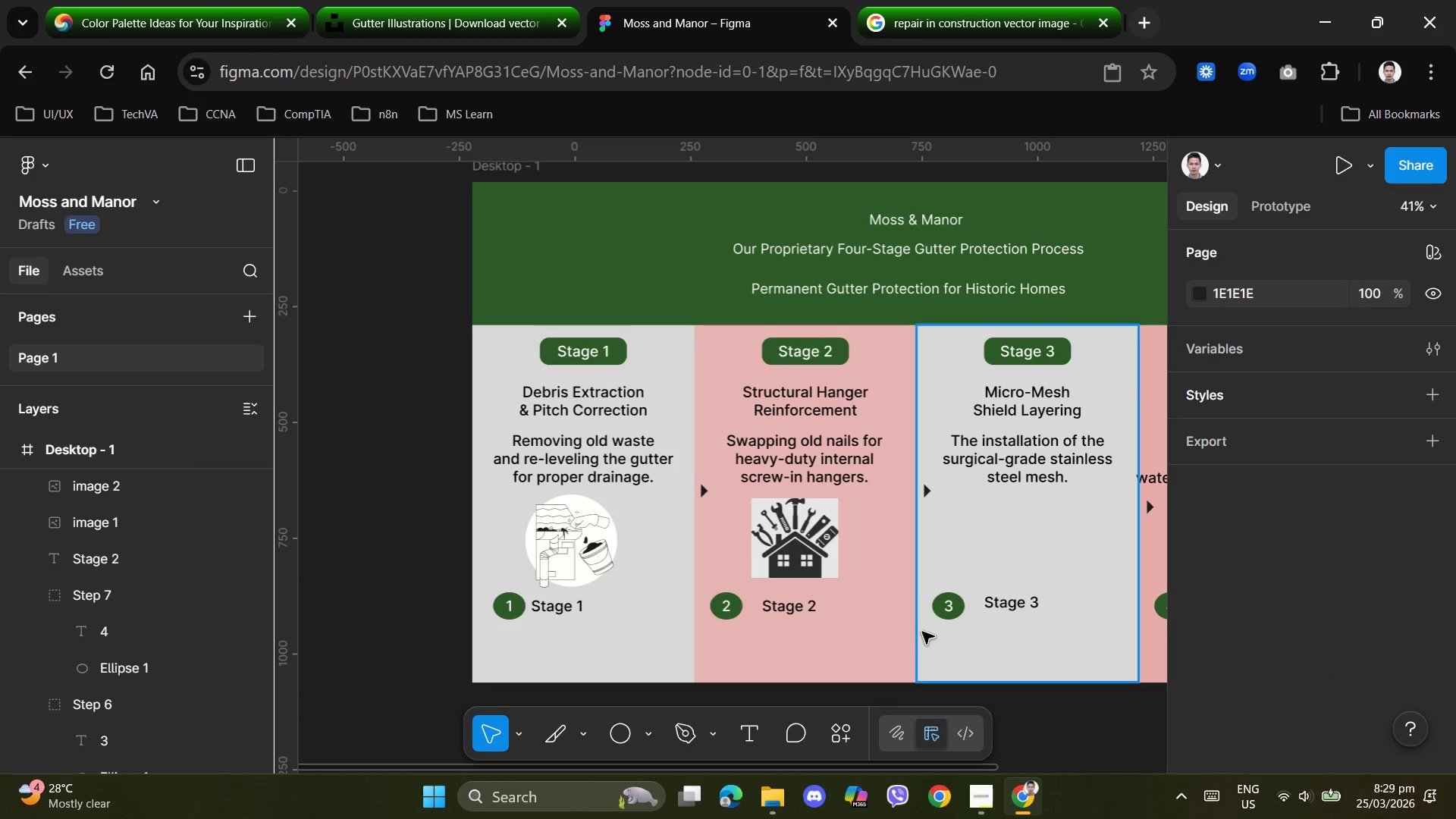 
left_click([930, 23])
 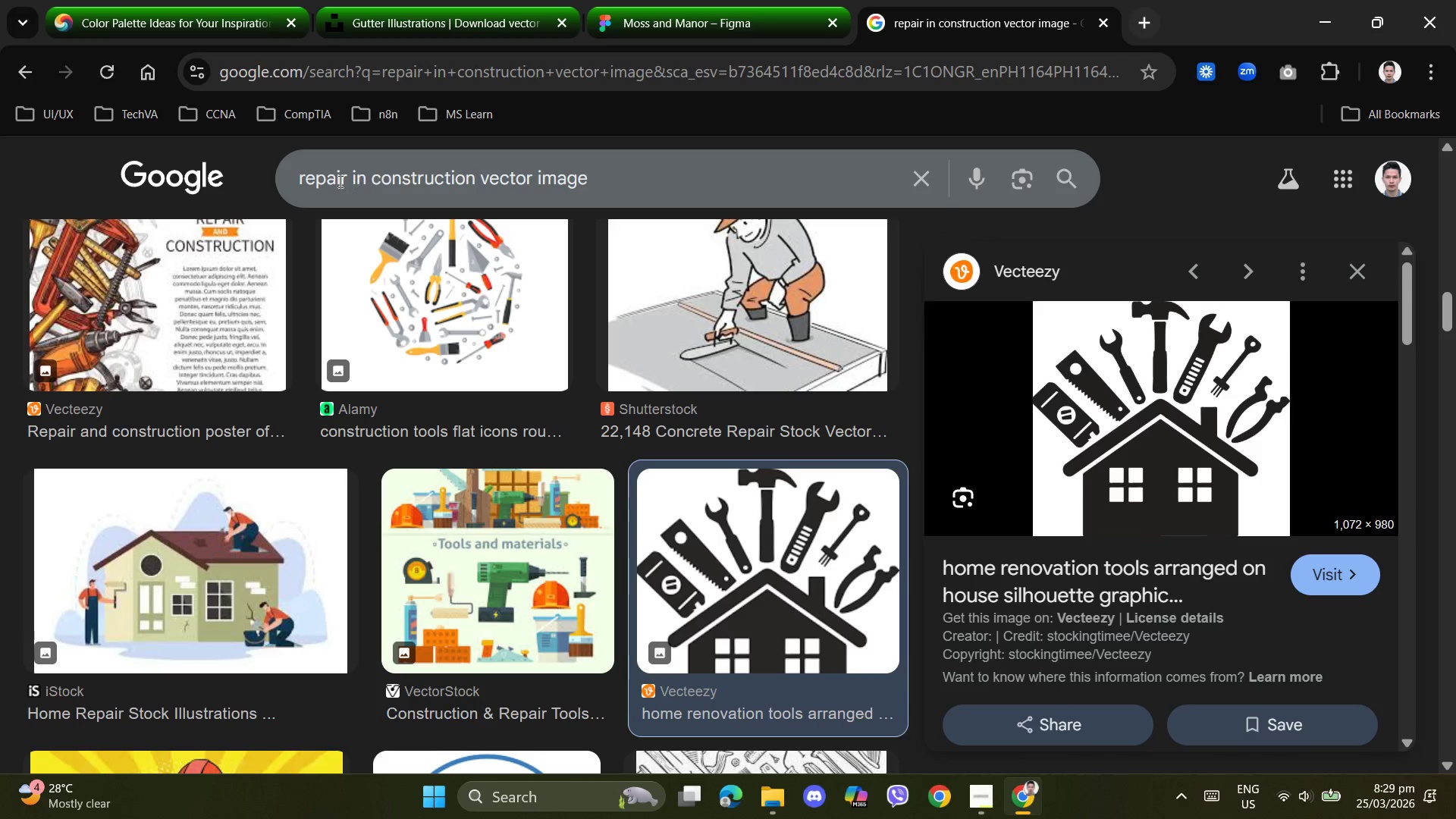 
left_click_drag(start_coordinate=[342, 177], to_coordinate=[269, 177])
 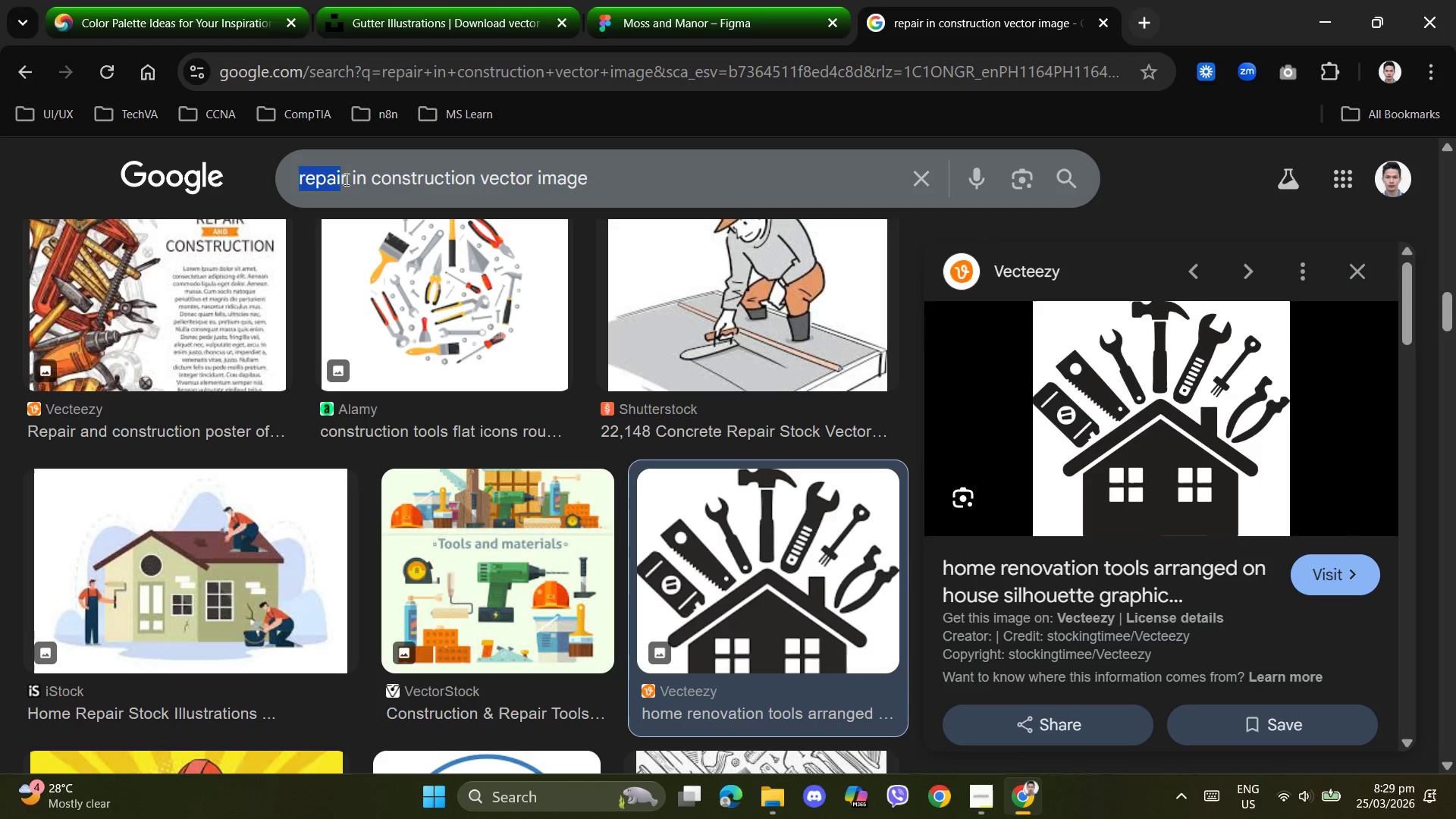 
left_click_drag(start_coordinate=[347, 178], to_coordinate=[253, 171])
 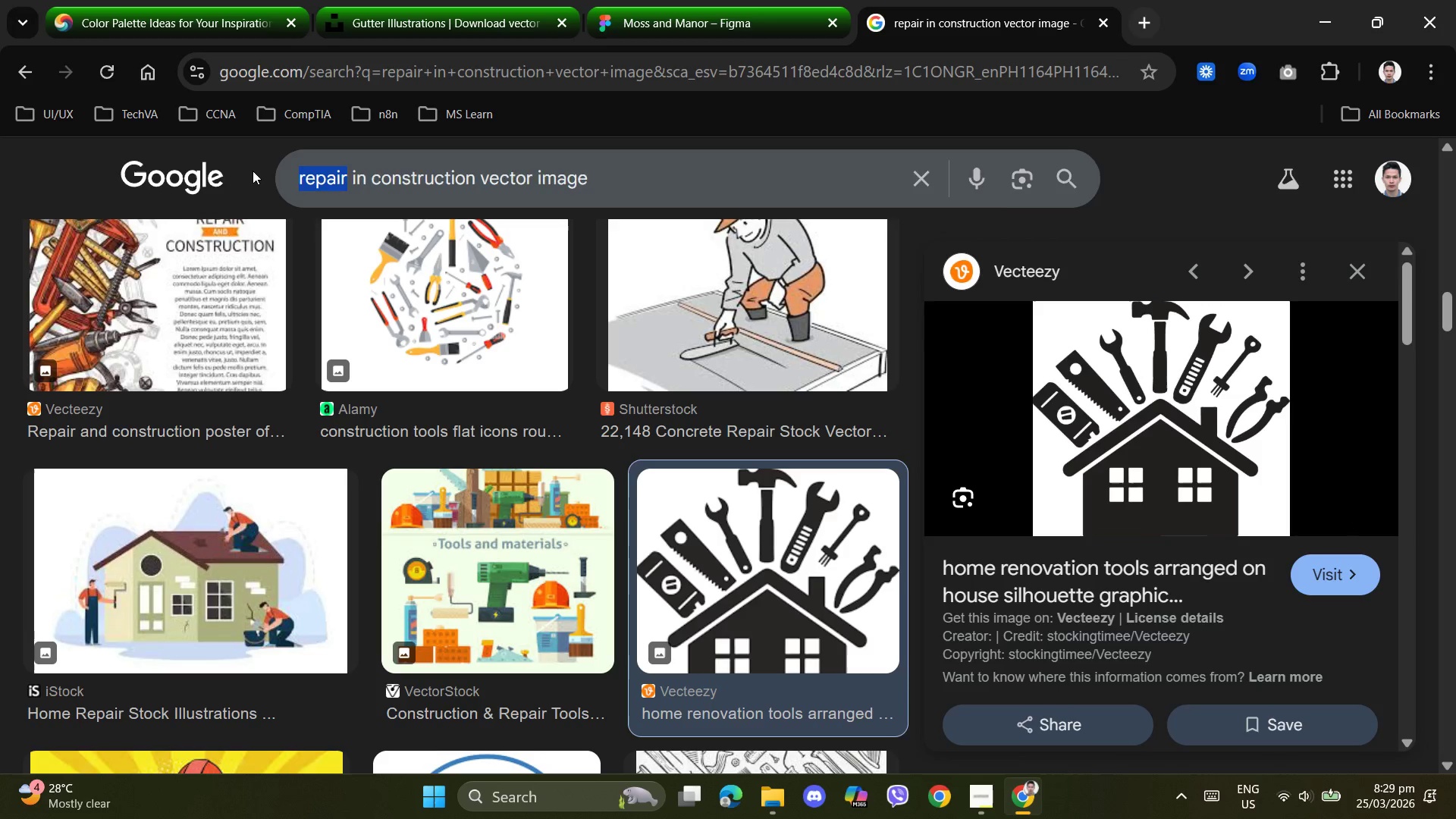 
type(ma)
key(Backspace)
type(esh layering)
 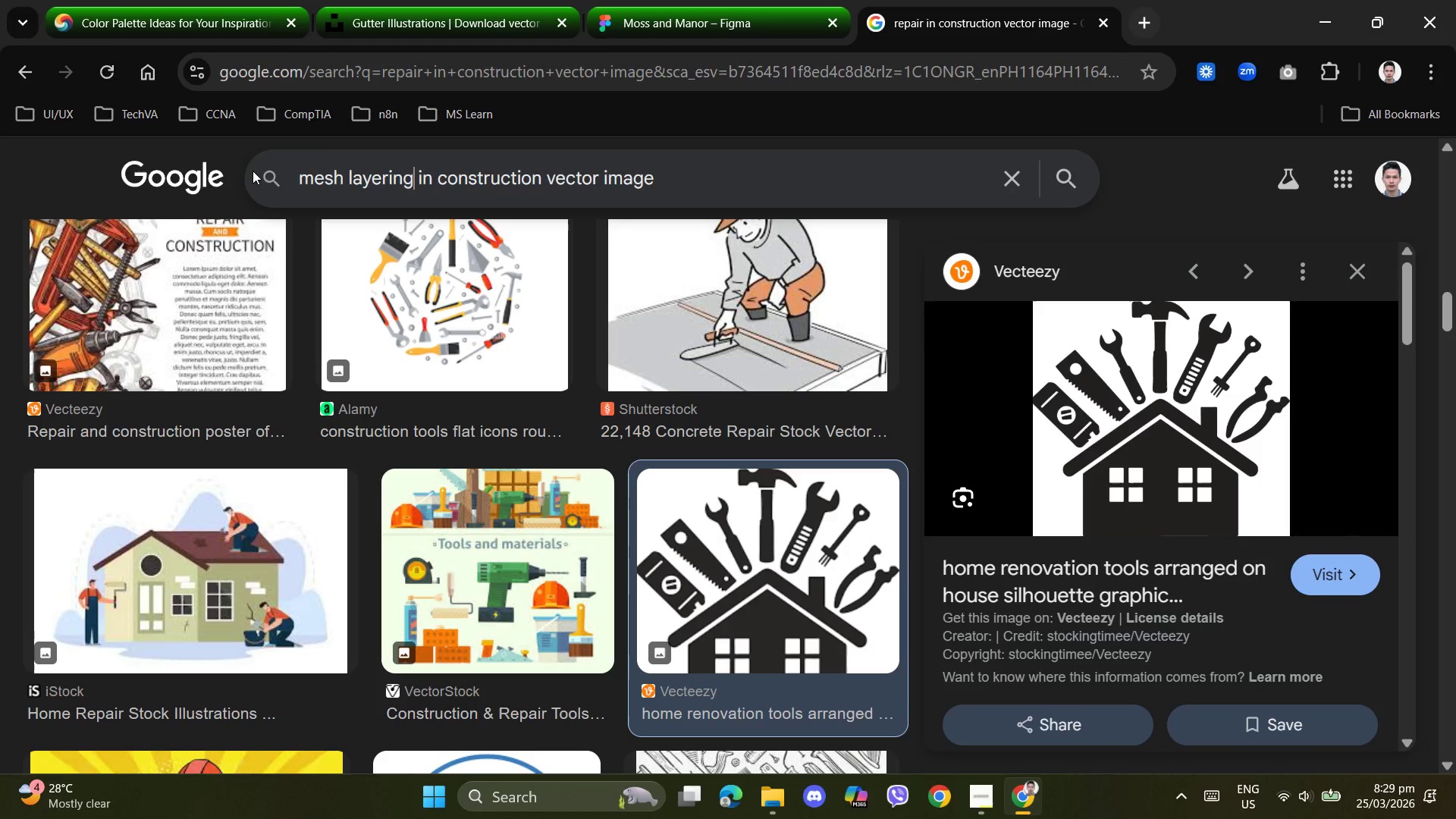 
key(Enter)
 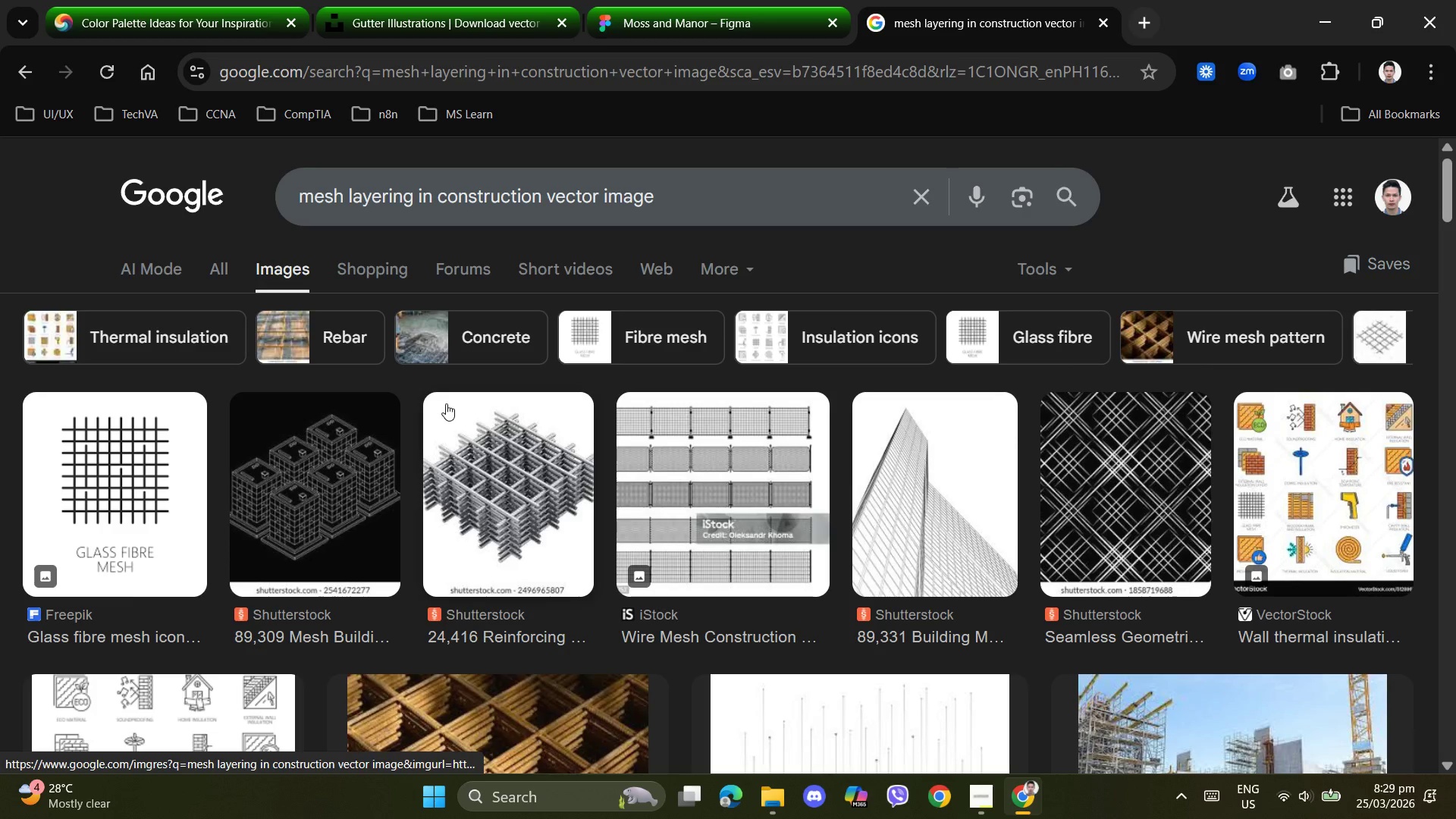 
scroll: coordinate [576, 419], scroll_direction: down, amount: 10.0
 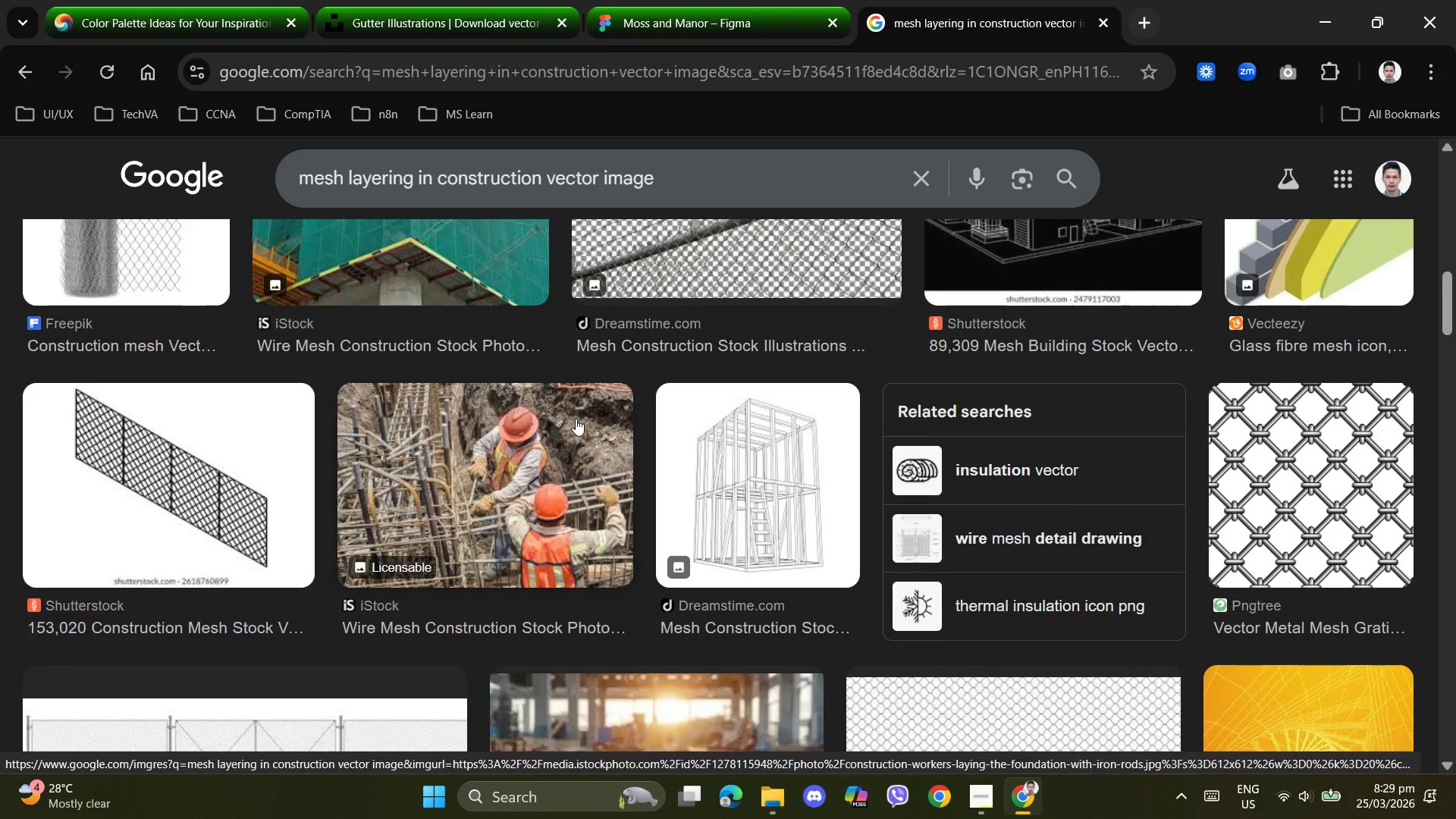 
scroll: coordinate [576, 419], scroll_direction: up, amount: 2.0
 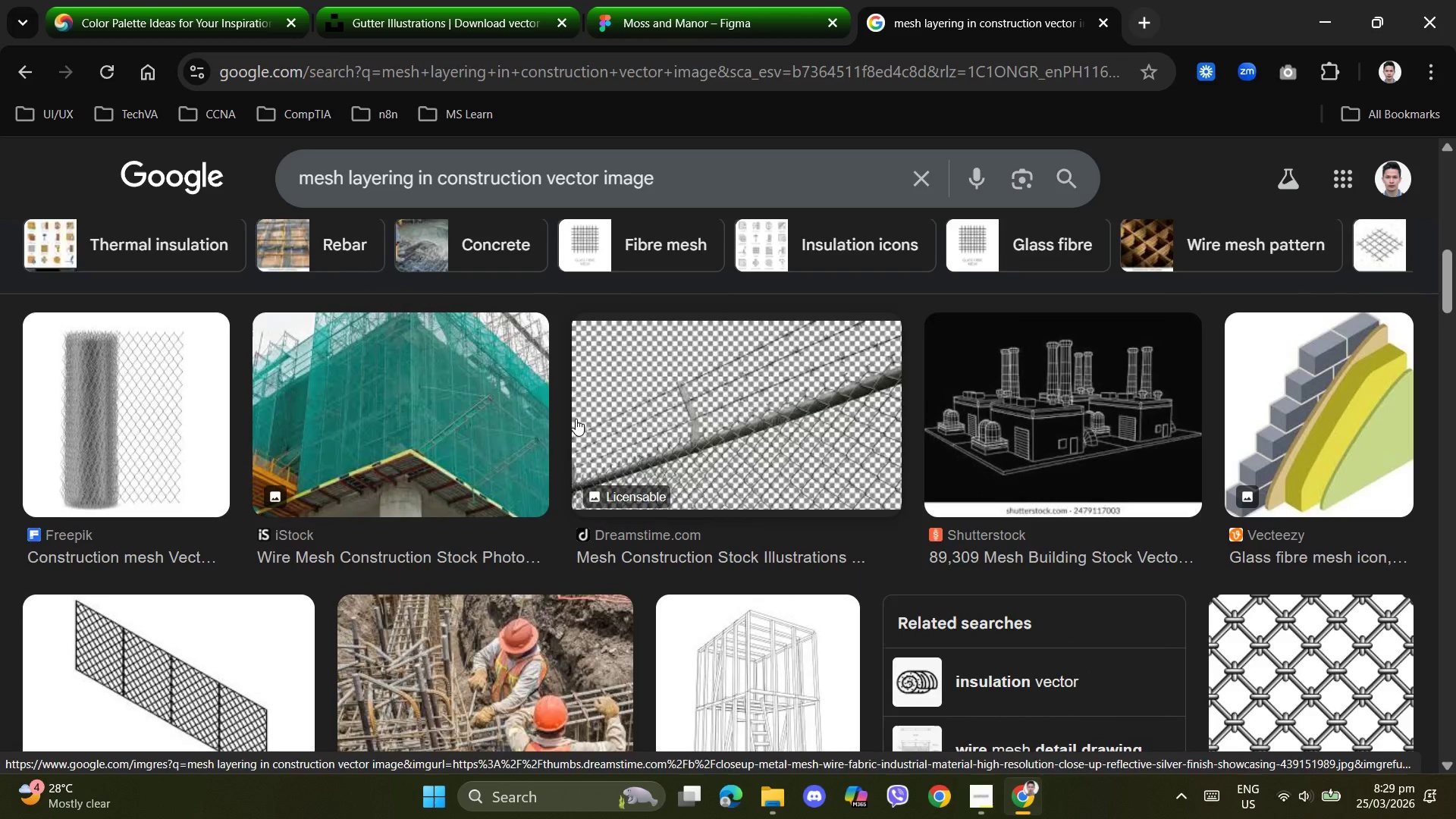 
scroll: coordinate [576, 419], scroll_direction: down, amount: 2.0
 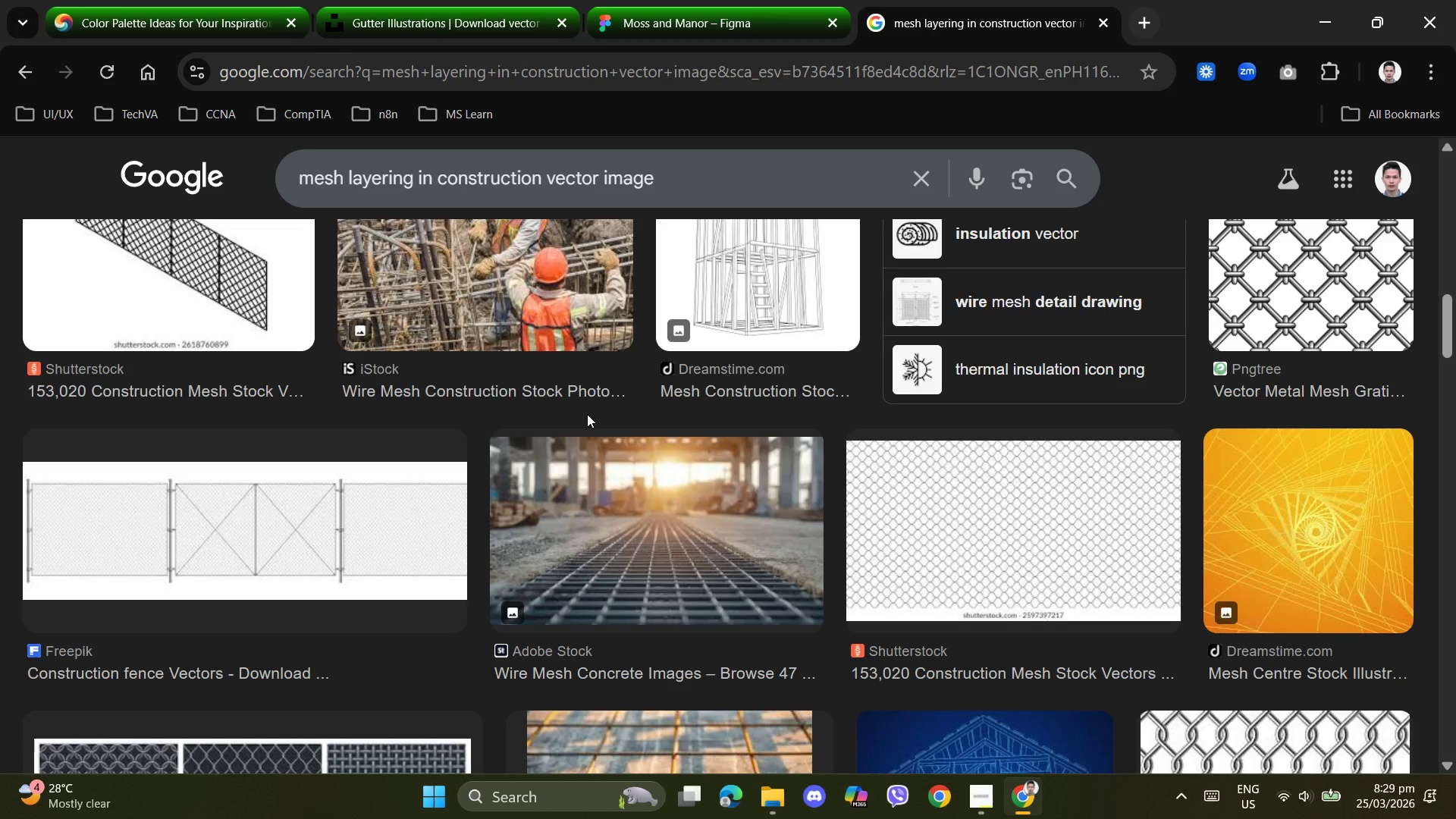 
wait(6.94)
 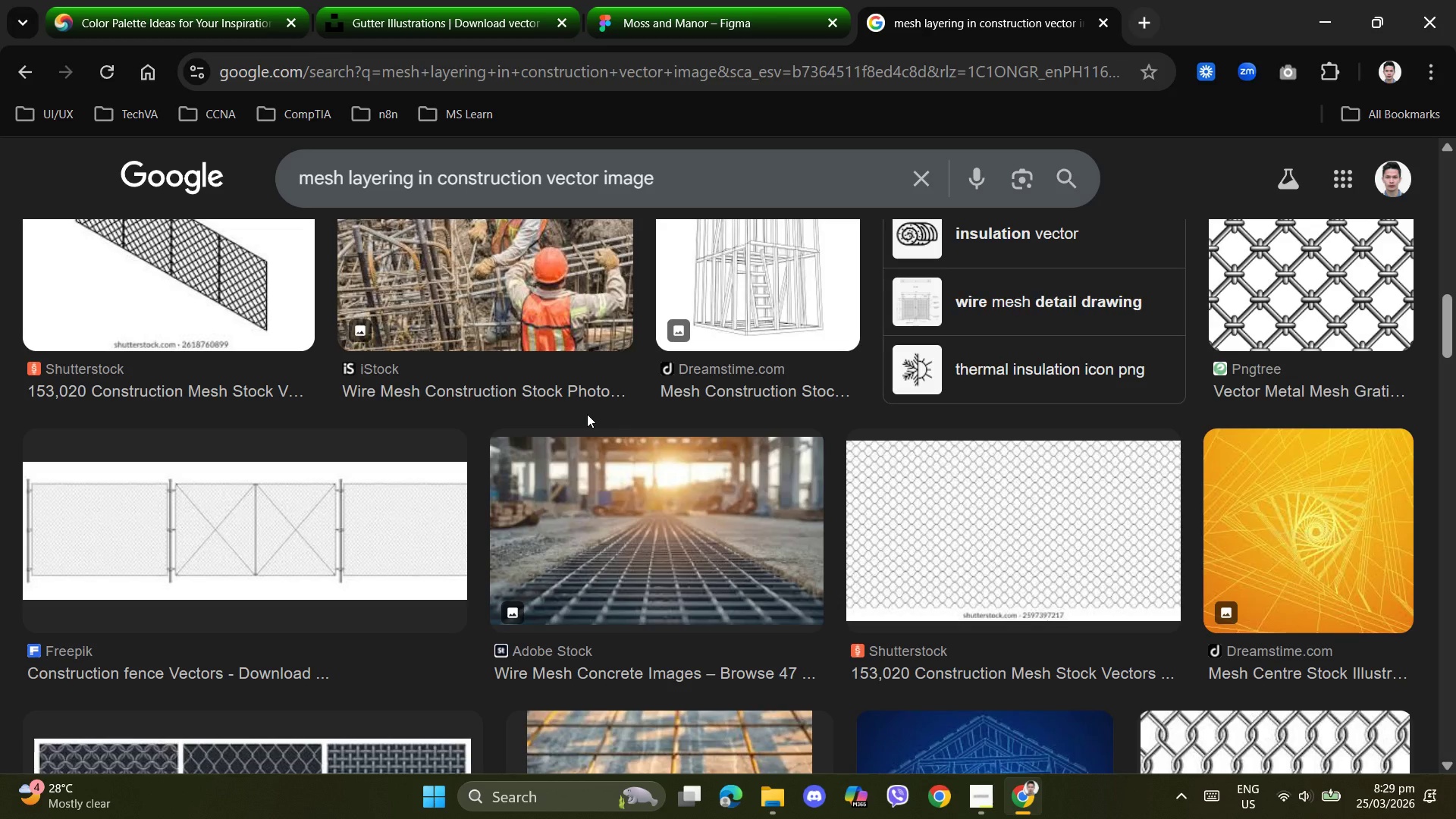 
left_click([417, 181])
 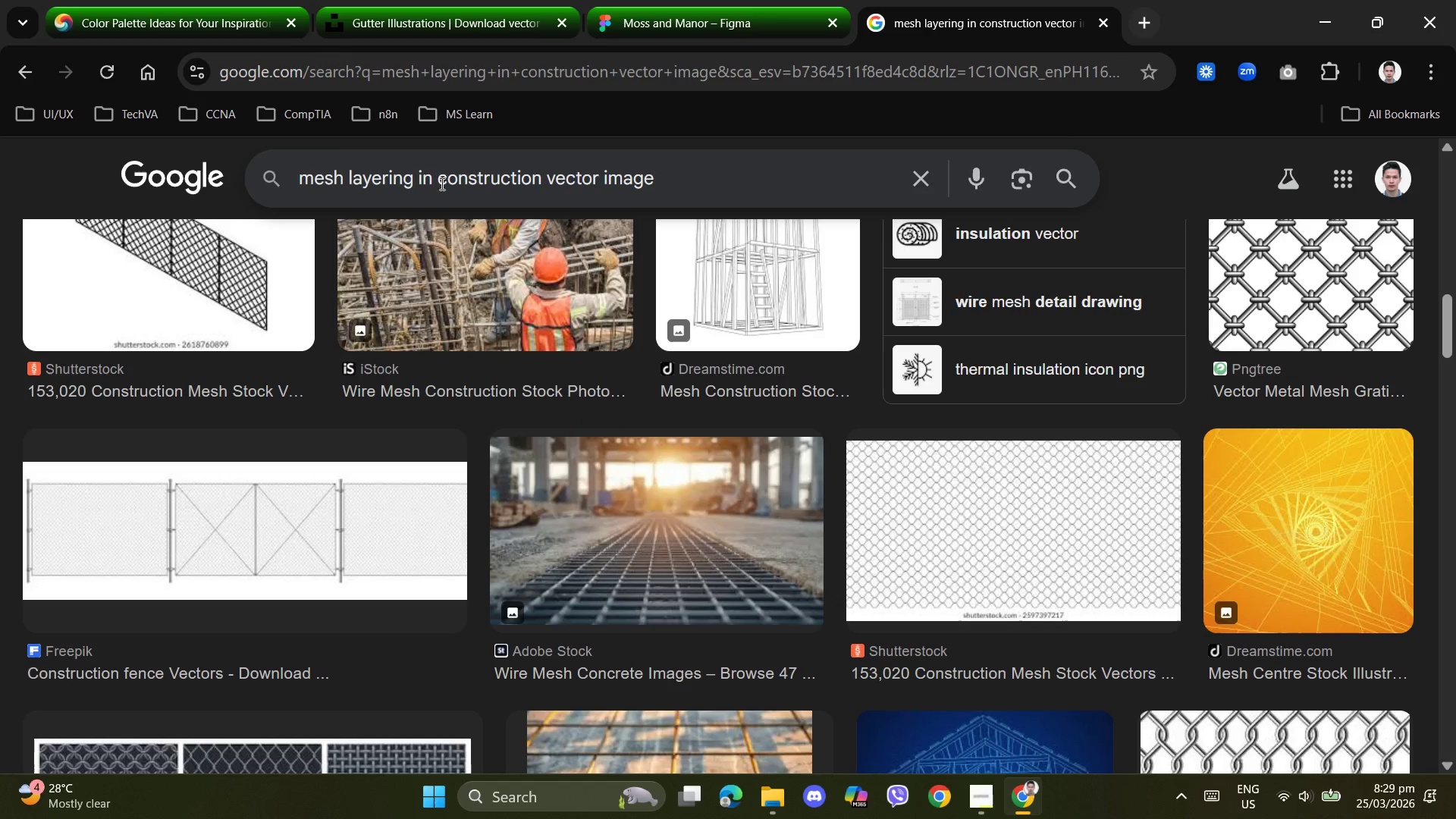 
left_click([434, 176])
 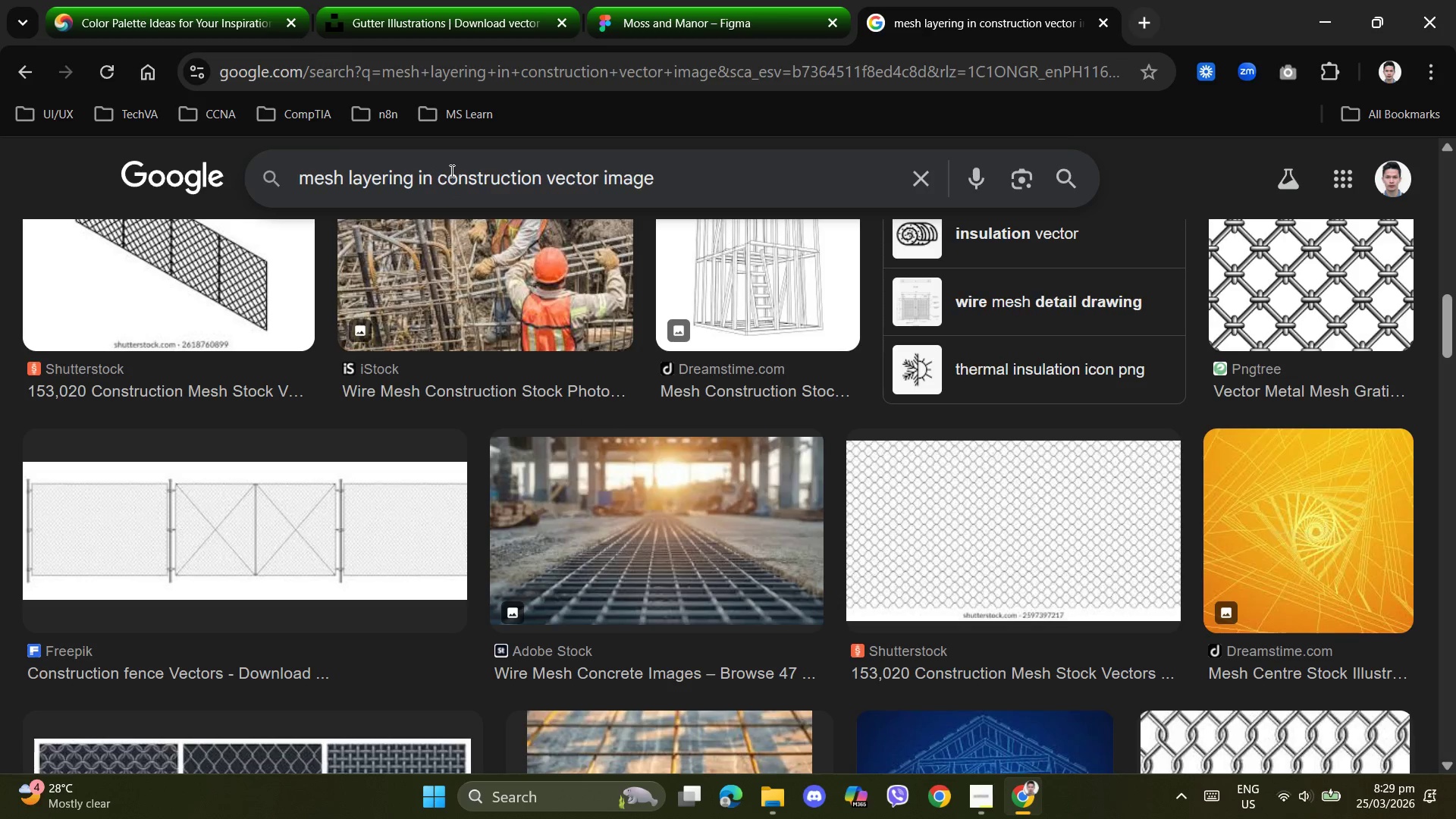 
type( c)
key(Backspace)
type(gutter)
 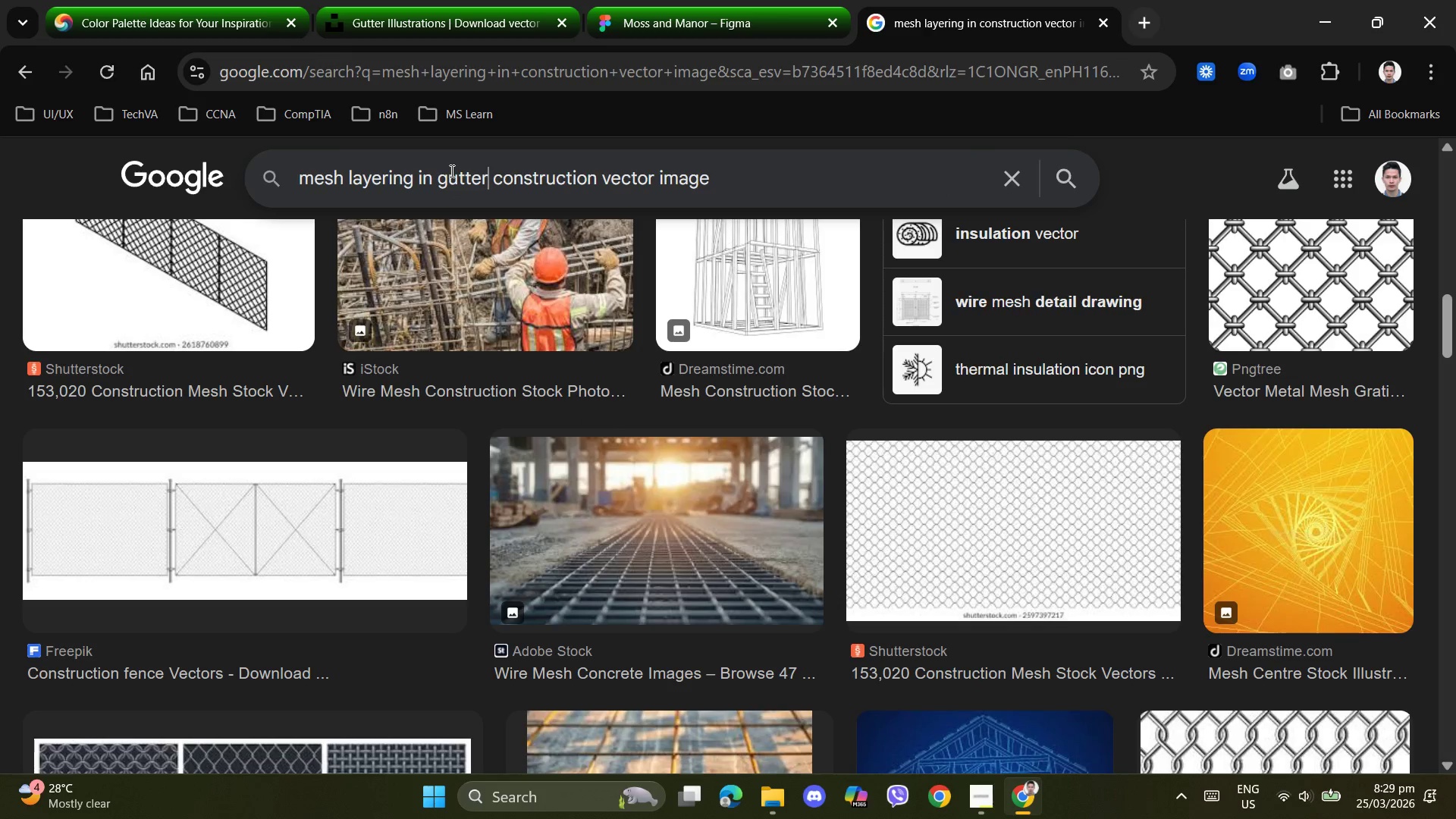 
key(Enter)
 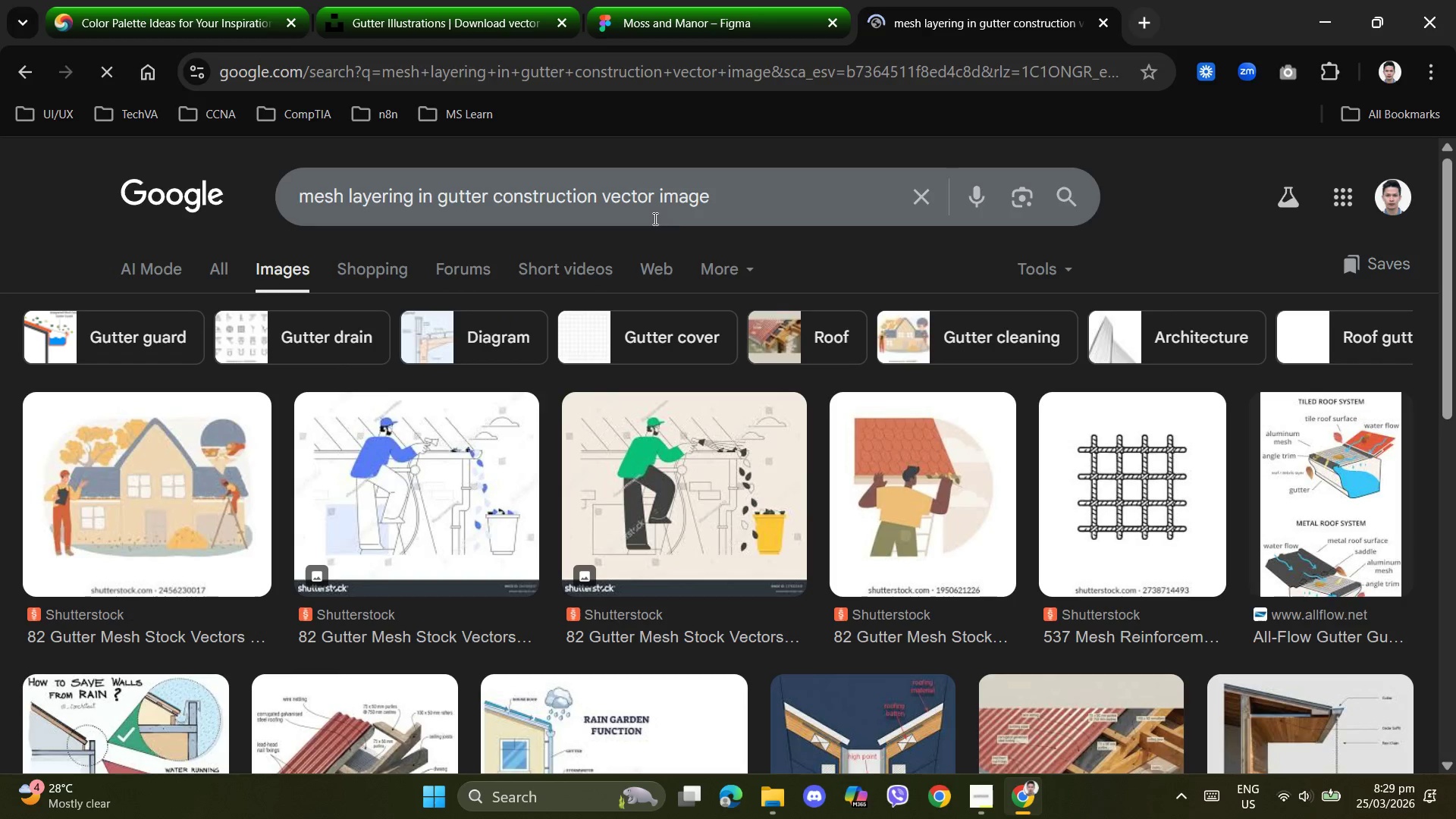 
scroll: coordinate [896, 324], scroll_direction: down, amount: 2.0
 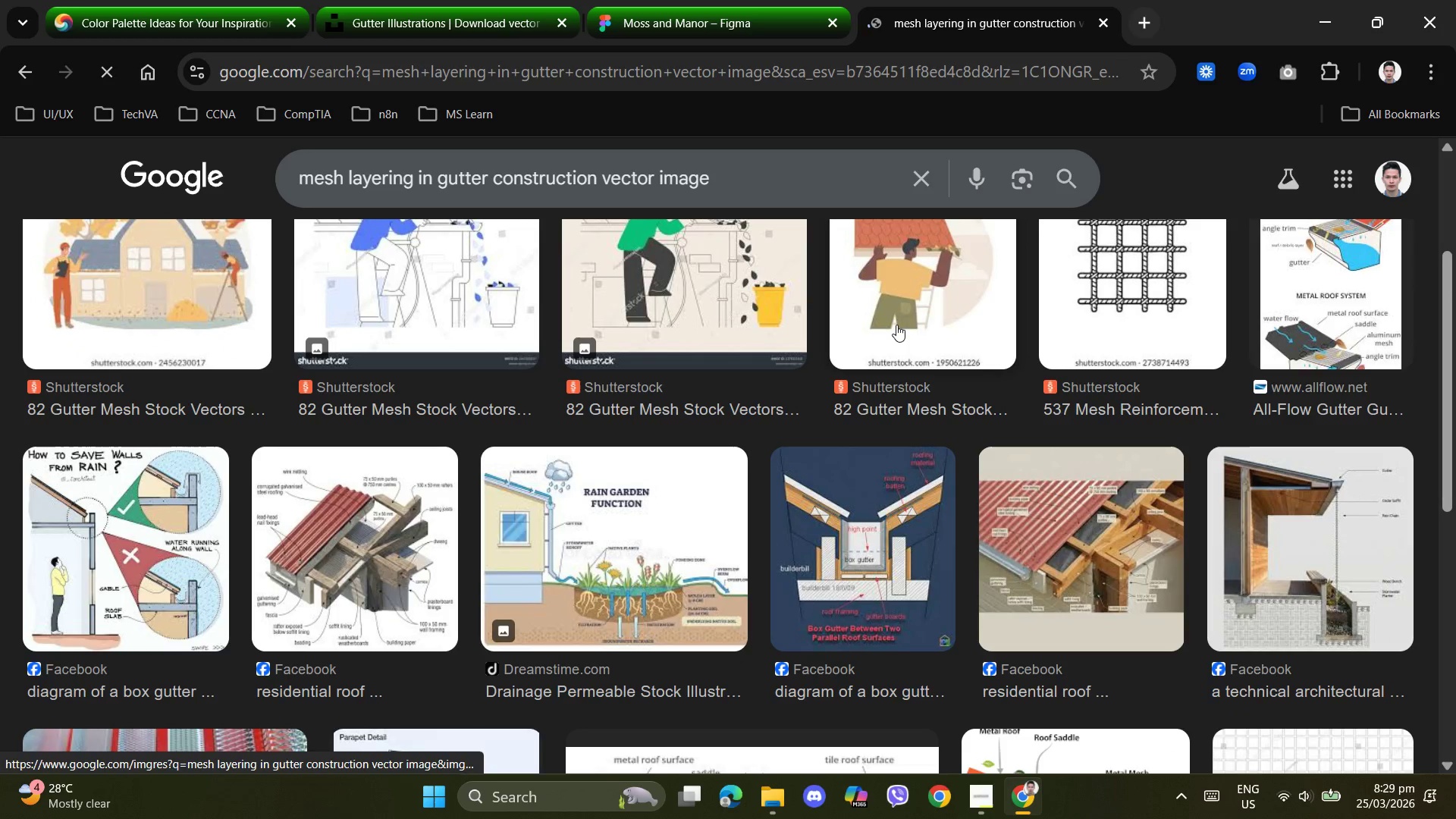 
scroll: coordinate [896, 326], scroll_direction: up, amount: 2.0
 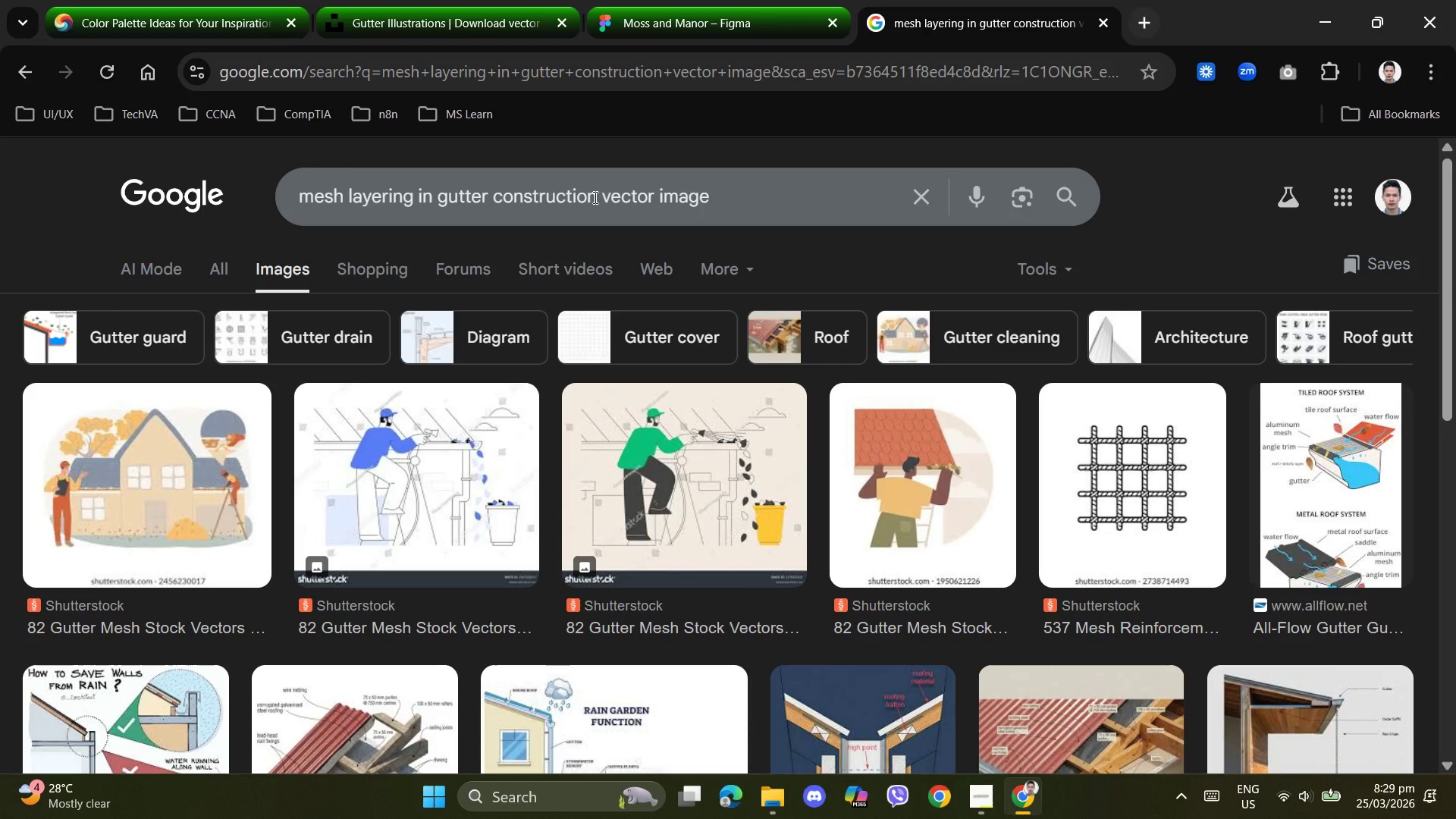 
left_click_drag(start_coordinate=[594, 197], to_coordinate=[494, 199])
 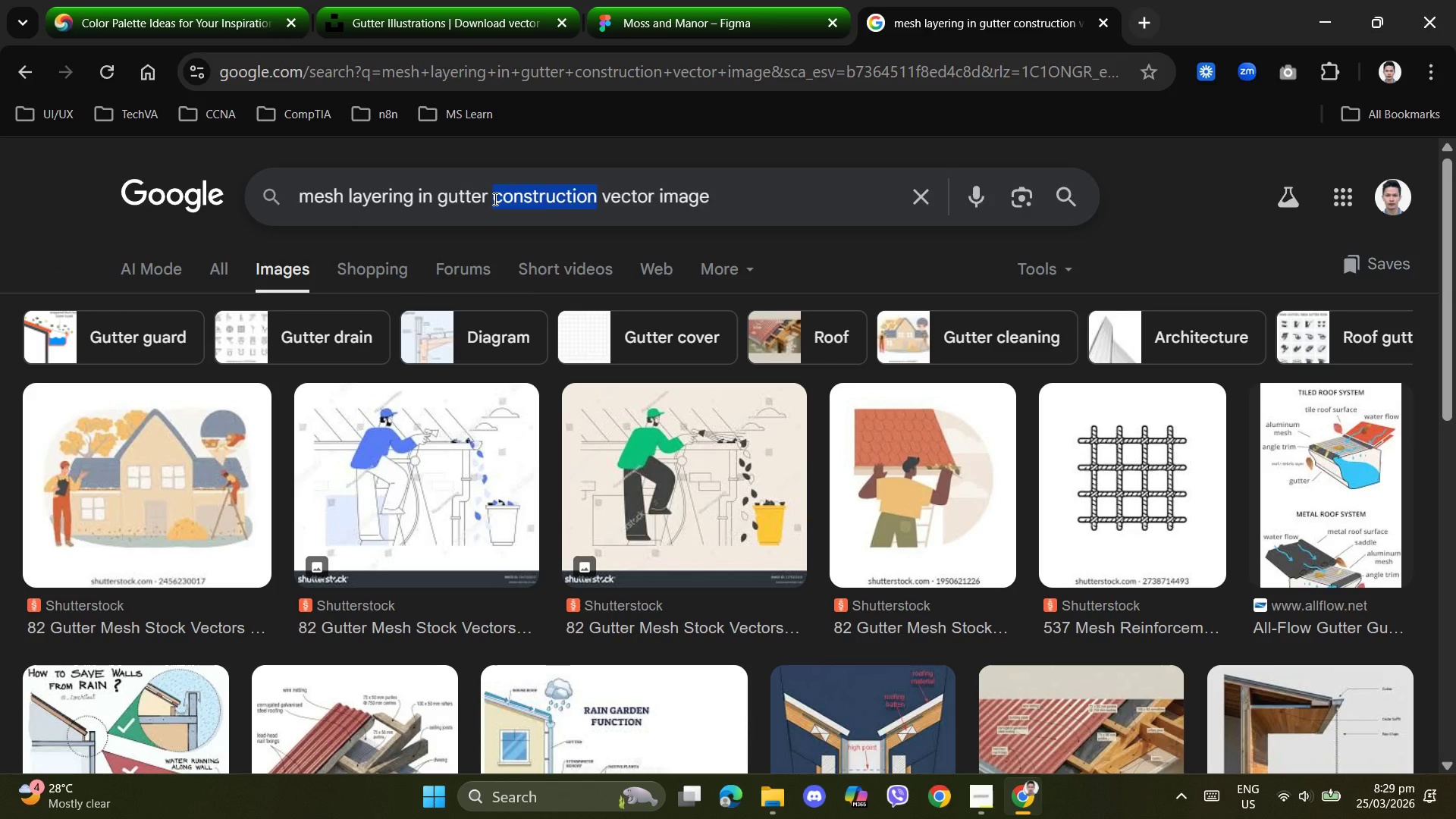 
key(Backspace)
 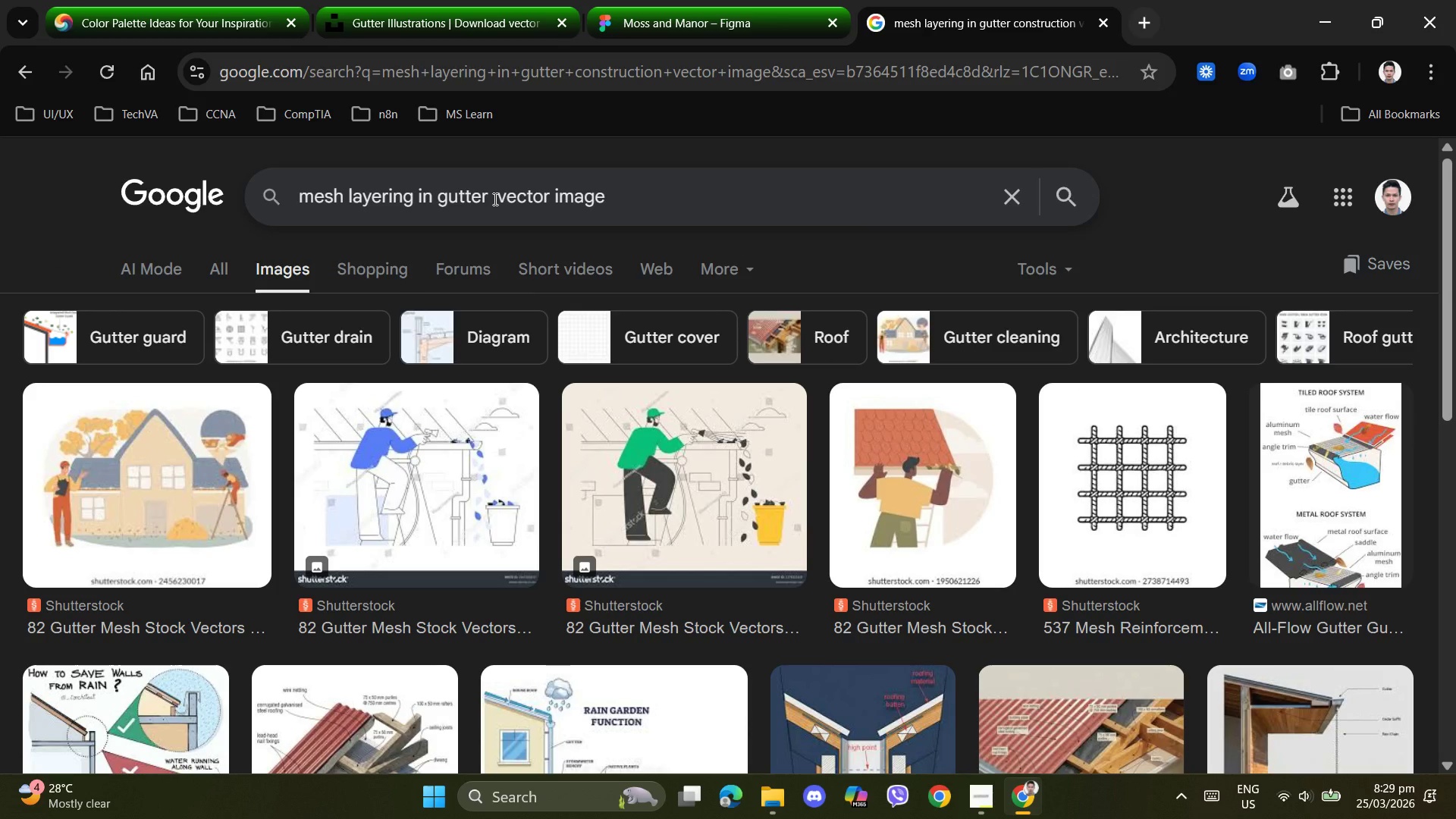 
key(Enter)
 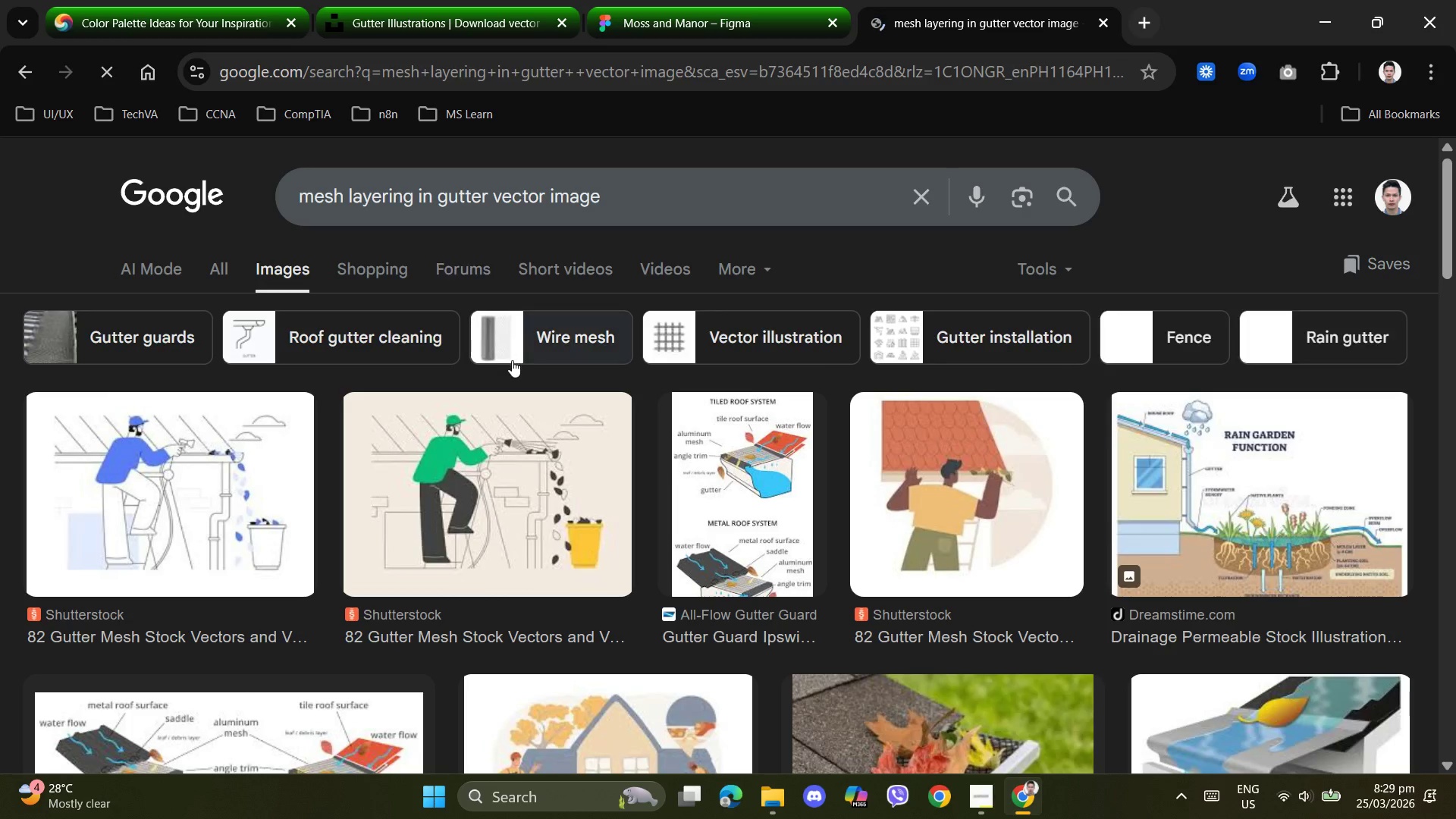 
scroll: coordinate [628, 397], scroll_direction: down, amount: 6.0
 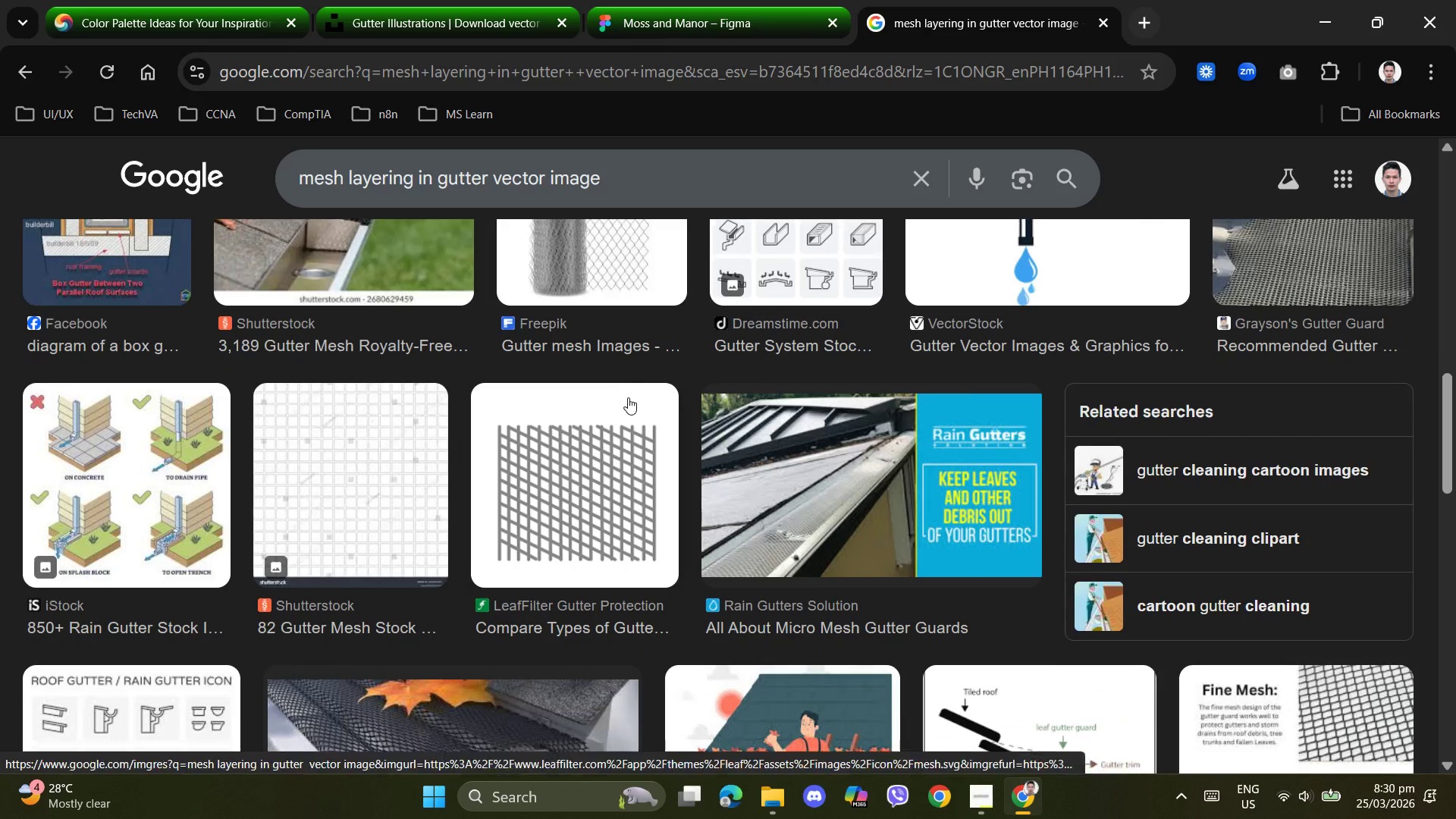 
scroll: coordinate [628, 397], scroll_direction: up, amount: 6.0
 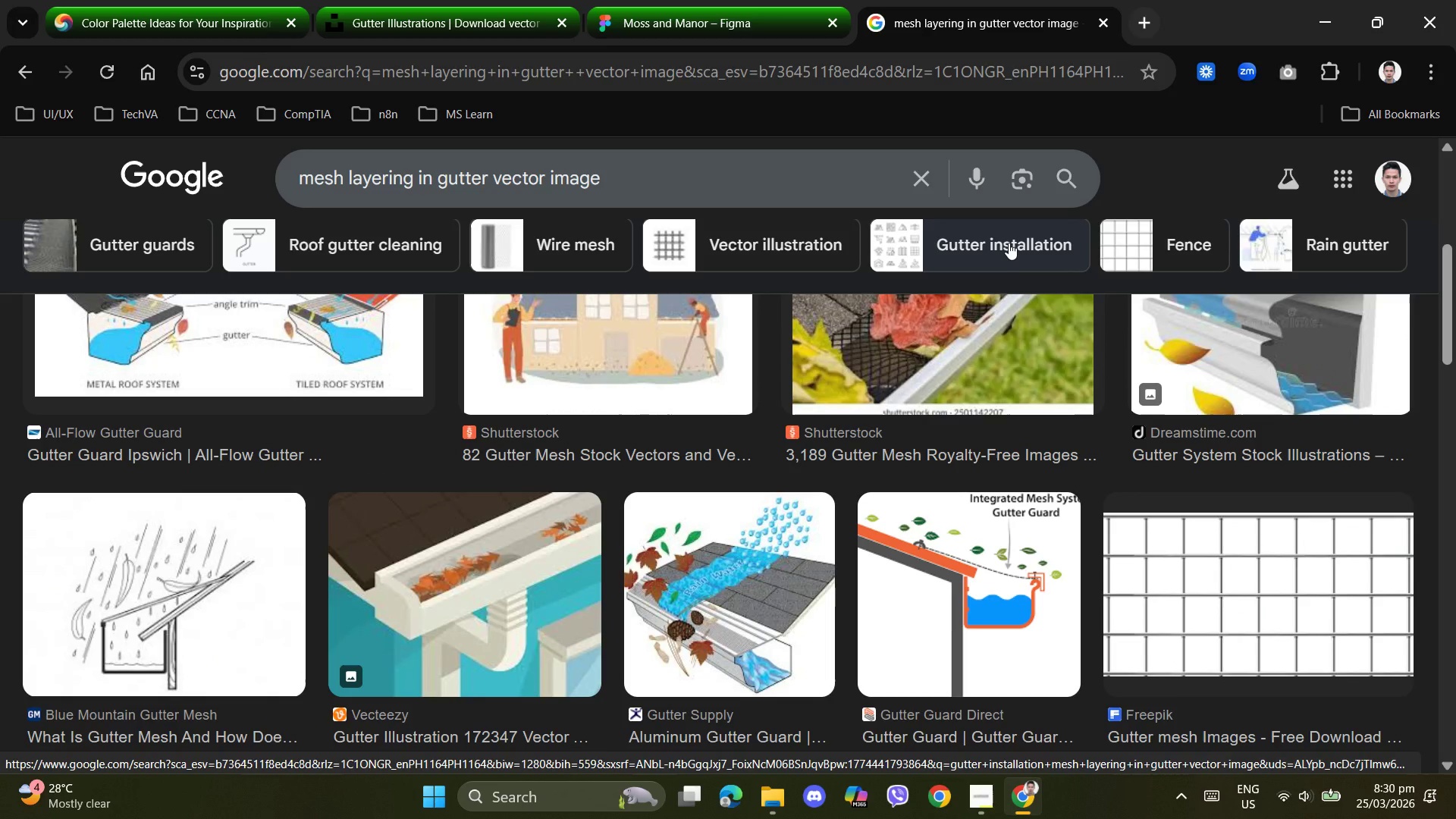 
left_click([800, 241])
 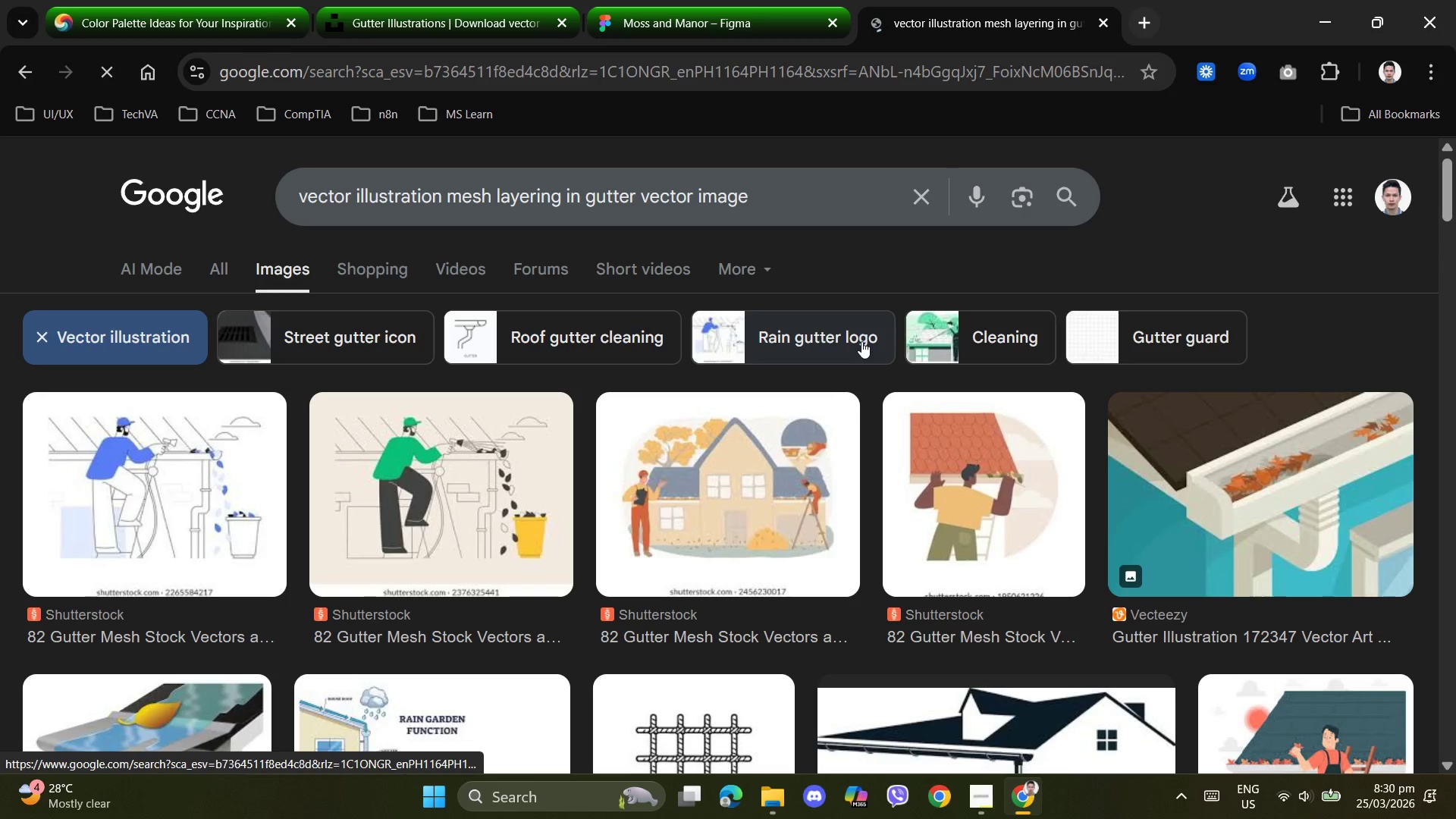 
scroll: coordinate [862, 341], scroll_direction: down, amount: 13.0
 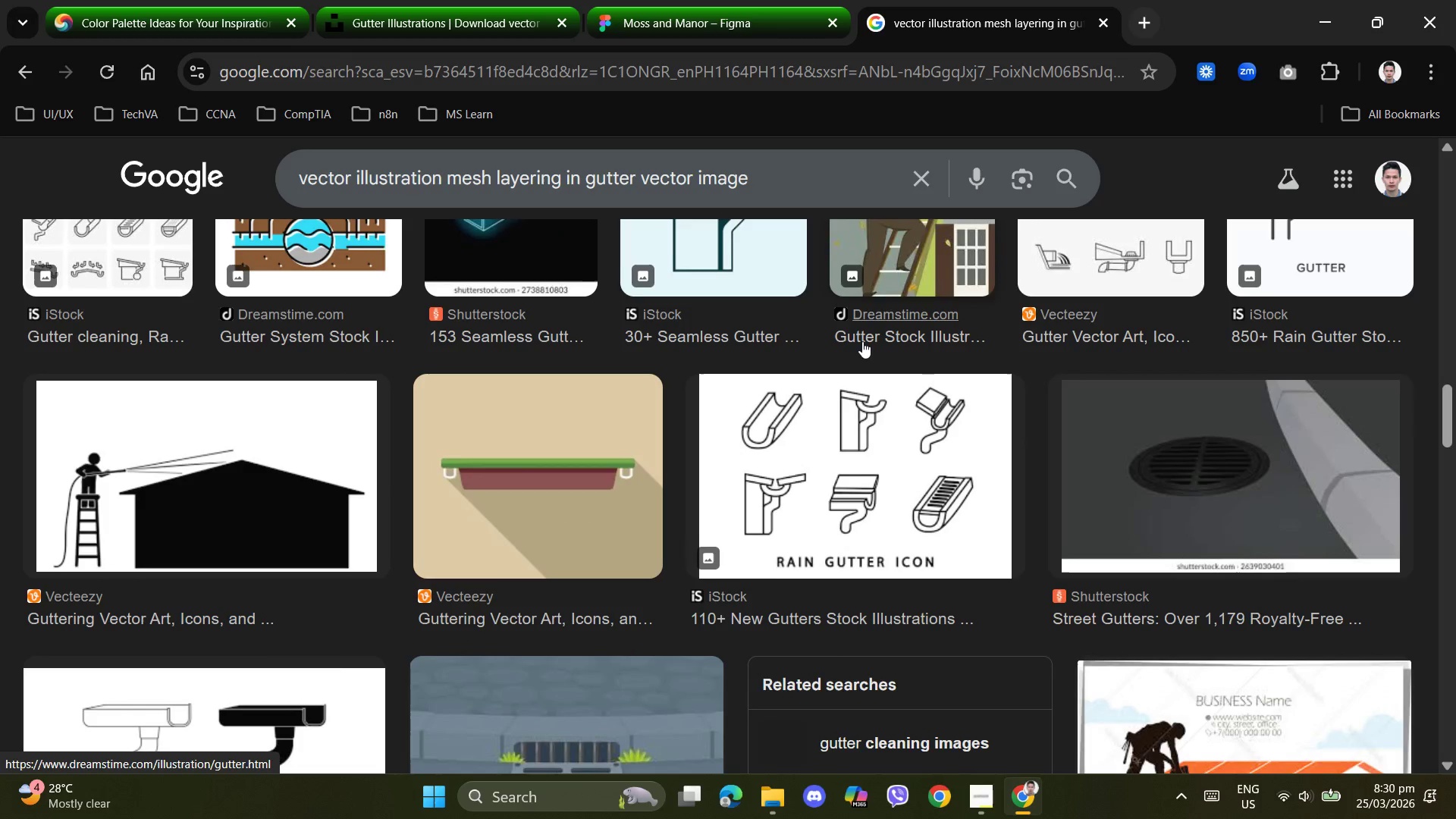 
scroll: coordinate [862, 341], scroll_direction: down, amount: 4.0
 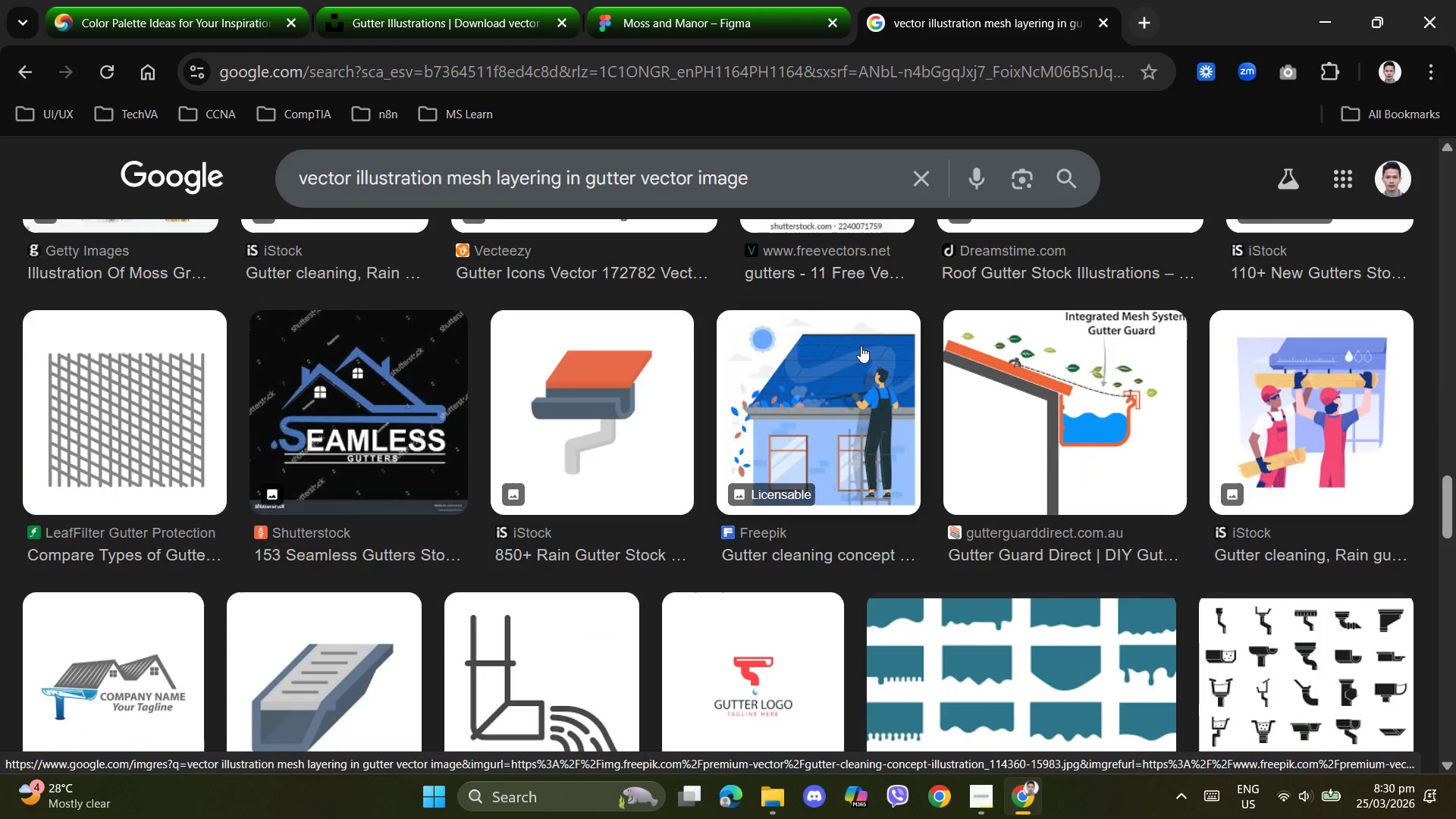 
wait(5.15)
 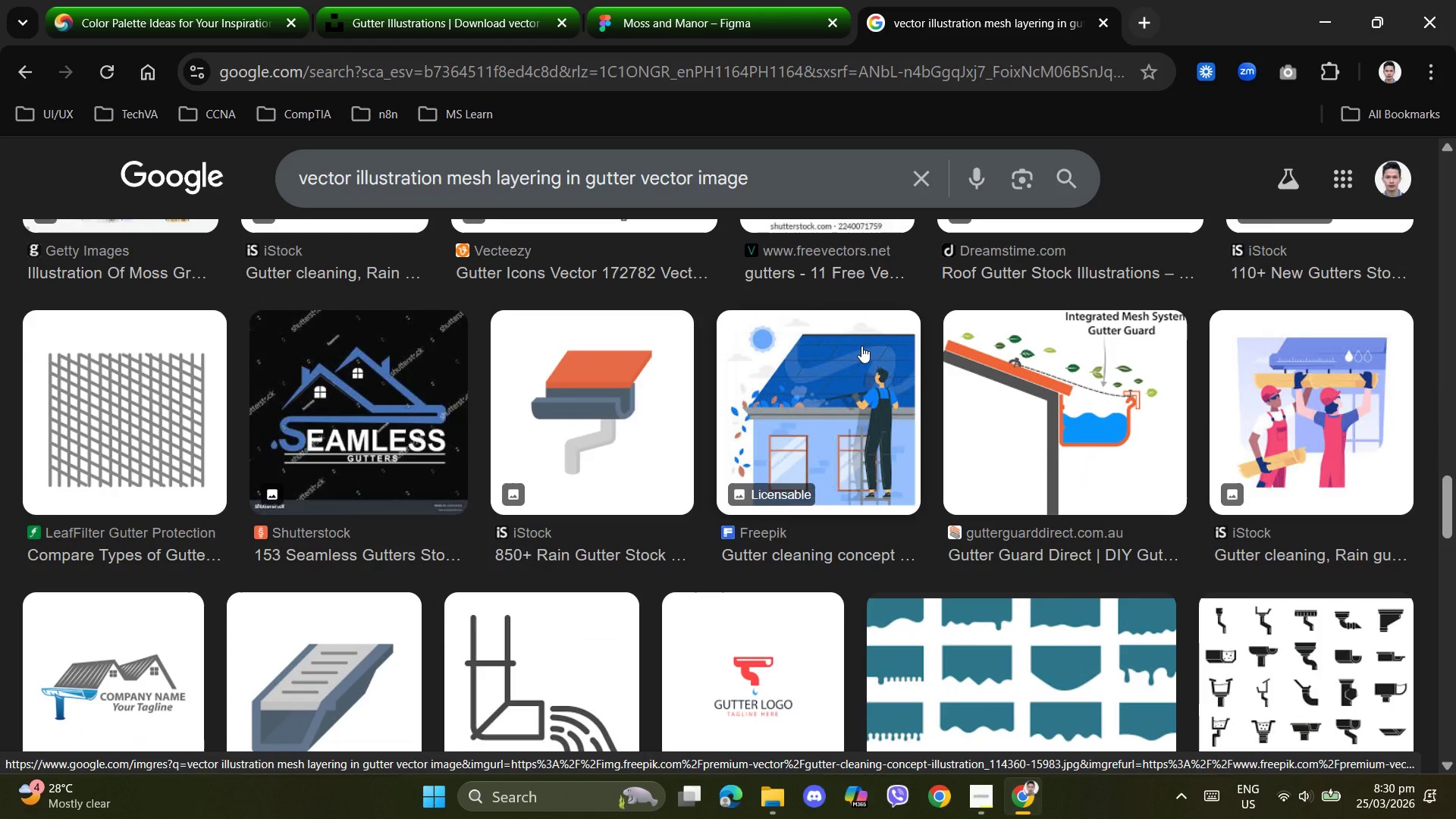 
scroll: coordinate [935, 377], scroll_direction: down, amount: 7.0
 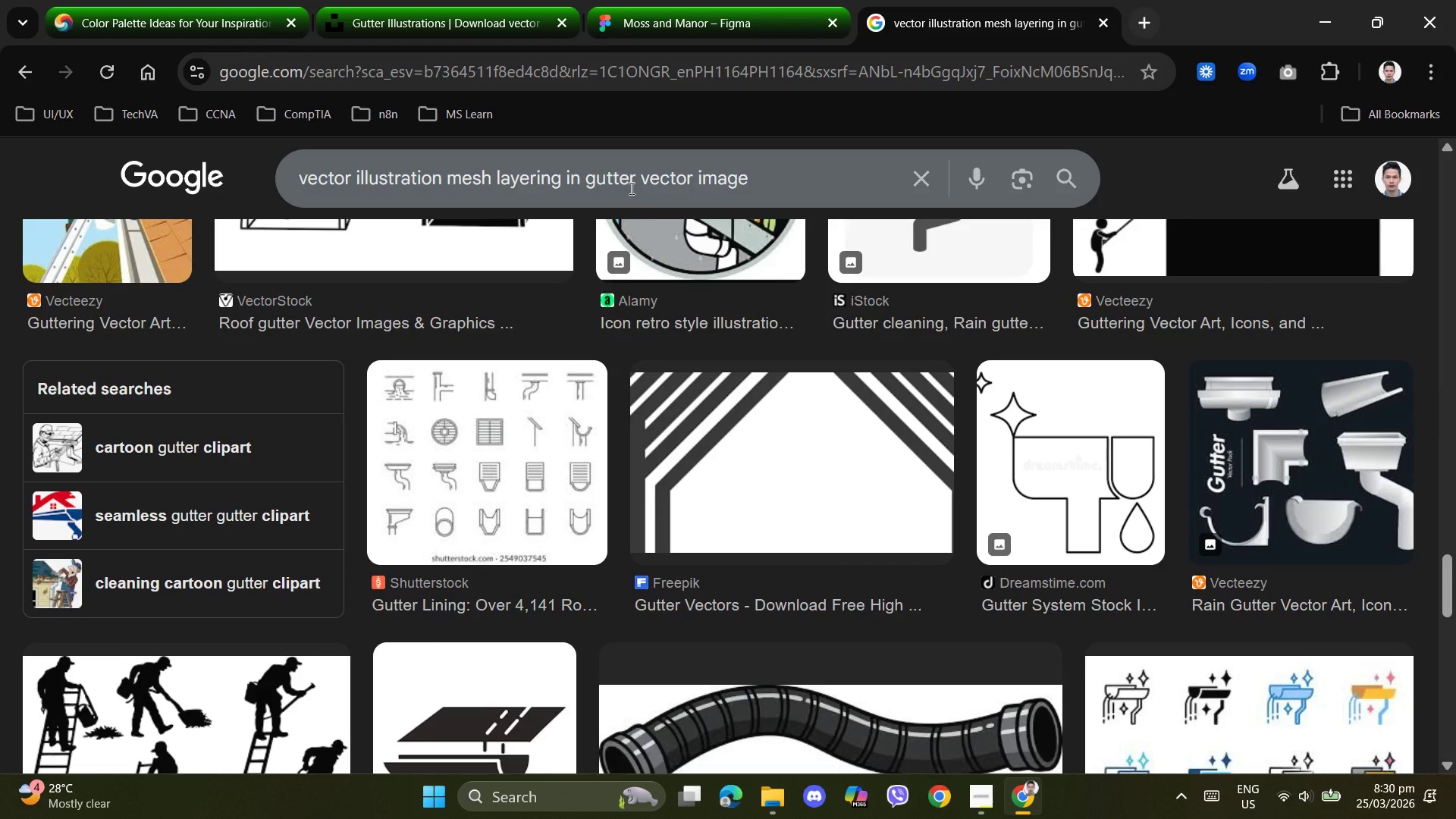 
wait(6.8)
 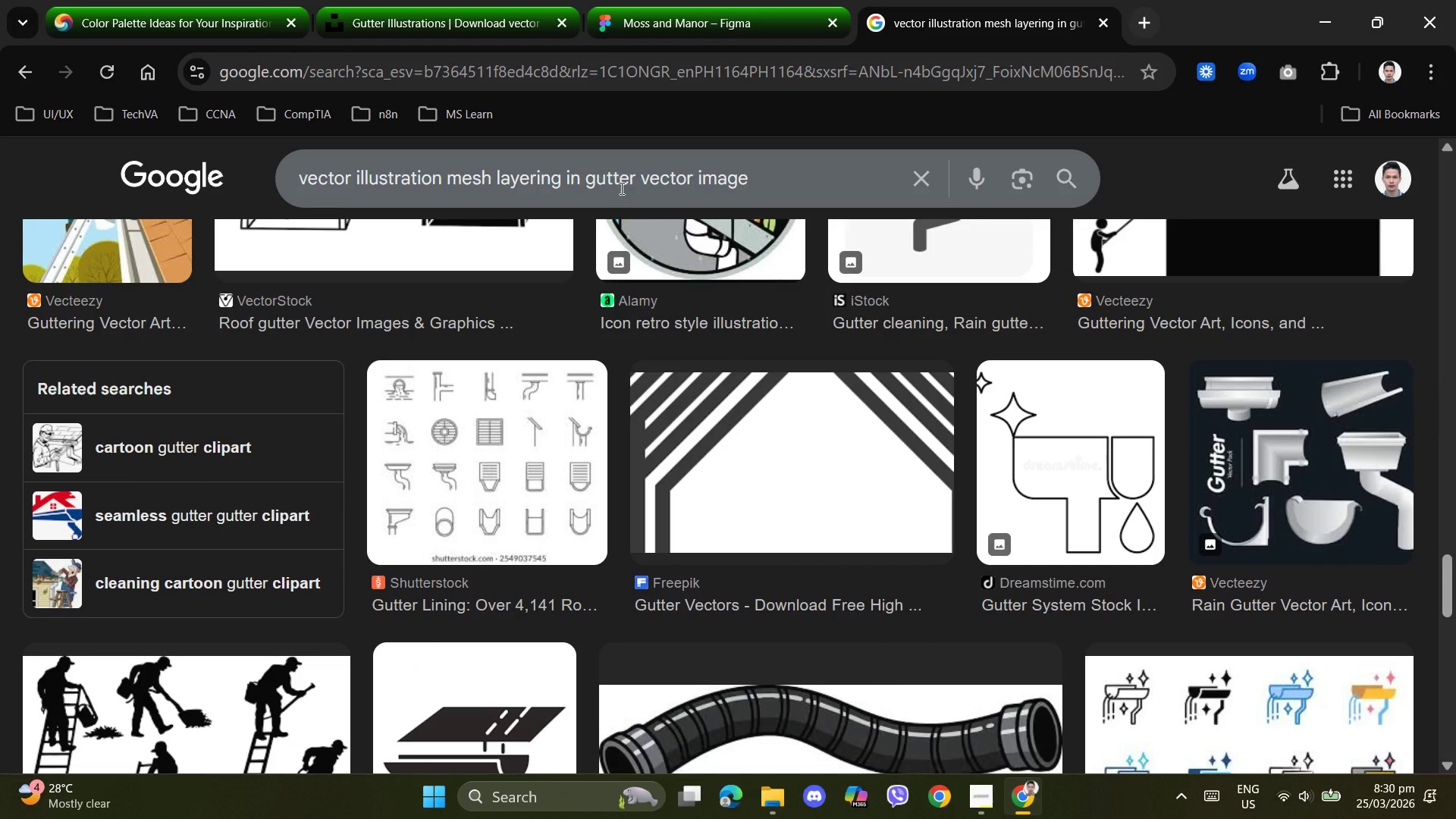 
scroll: coordinate [632, 190], scroll_direction: down, amount: 2.0
 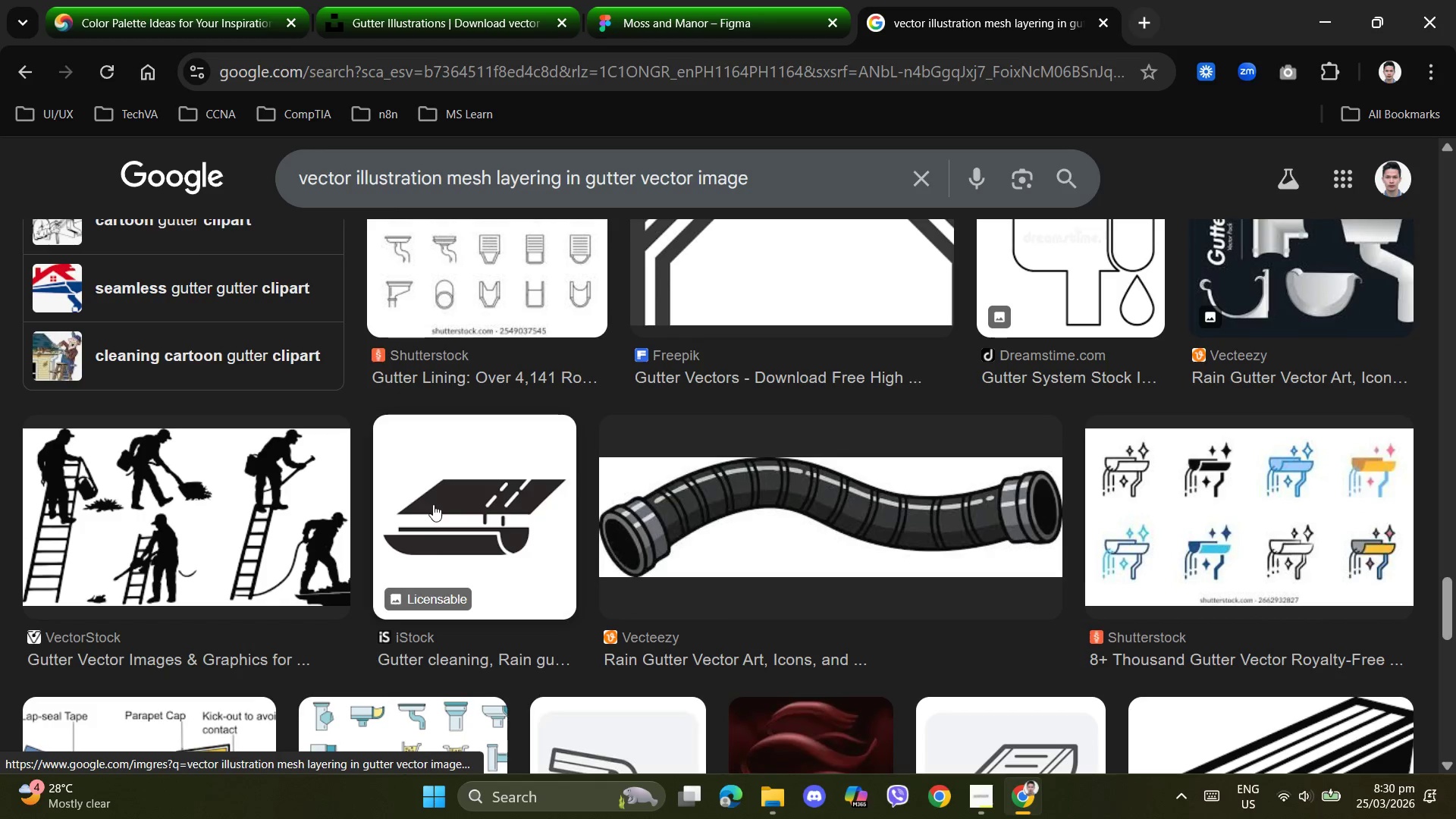 
left_click([460, 493])
 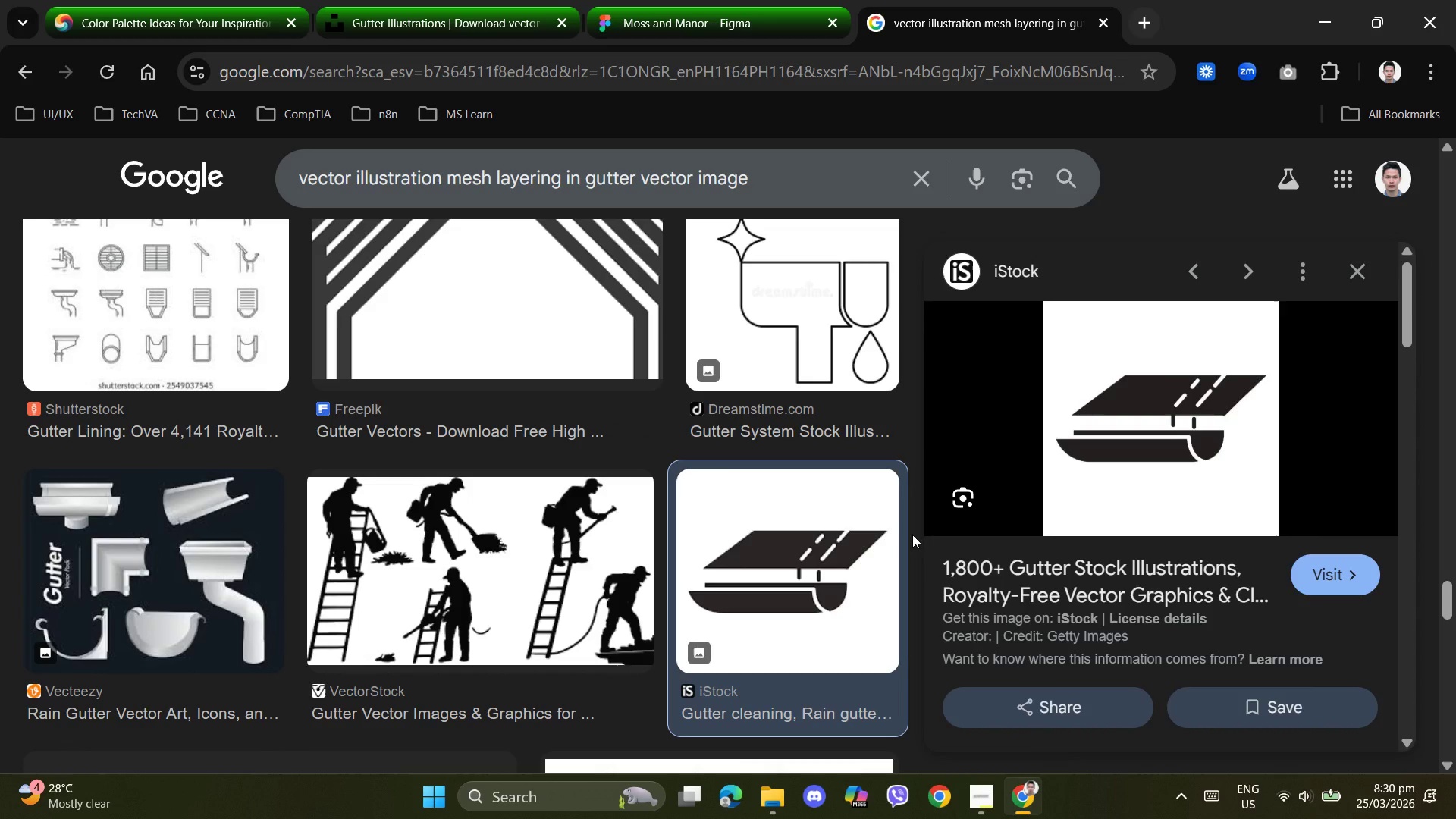 
wait(10.06)
 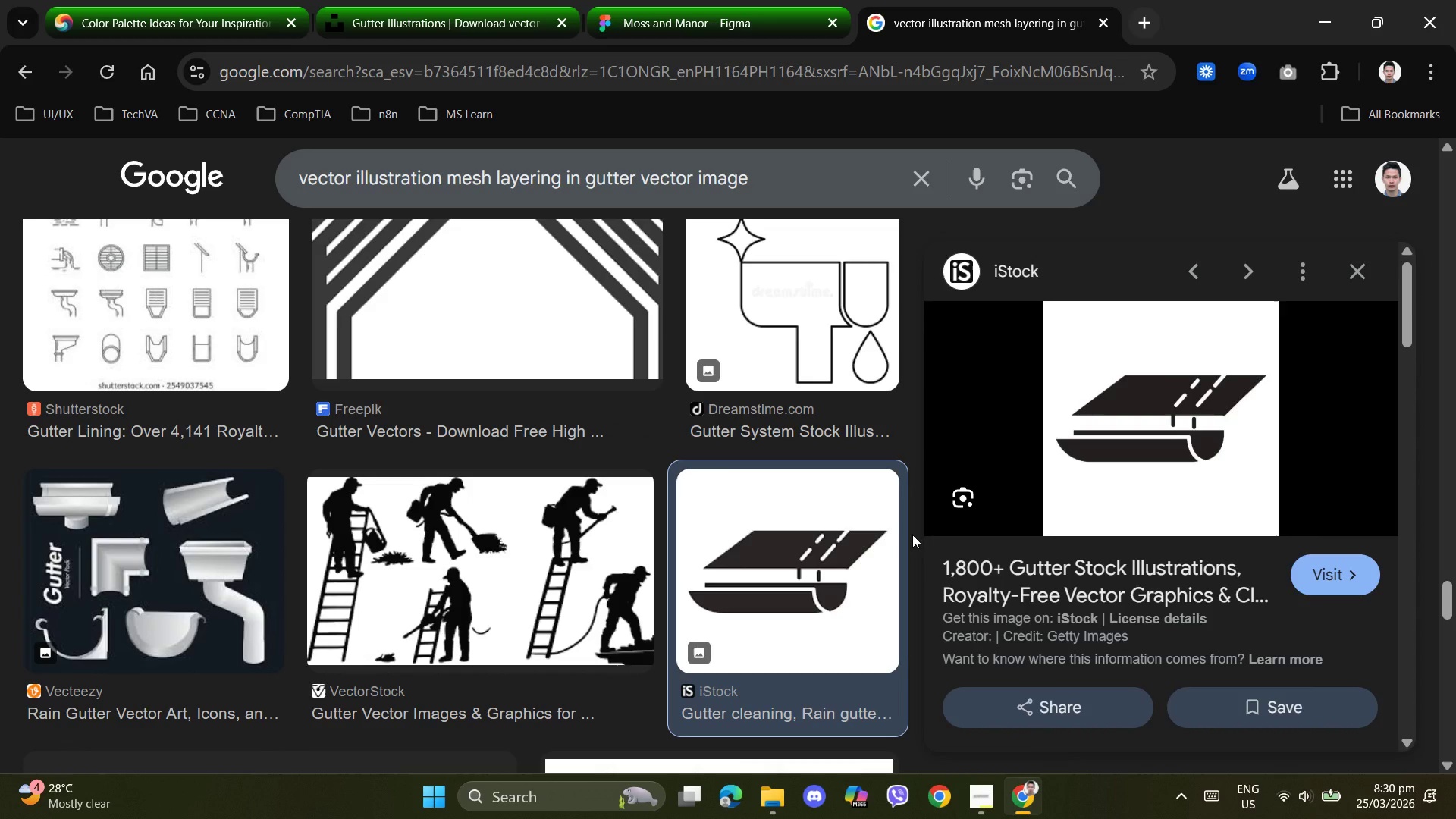 
left_click([29, 68])
 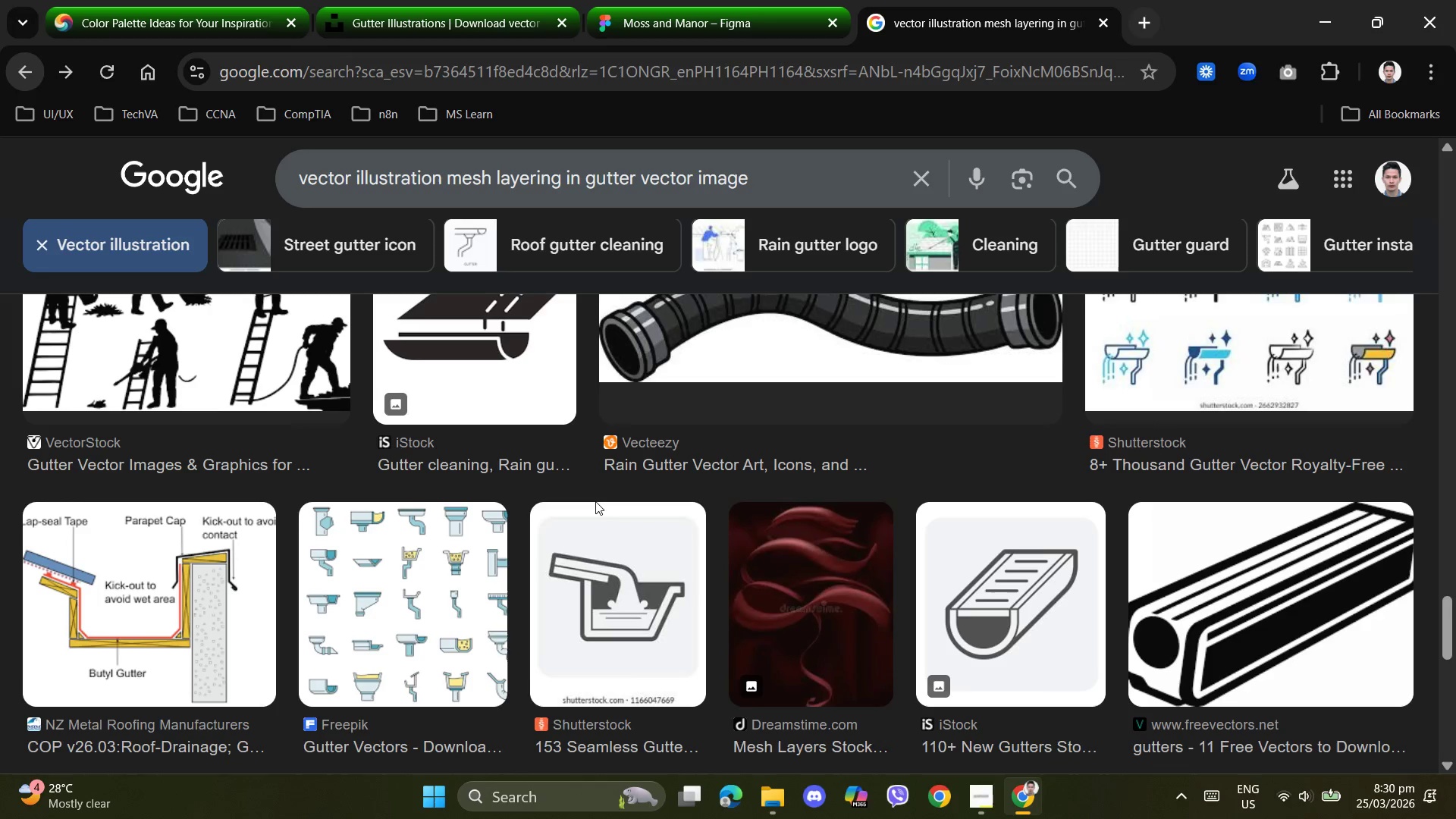 
scroll: coordinate [595, 501], scroll_direction: down, amount: 2.0
 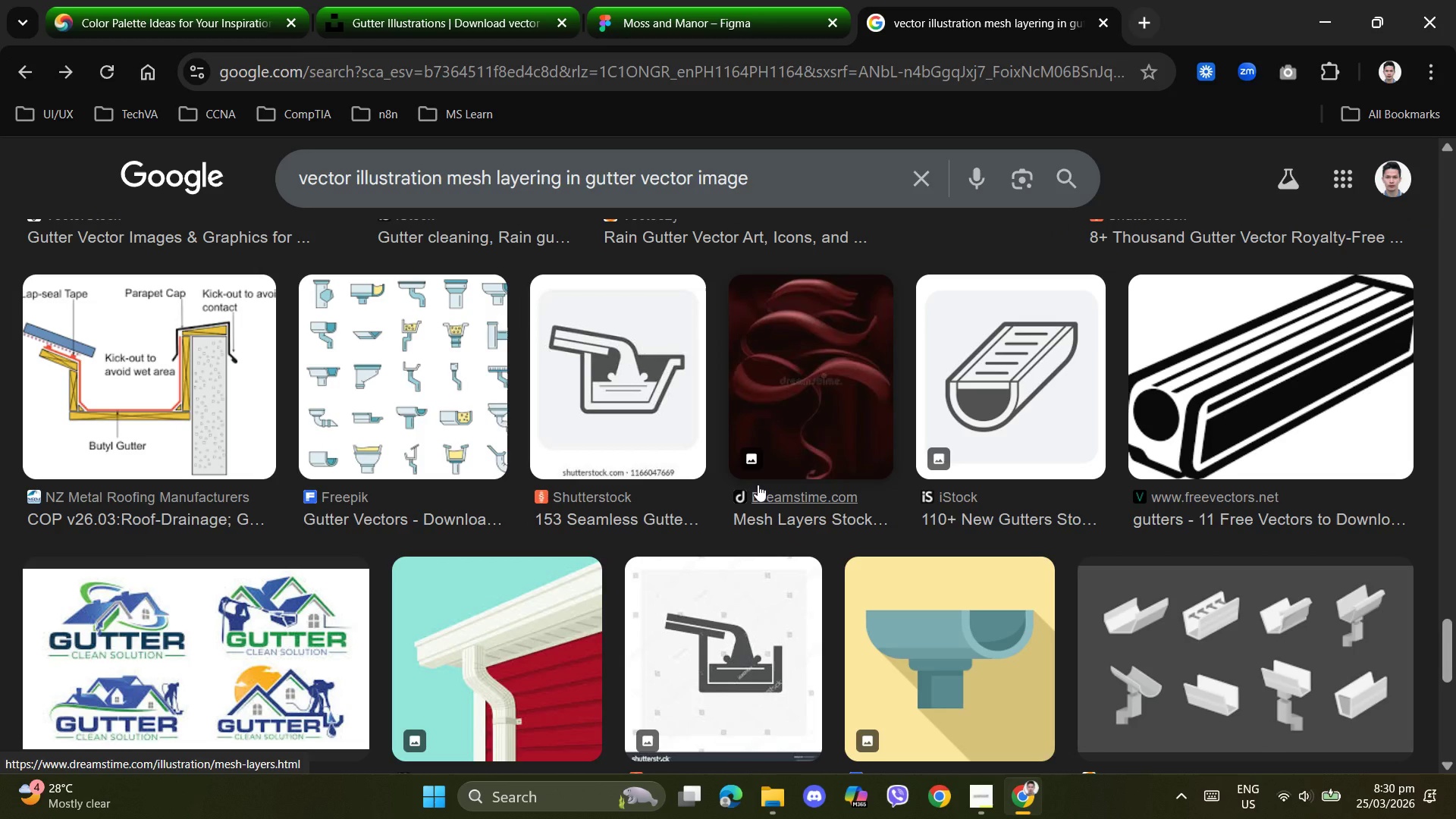 
scroll: coordinate [758, 485], scroll_direction: up, amount: 4.0
 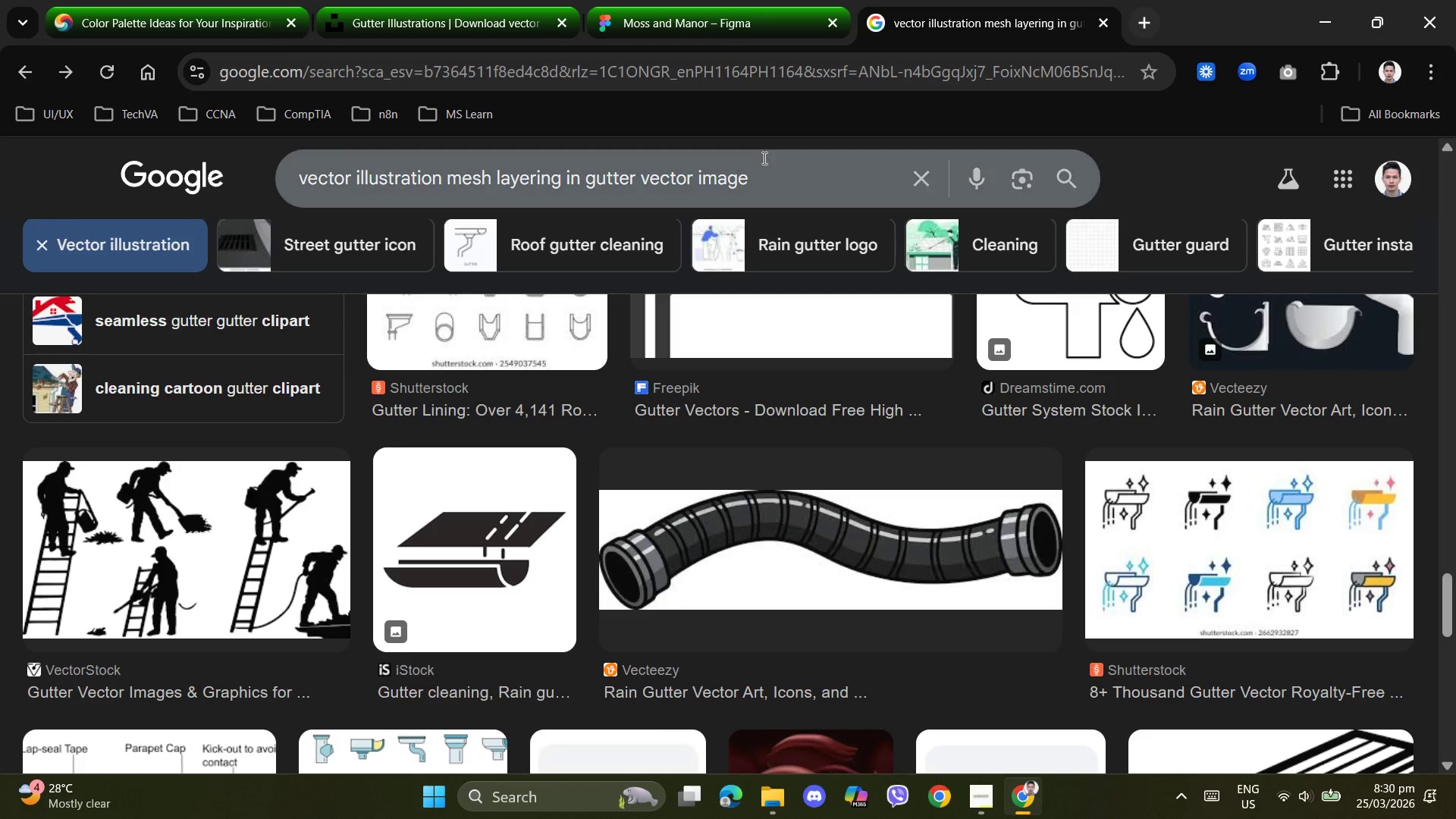 
left_click_drag(start_coordinate=[811, 184], to_coordinate=[0, 176])
 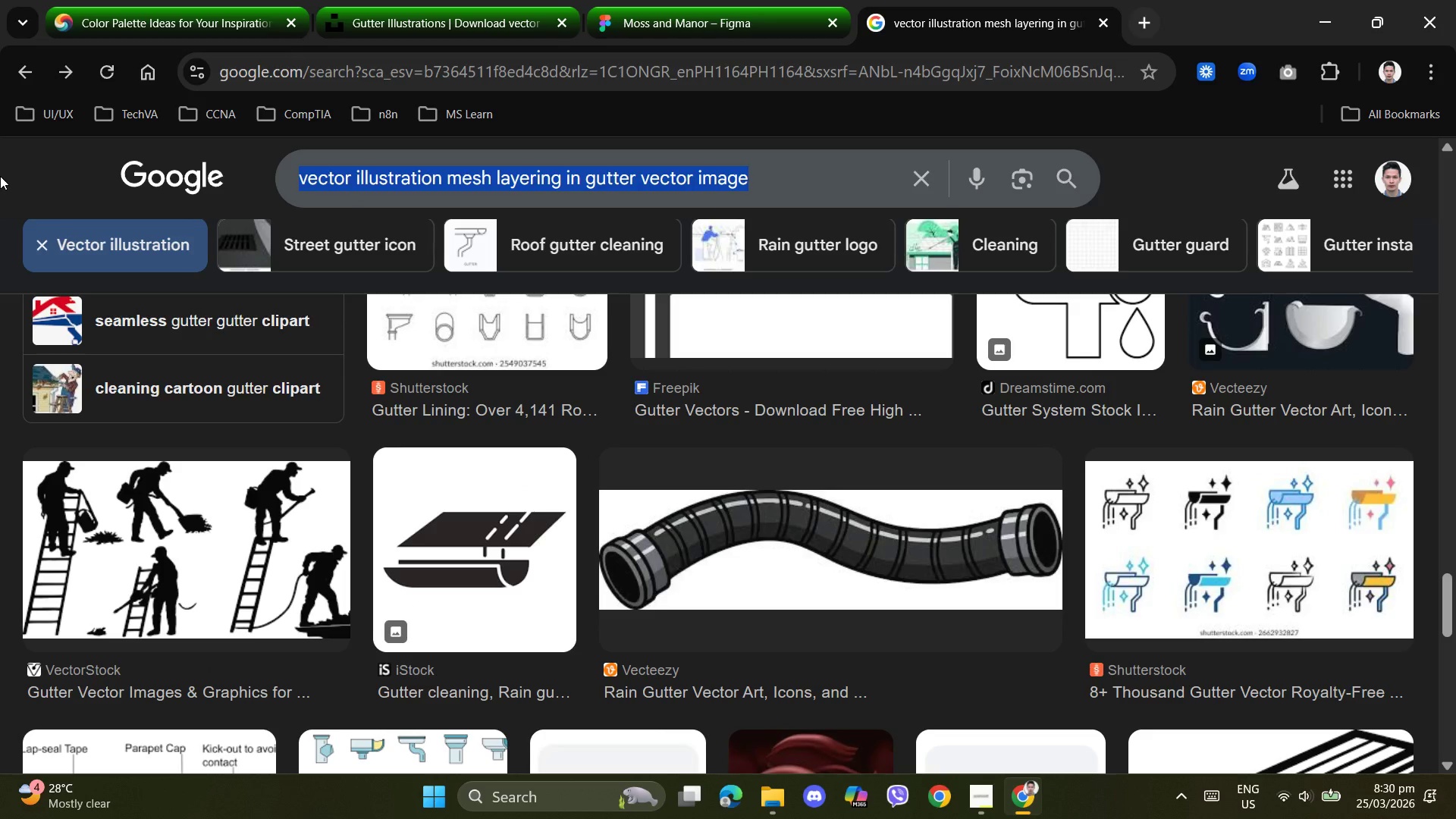 
type(gutter sh)
key(Backspace)
key(Backspace)
type(mesh)
 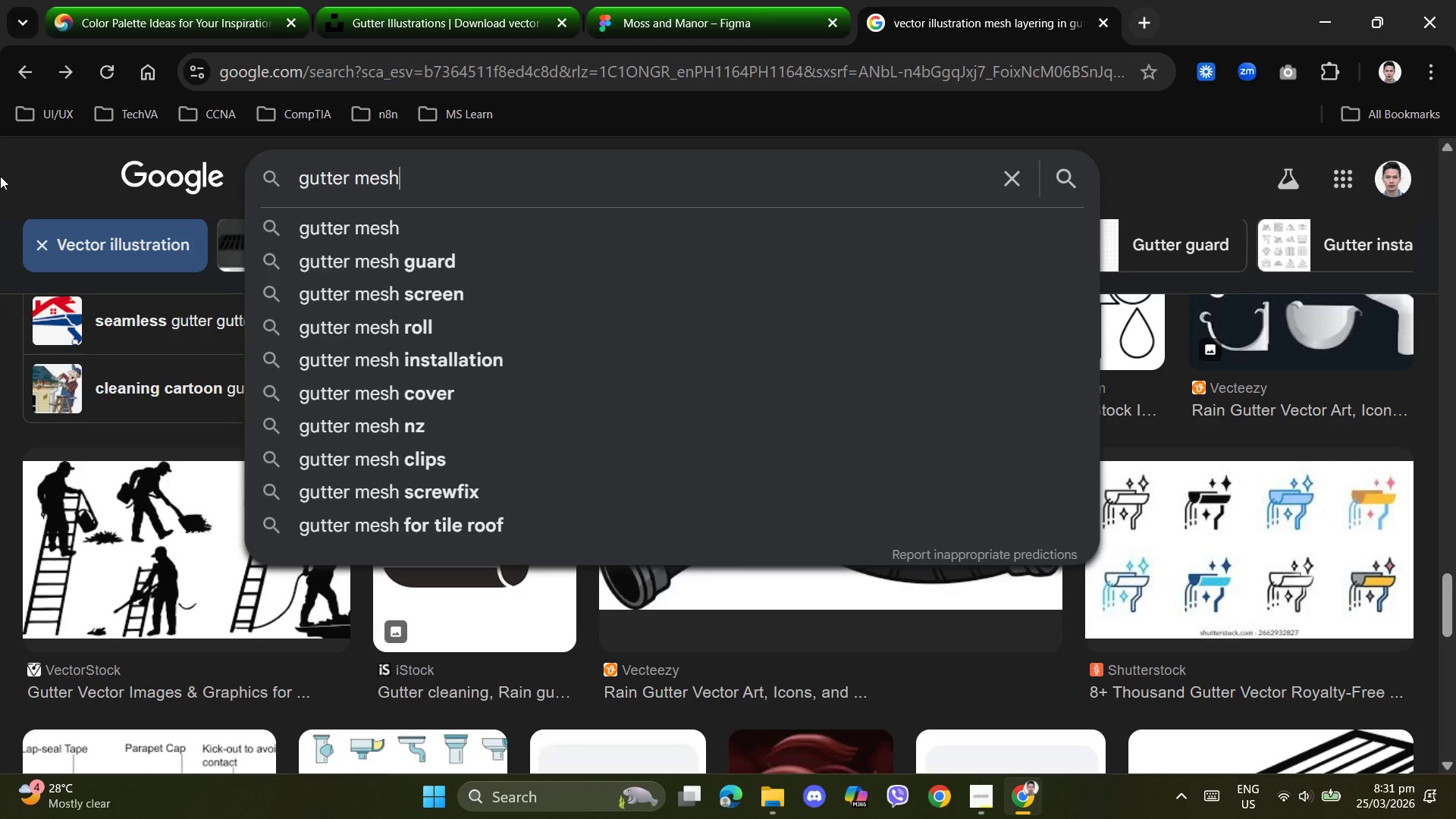 
key(Enter)
 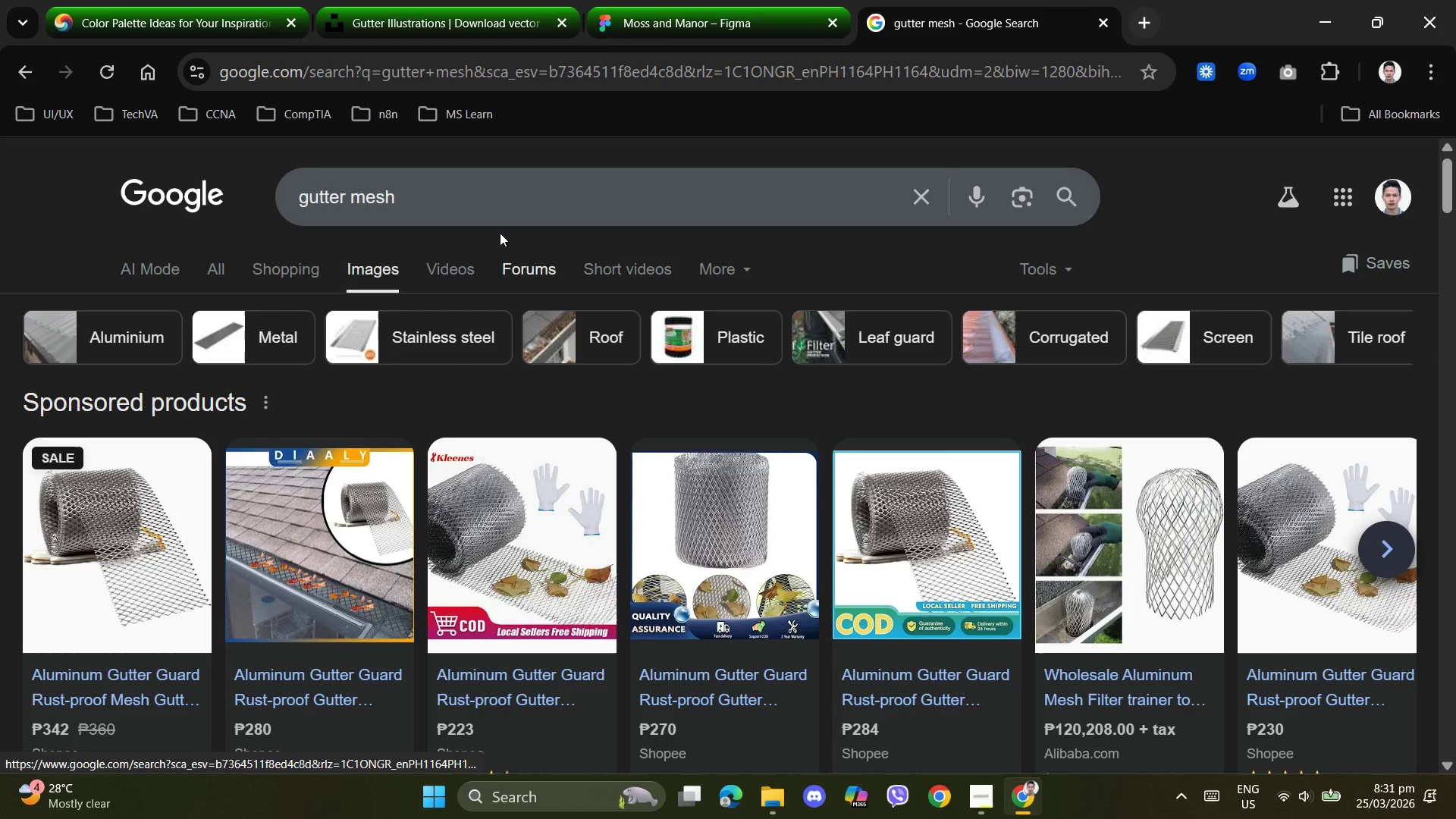 
type( vector i,ag)
key(Backspace)
key(Backspace)
key(Backspace)
type(mage)
 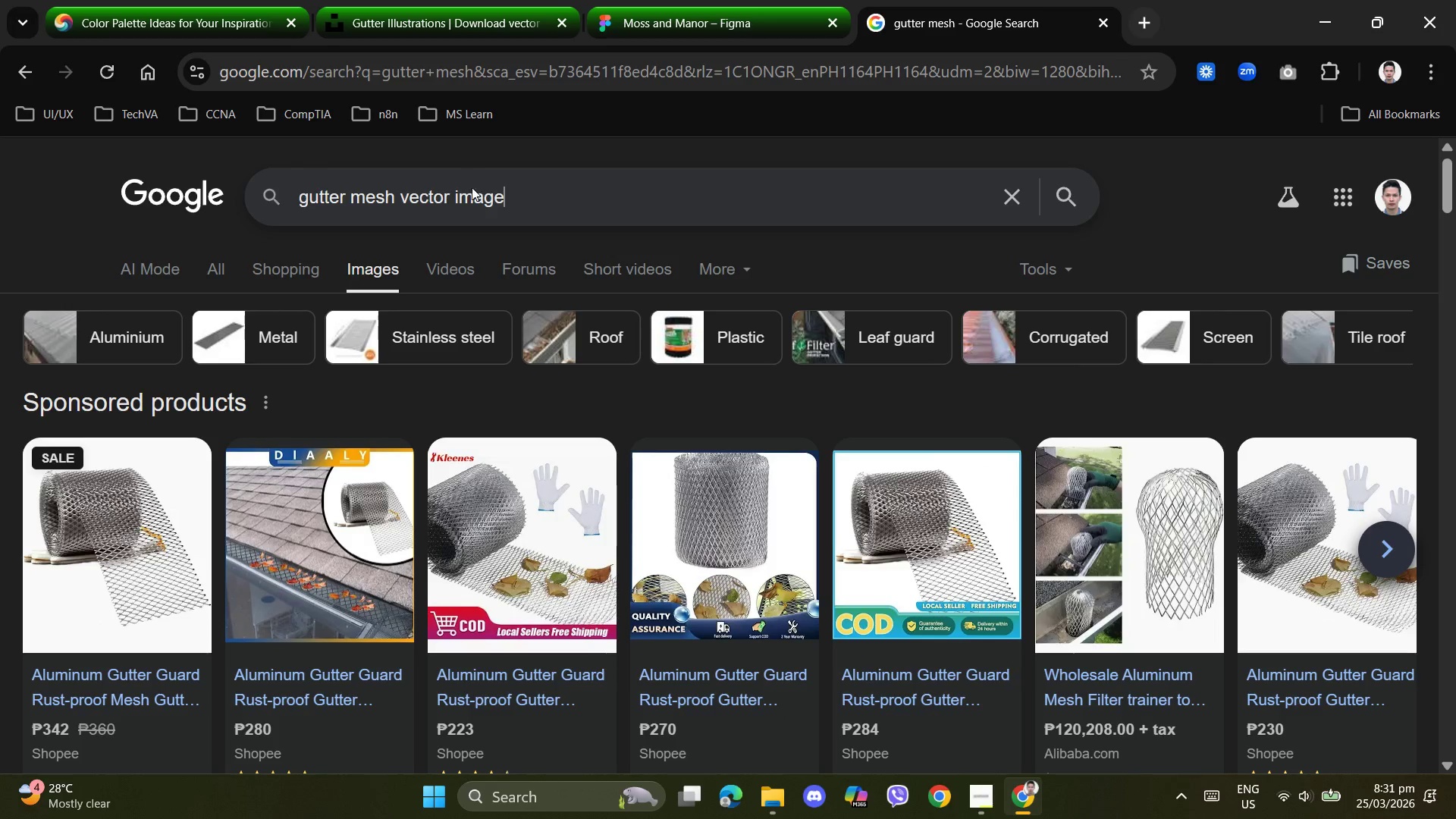 
key(Enter)
 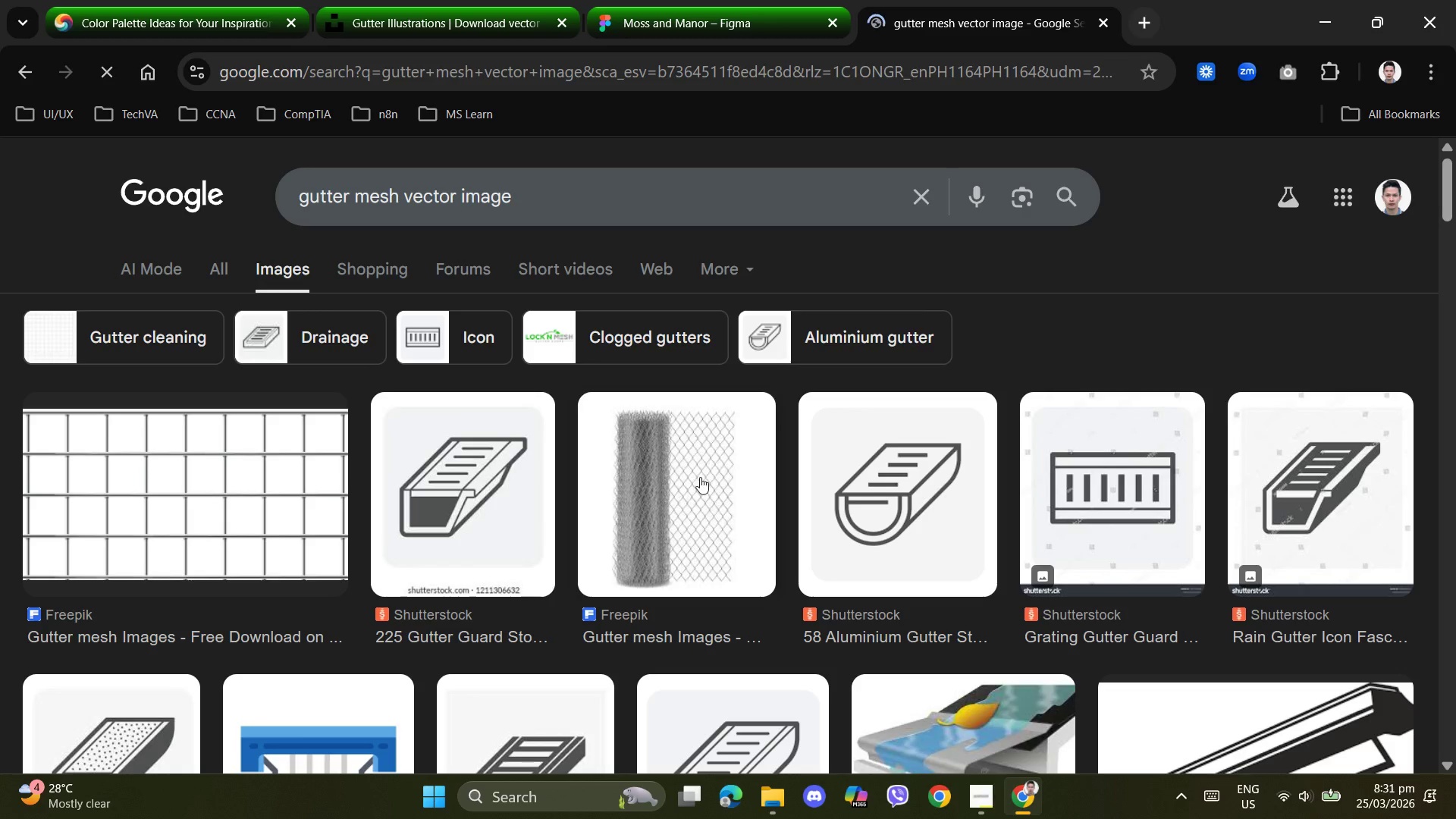 
scroll: coordinate [702, 470], scroll_direction: down, amount: 1.0
 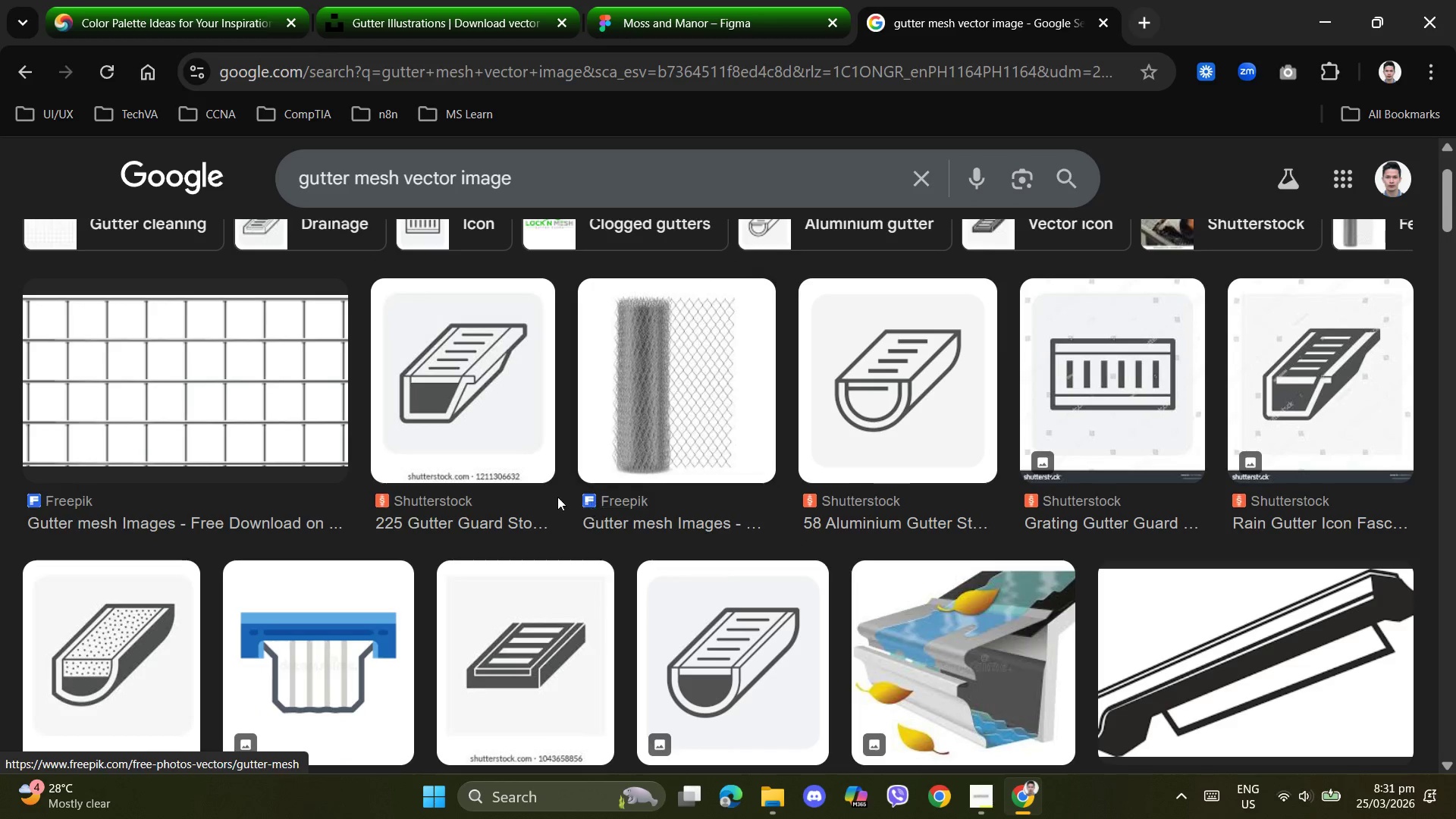 
left_click([466, 378])
 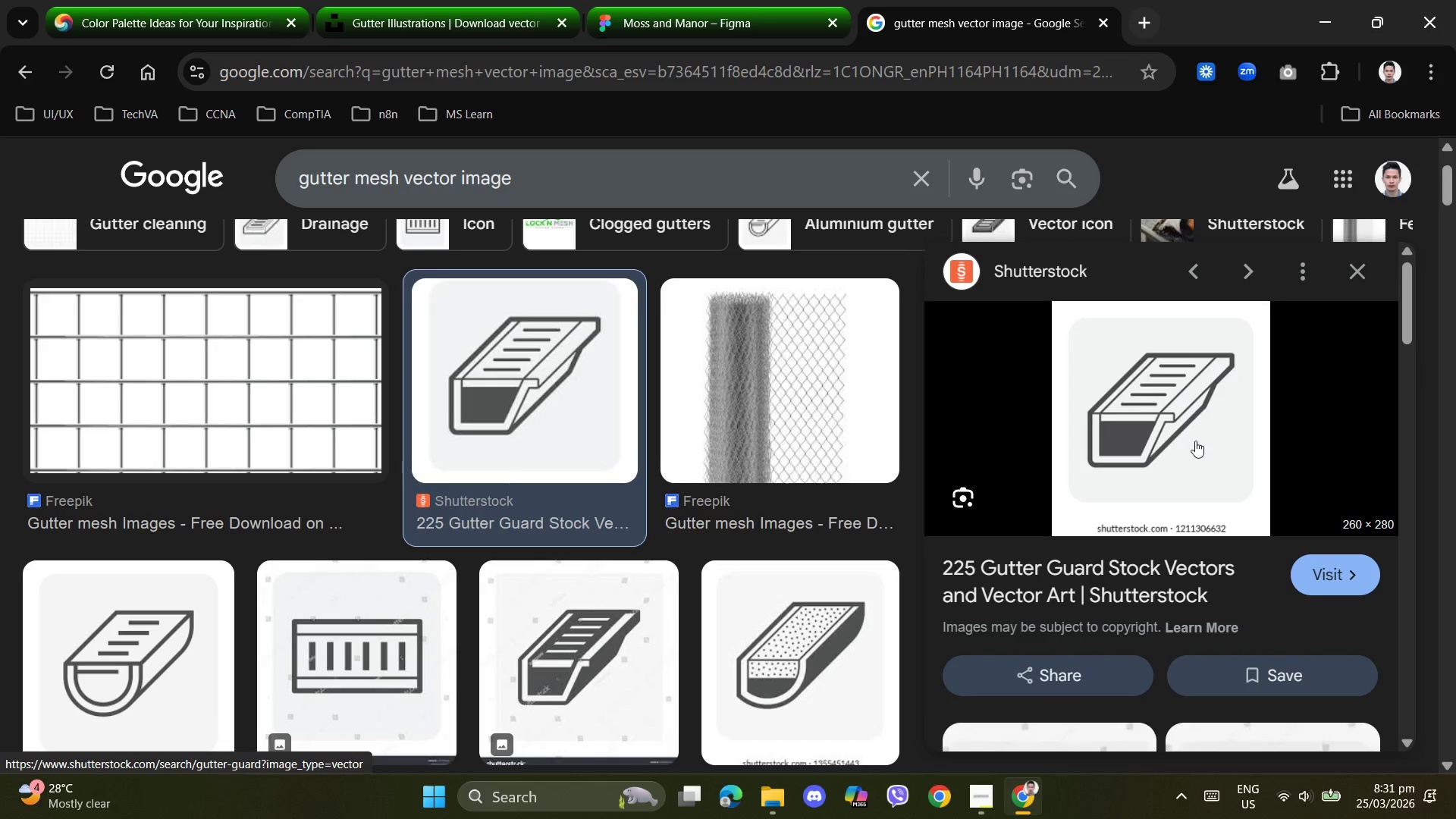 
left_click([1156, 379])
 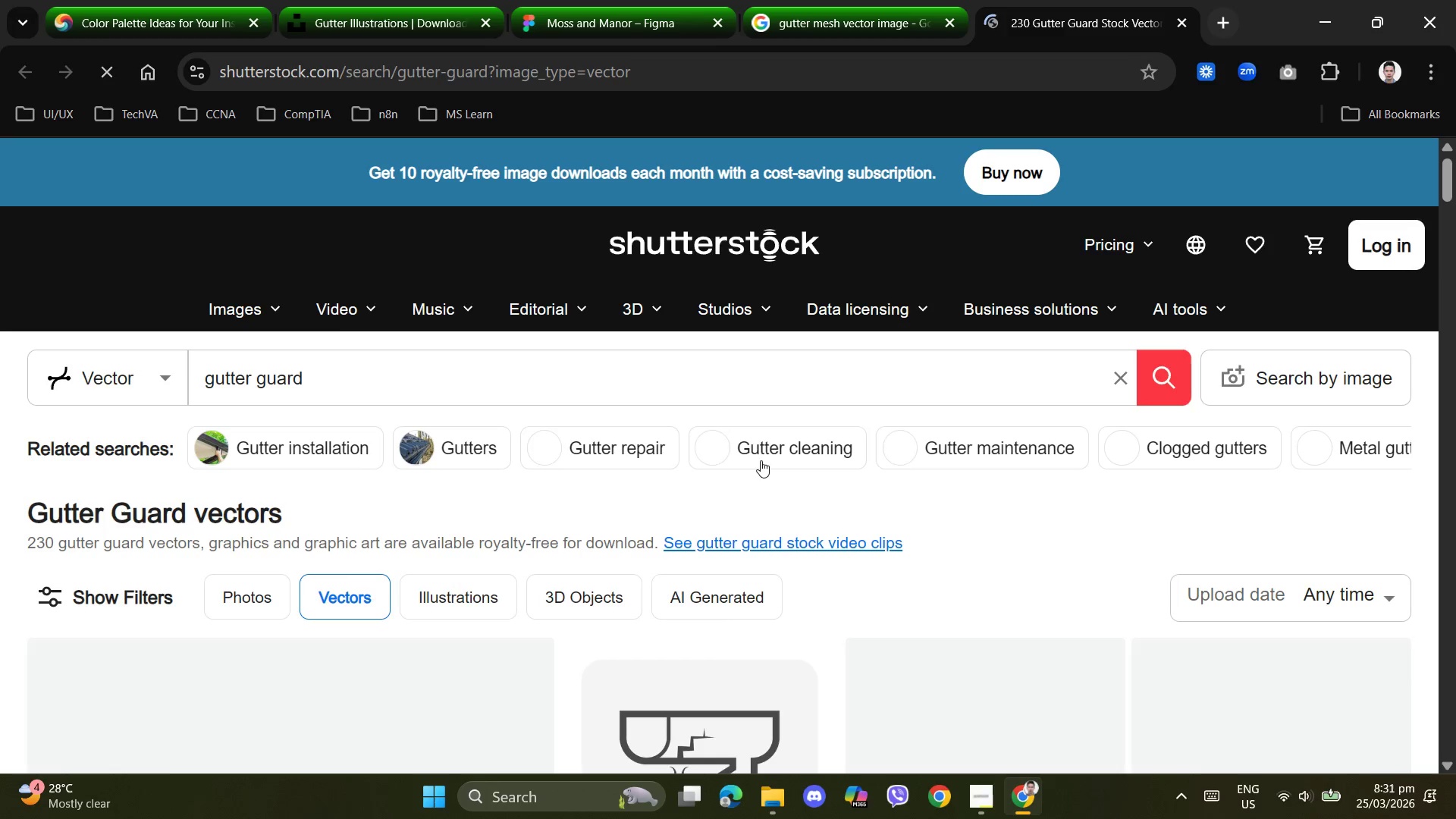 
scroll: coordinate [801, 470], scroll_direction: down, amount: 5.0
 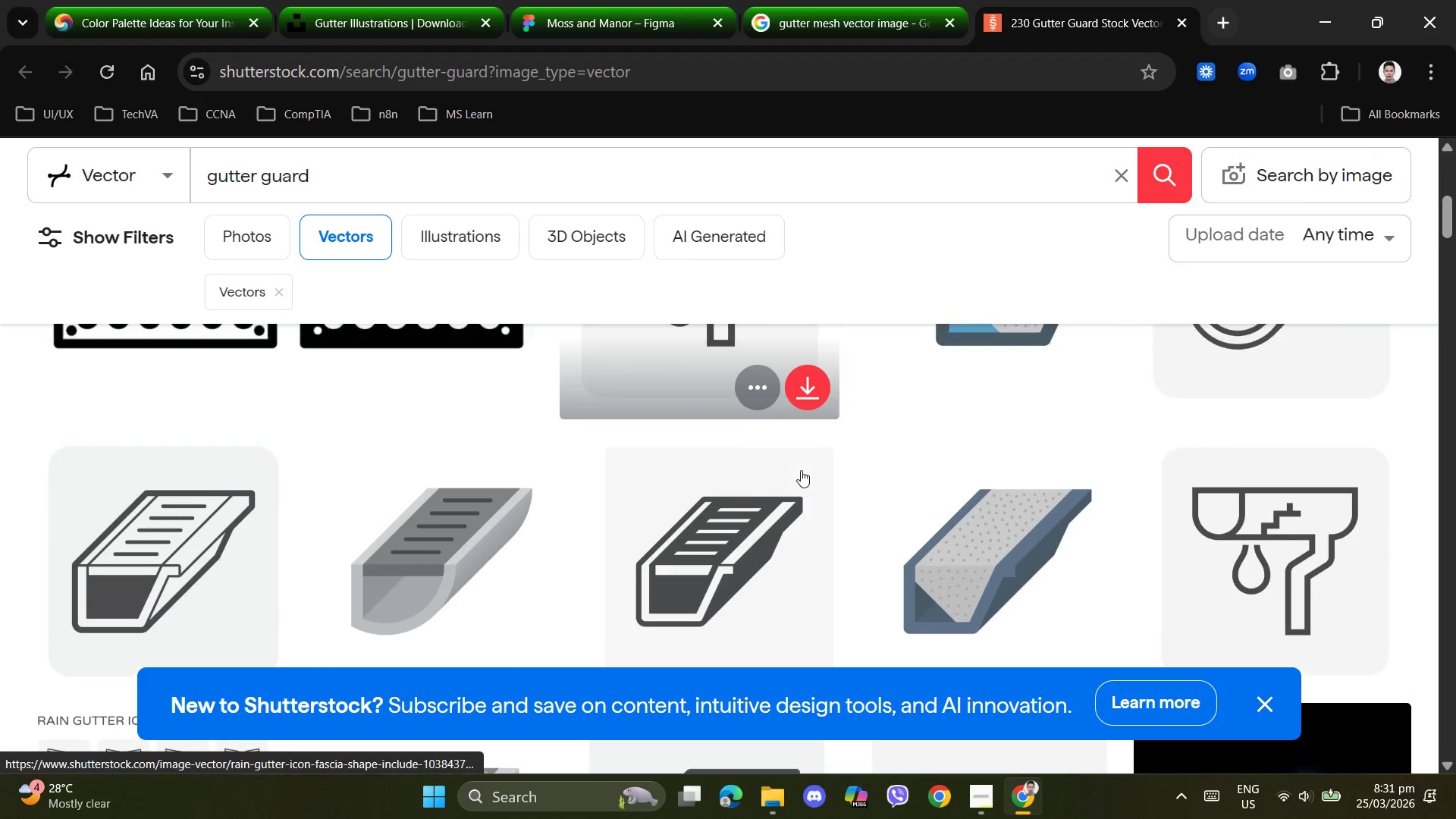 
scroll: coordinate [801, 470], scroll_direction: up, amount: 3.0
 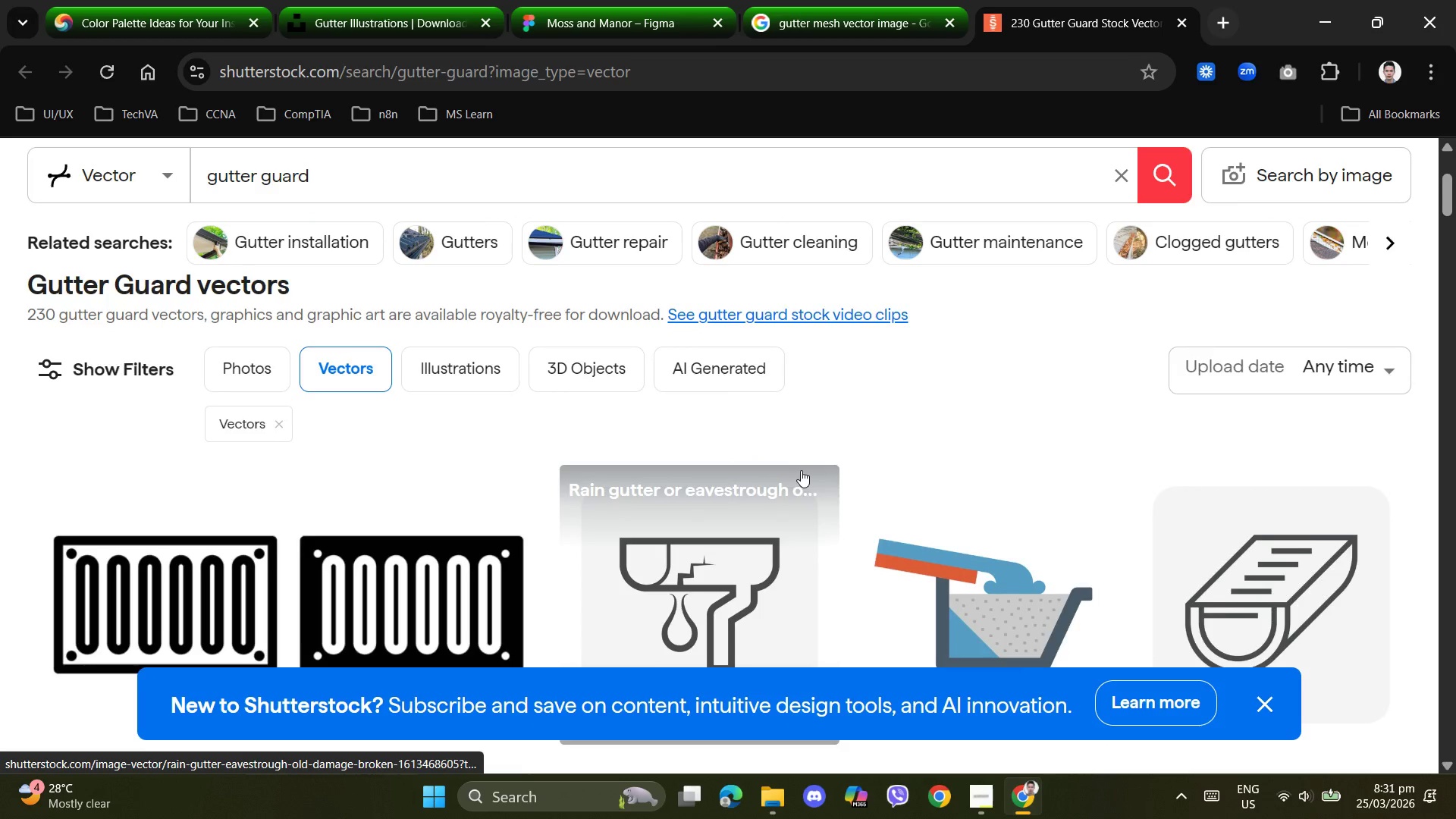 
scroll: coordinate [801, 470], scroll_direction: down, amount: 3.0
 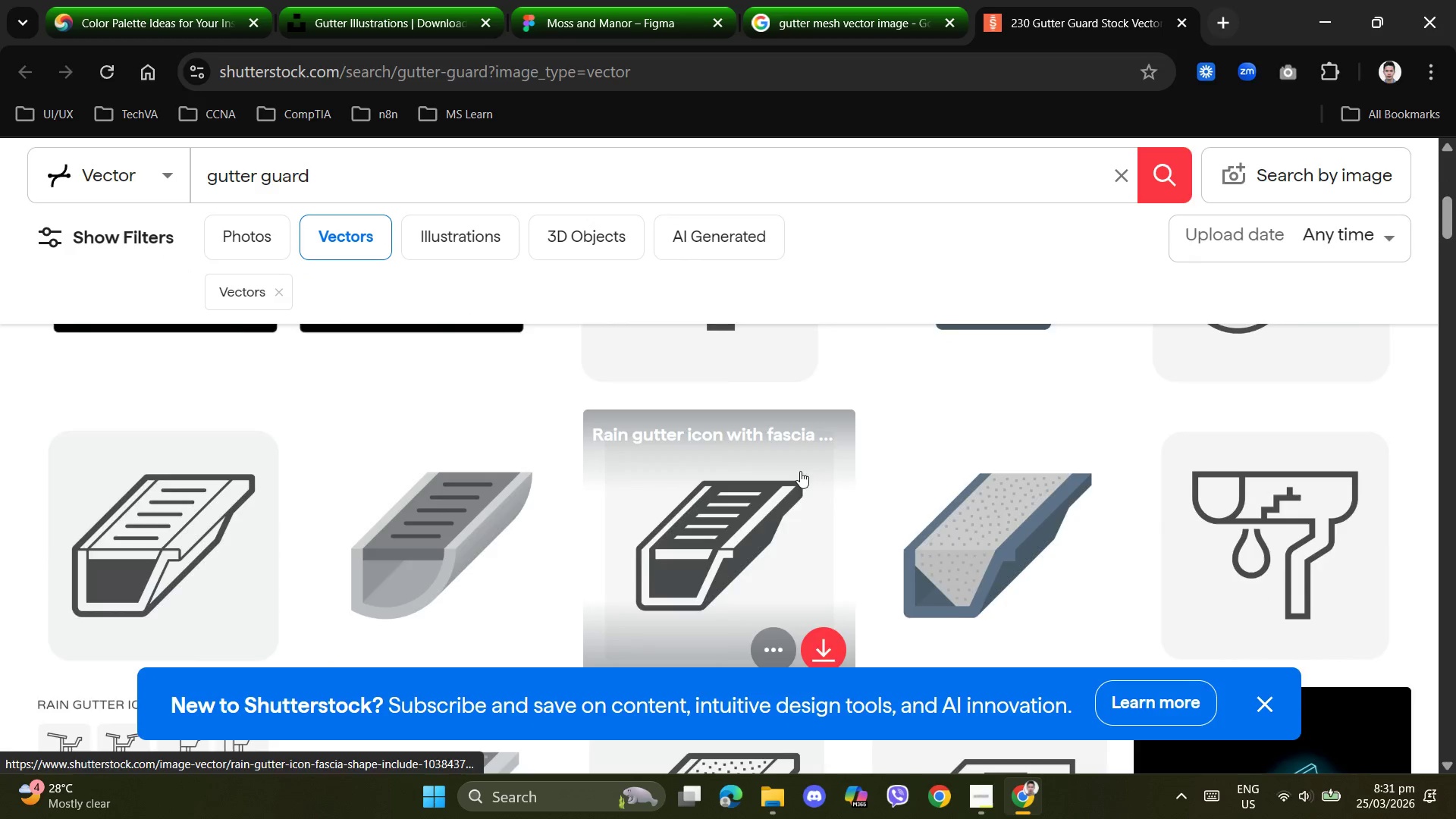 
scroll: coordinate [800, 471], scroll_direction: up, amount: 1.0
 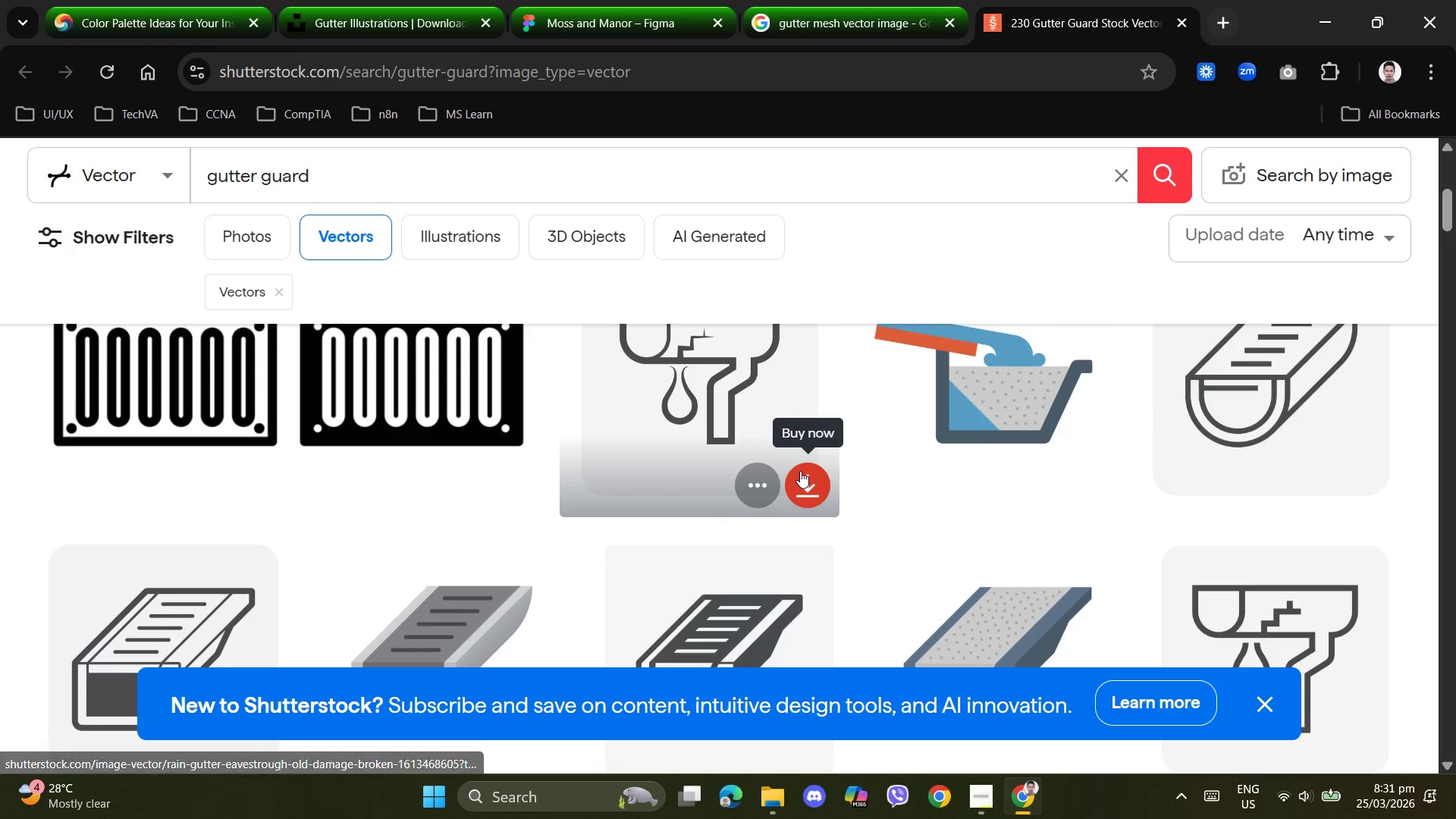 
scroll: coordinate [800, 471], scroll_direction: down, amount: 2.0
 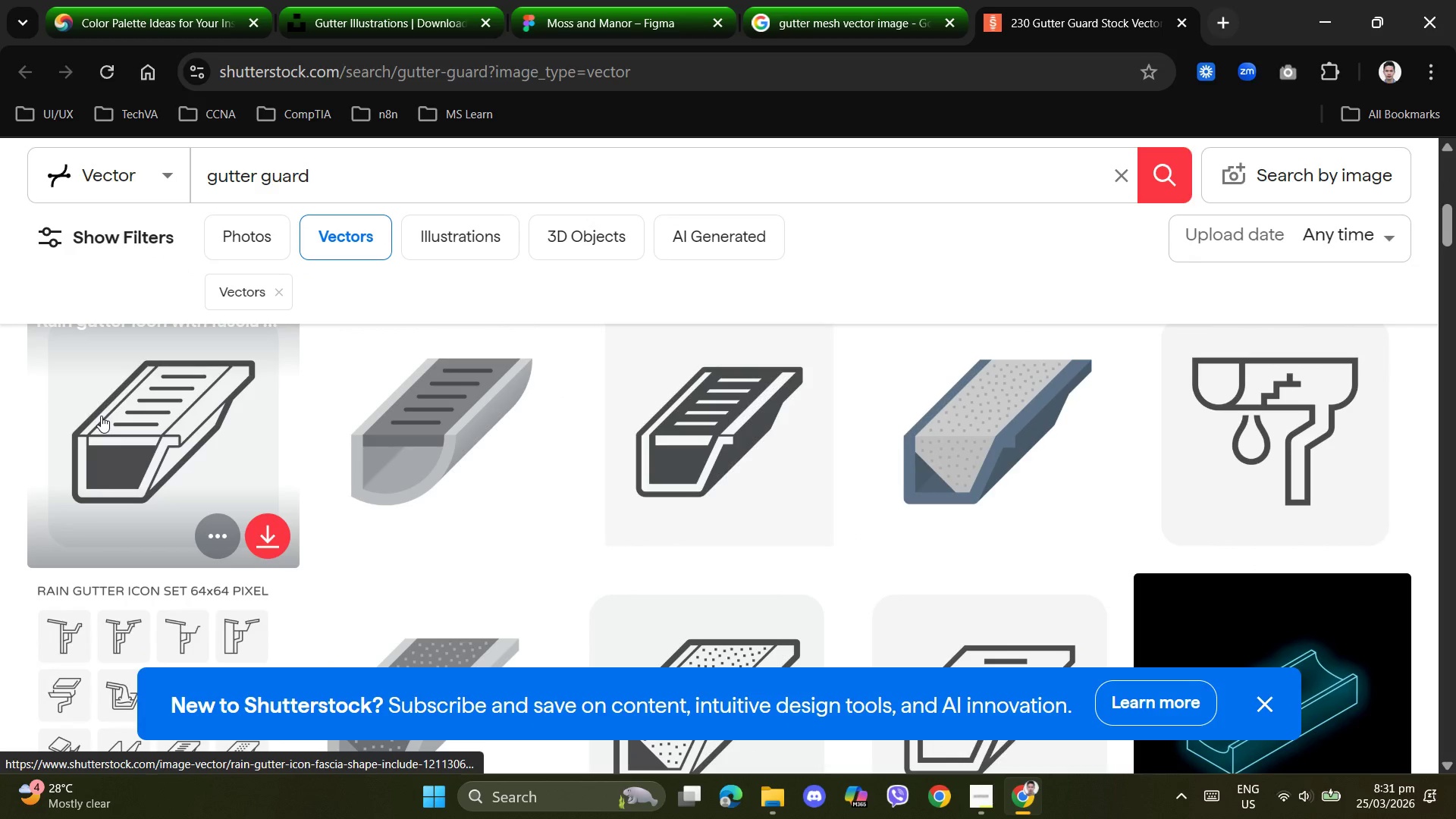 
left_click([177, 417])
 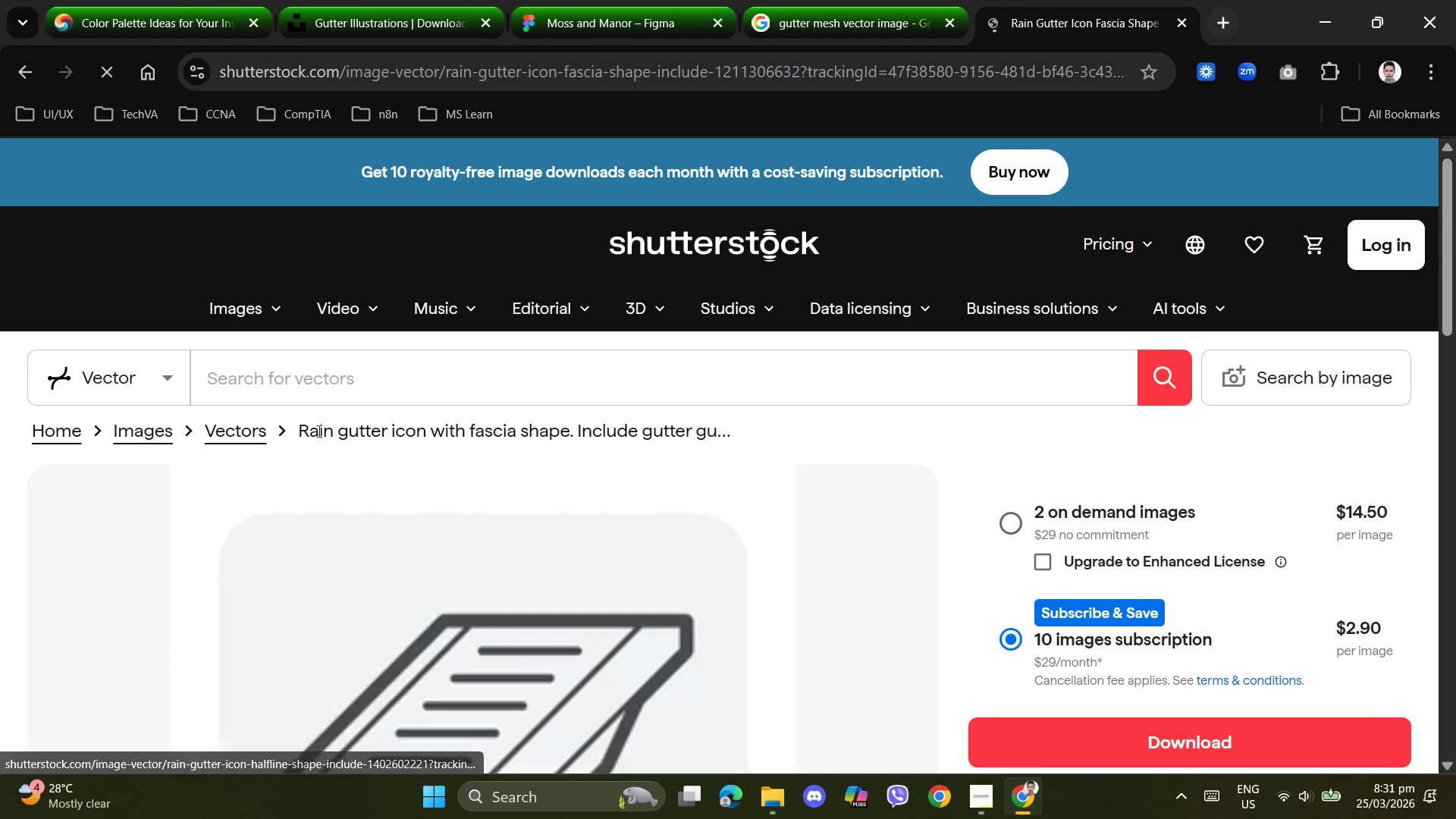 
scroll: coordinate [515, 450], scroll_direction: down, amount: 3.0
 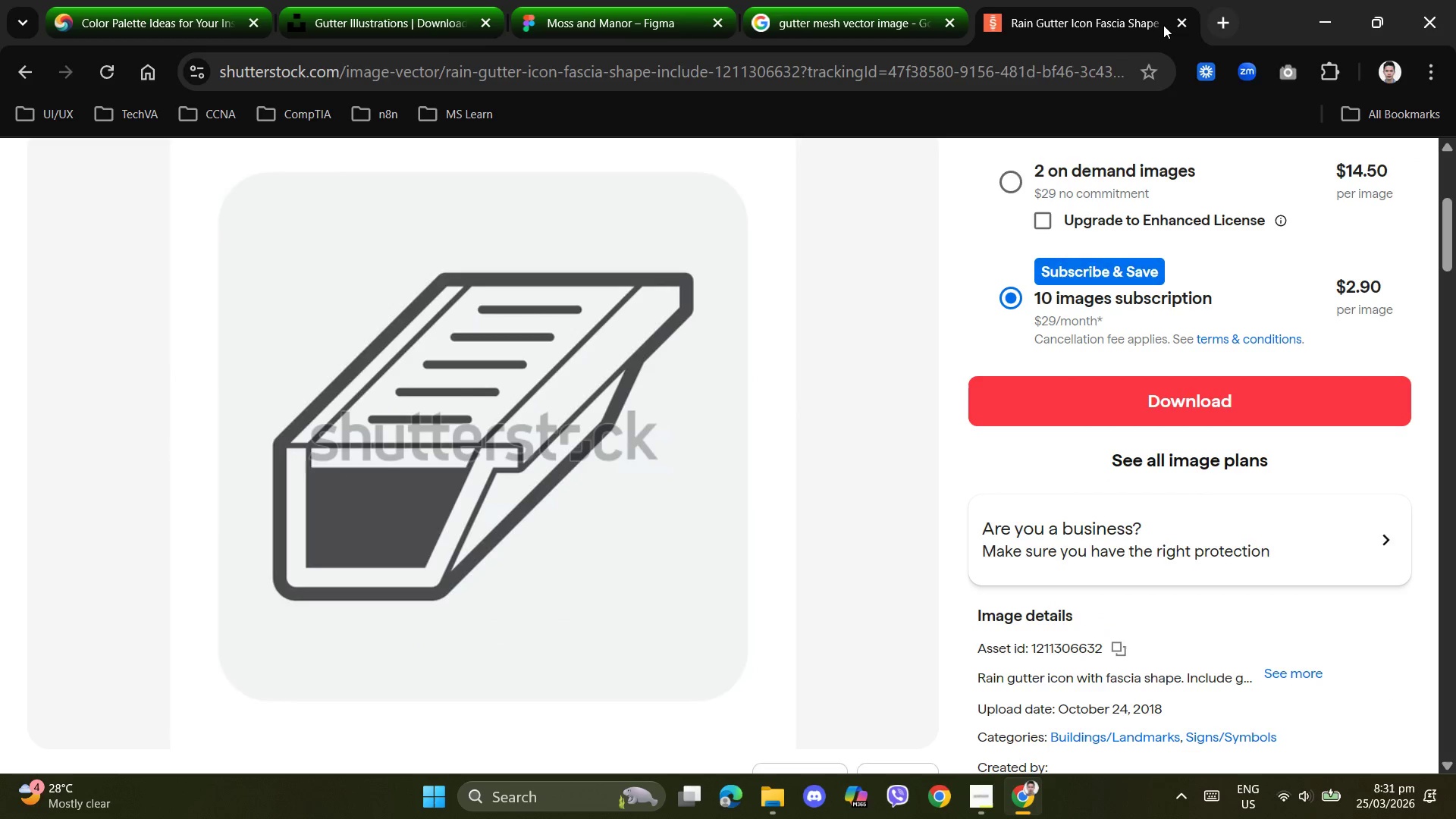 
left_click([1178, 22])
 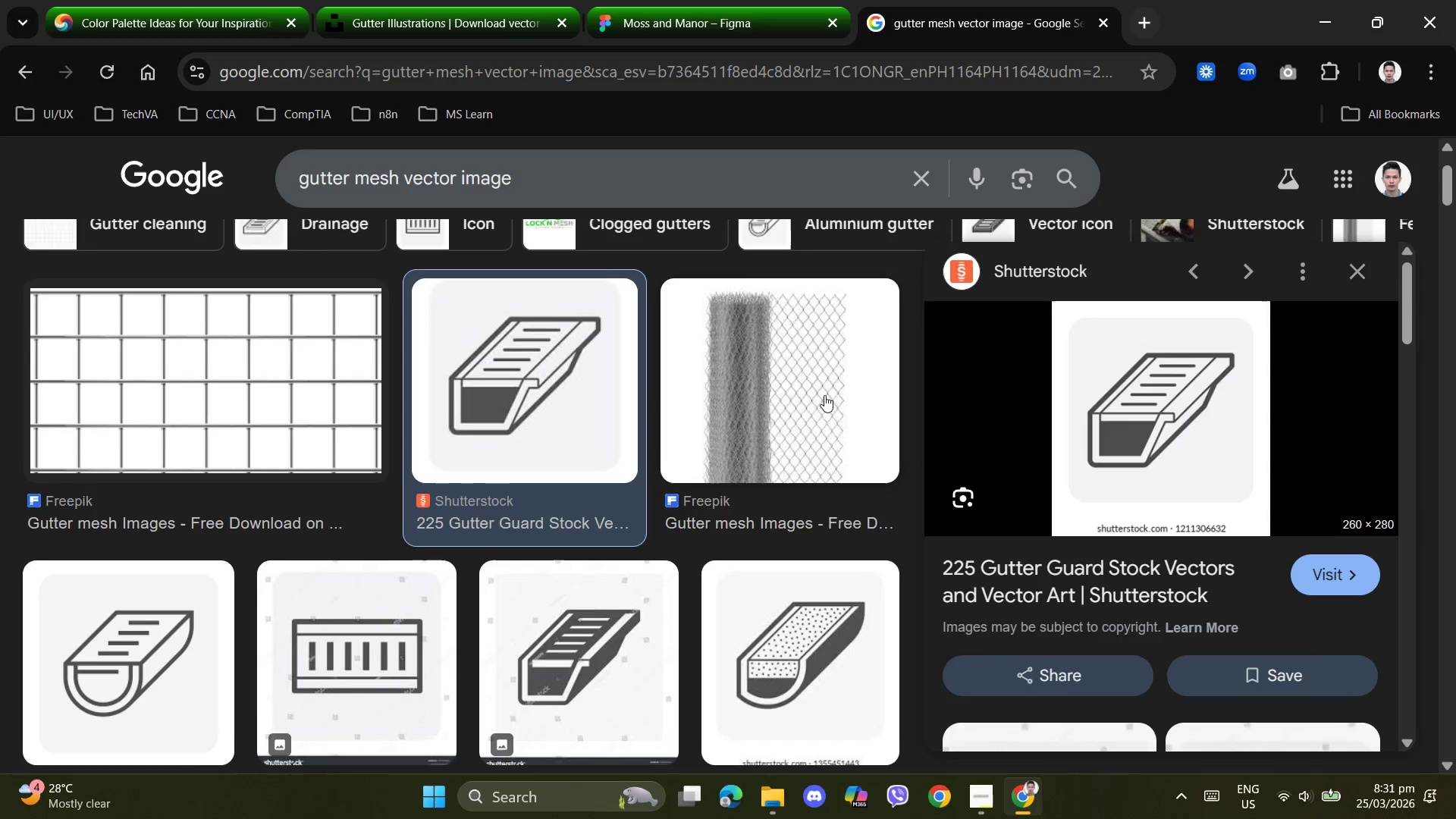 
scroll: coordinate [821, 395], scroll_direction: down, amount: 5.0
 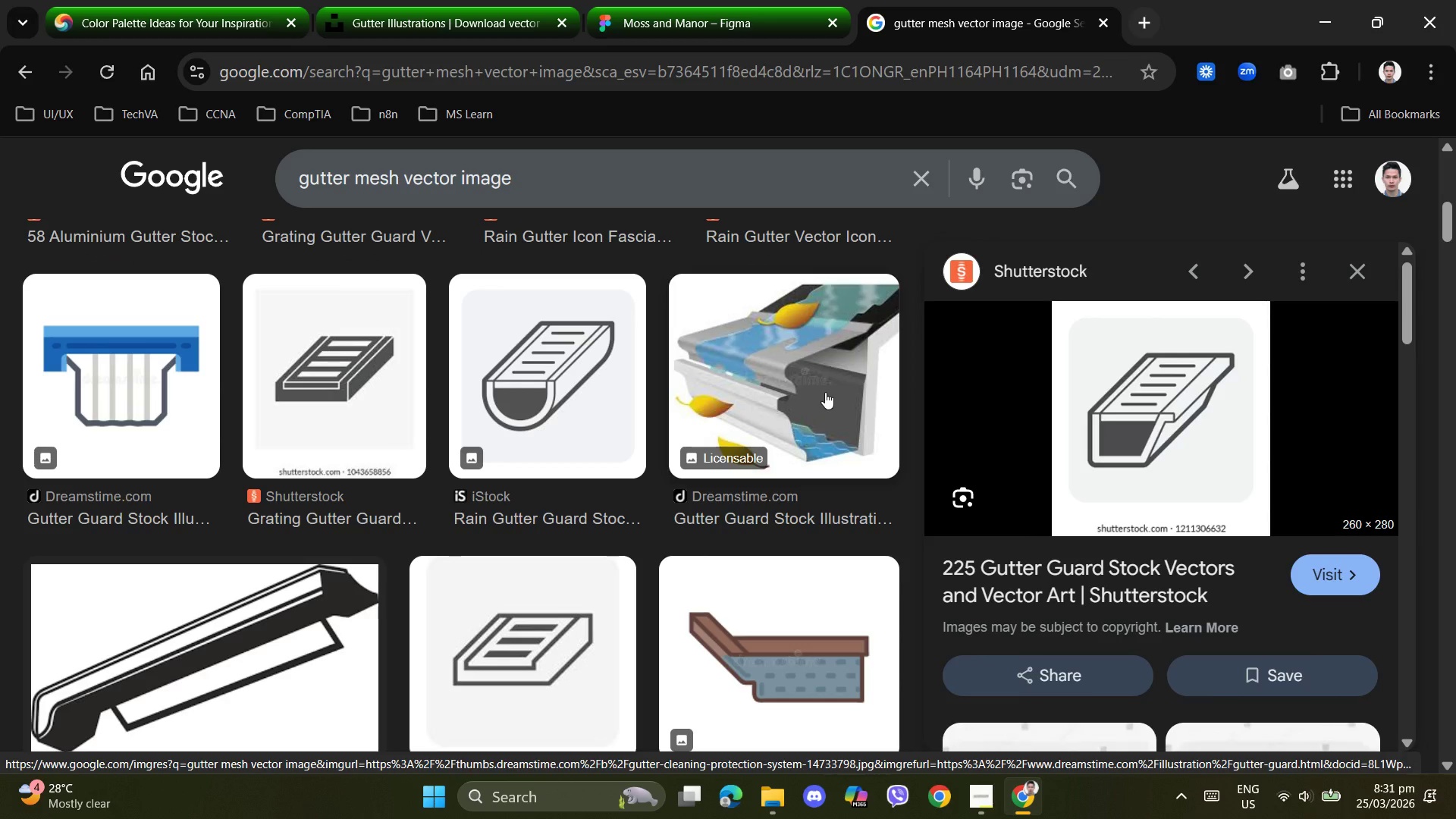 
scroll: coordinate [824, 396], scroll_direction: up, amount: 1.0
 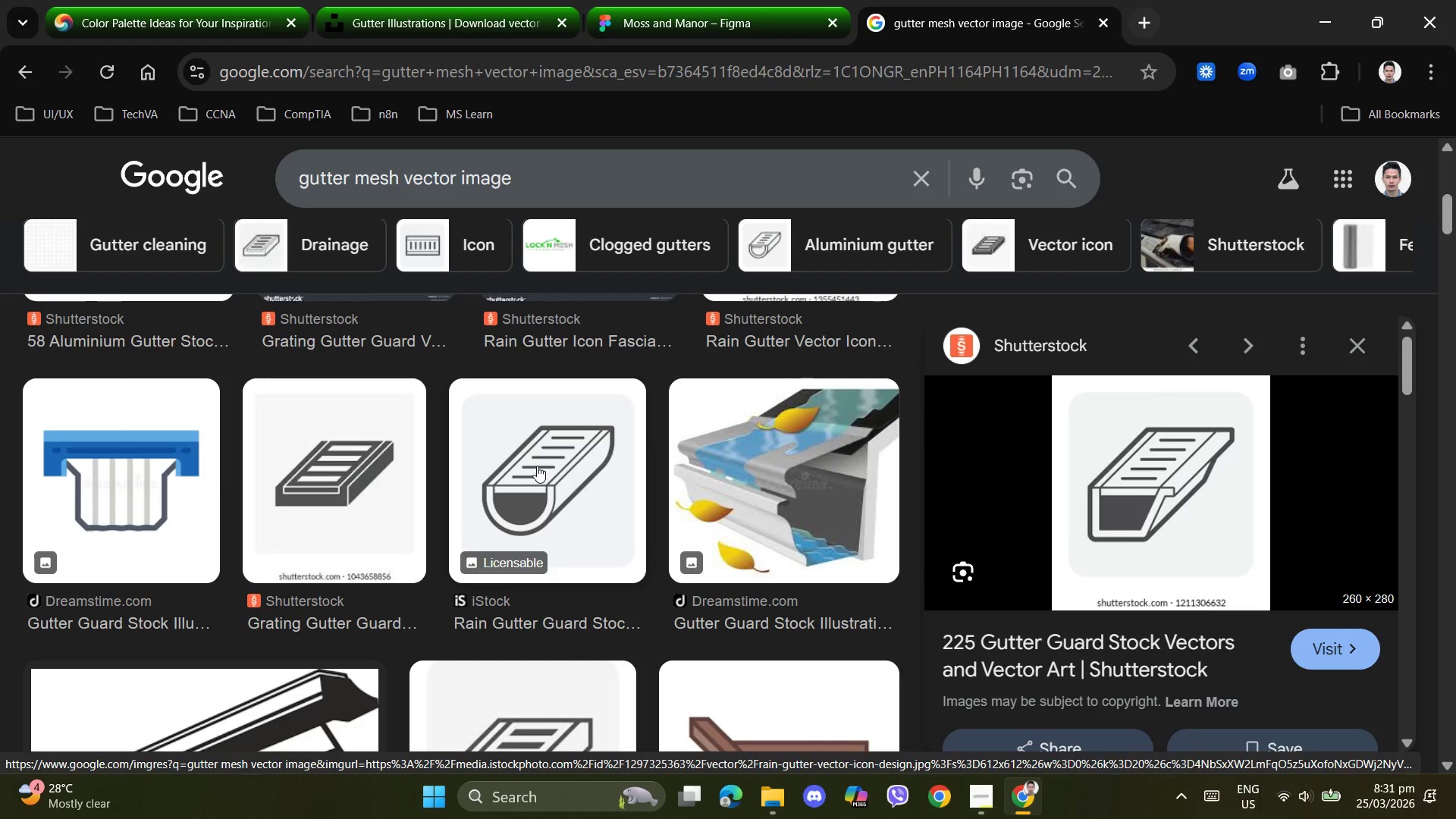 
right_click([537, 466])
 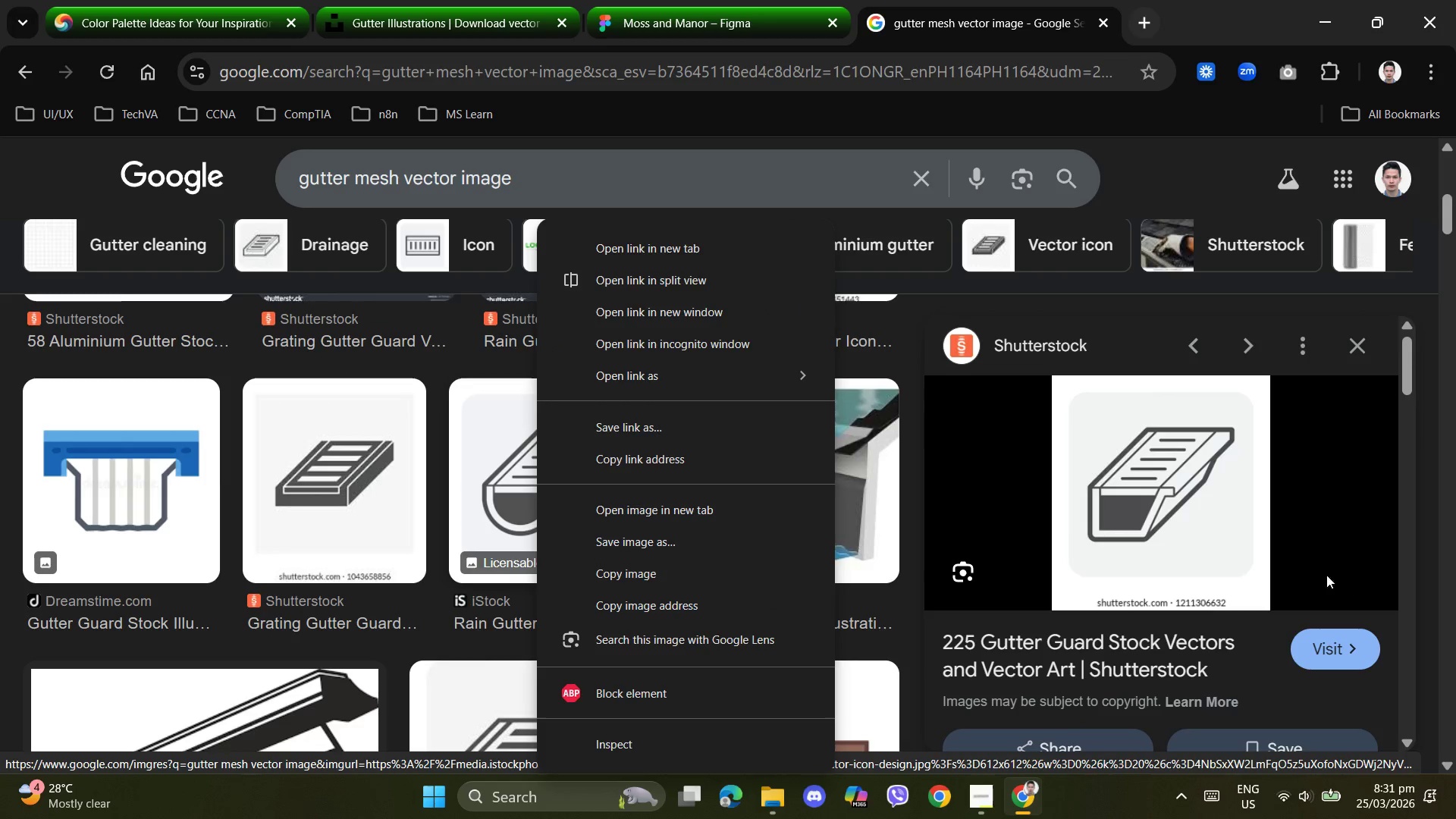 
left_click([1432, 480])
 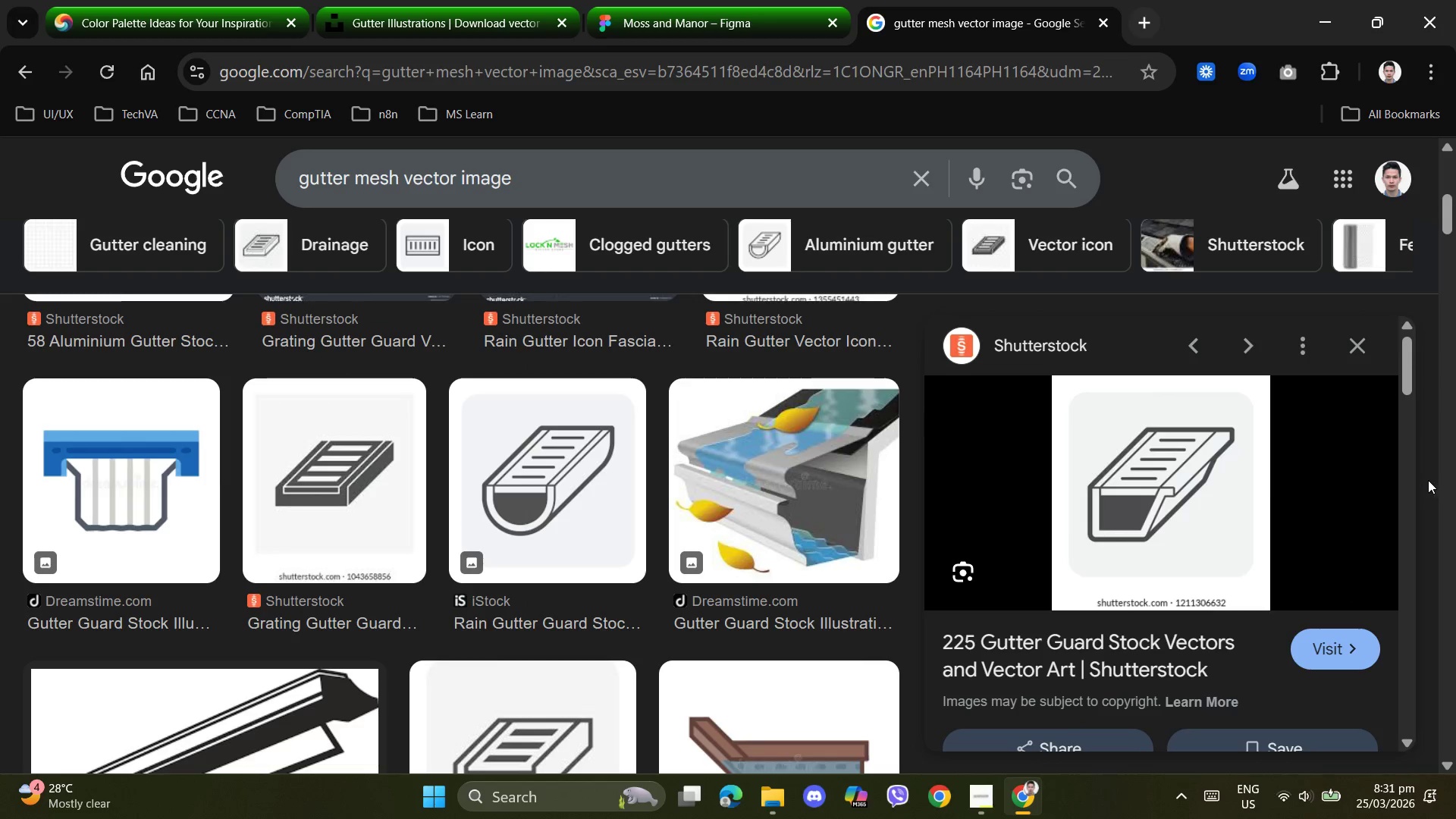 
scroll: coordinate [343, 486], scroll_direction: down, amount: 13.0
 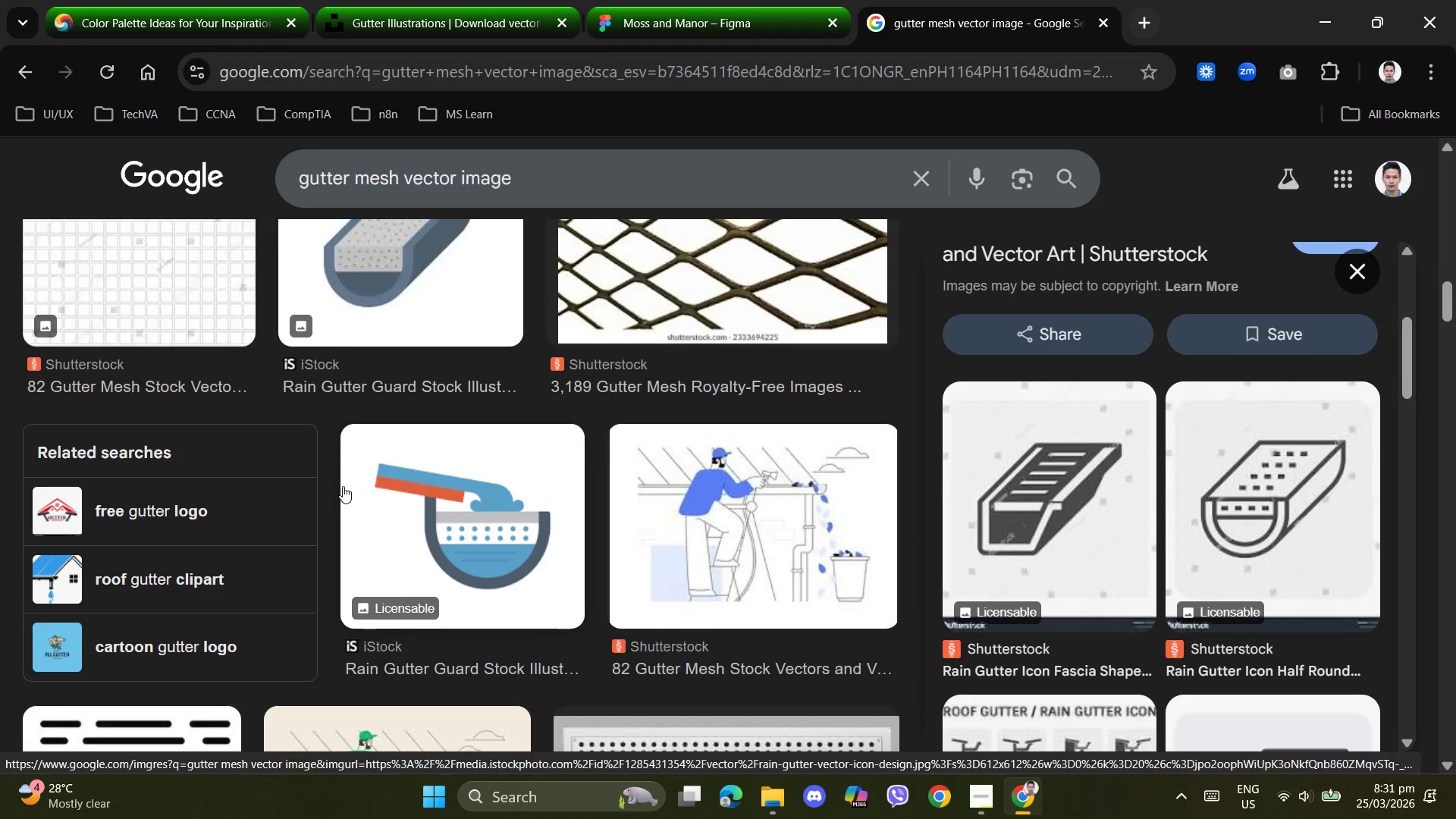 
scroll: coordinate [1179, 547], scroll_direction: down, amount: 11.0
 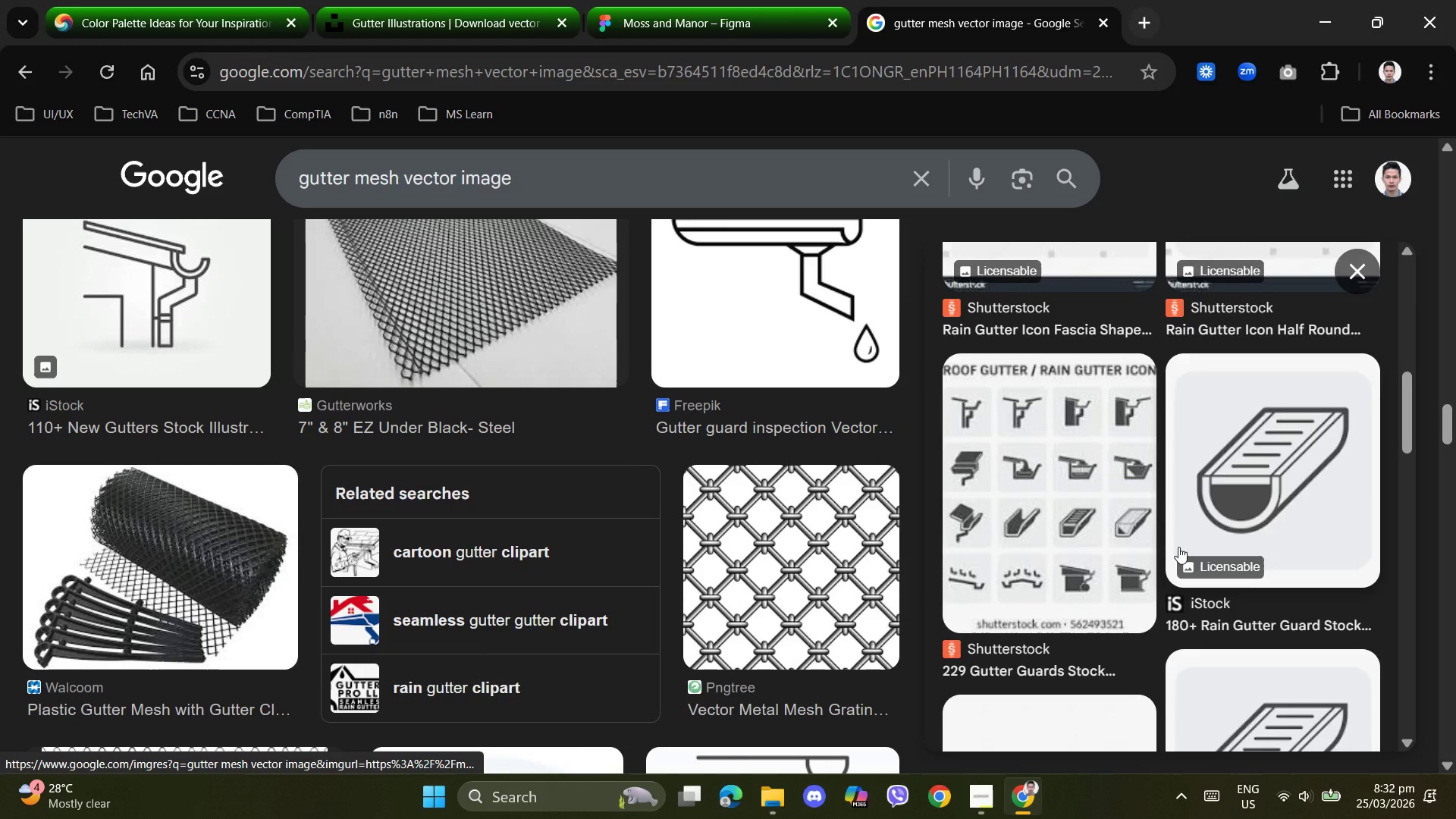 
scroll: coordinate [303, 554], scroll_direction: up, amount: 56.0
 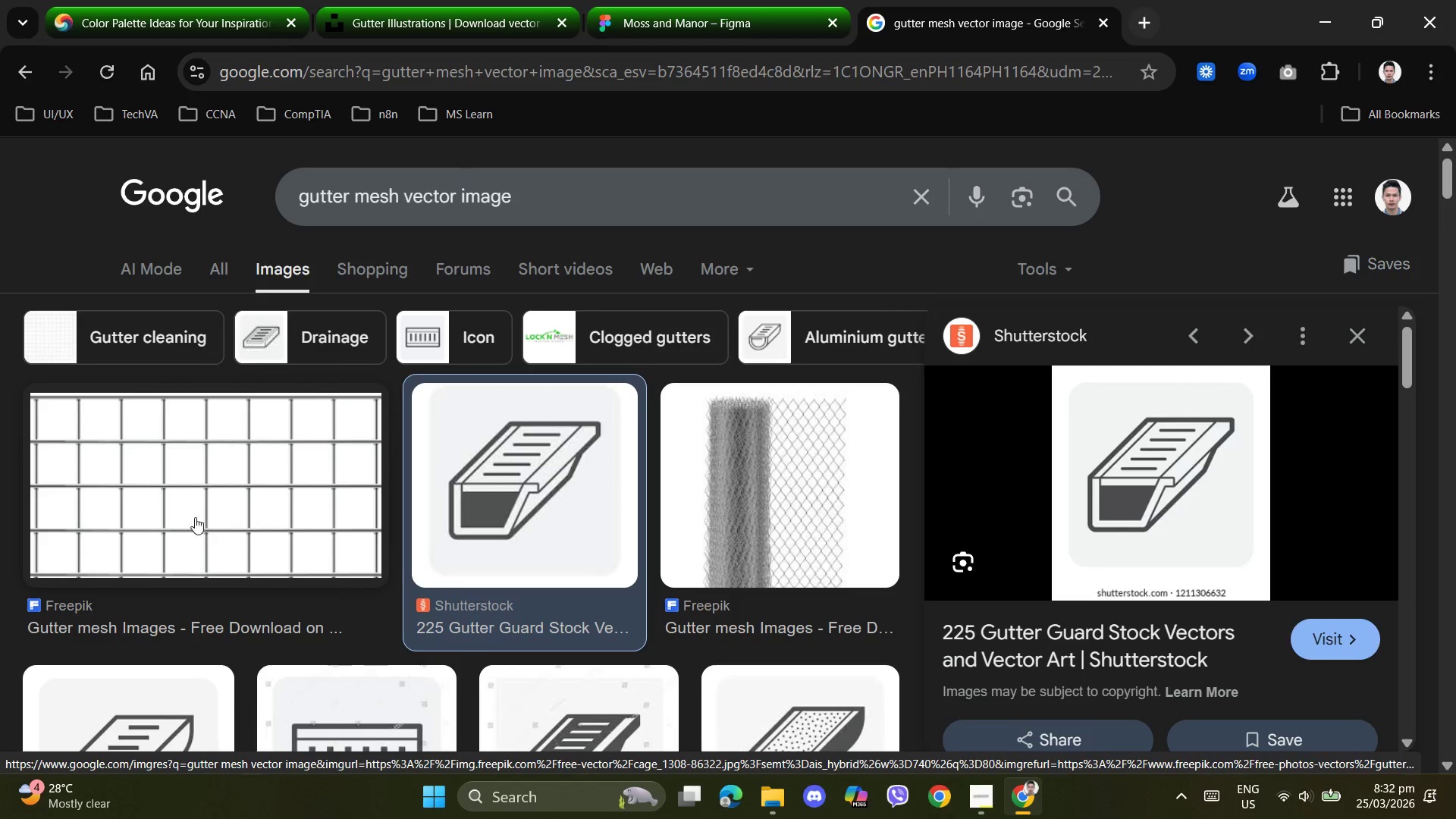 
scroll: coordinate [99, 564], scroll_direction: down, amount: 2.0
 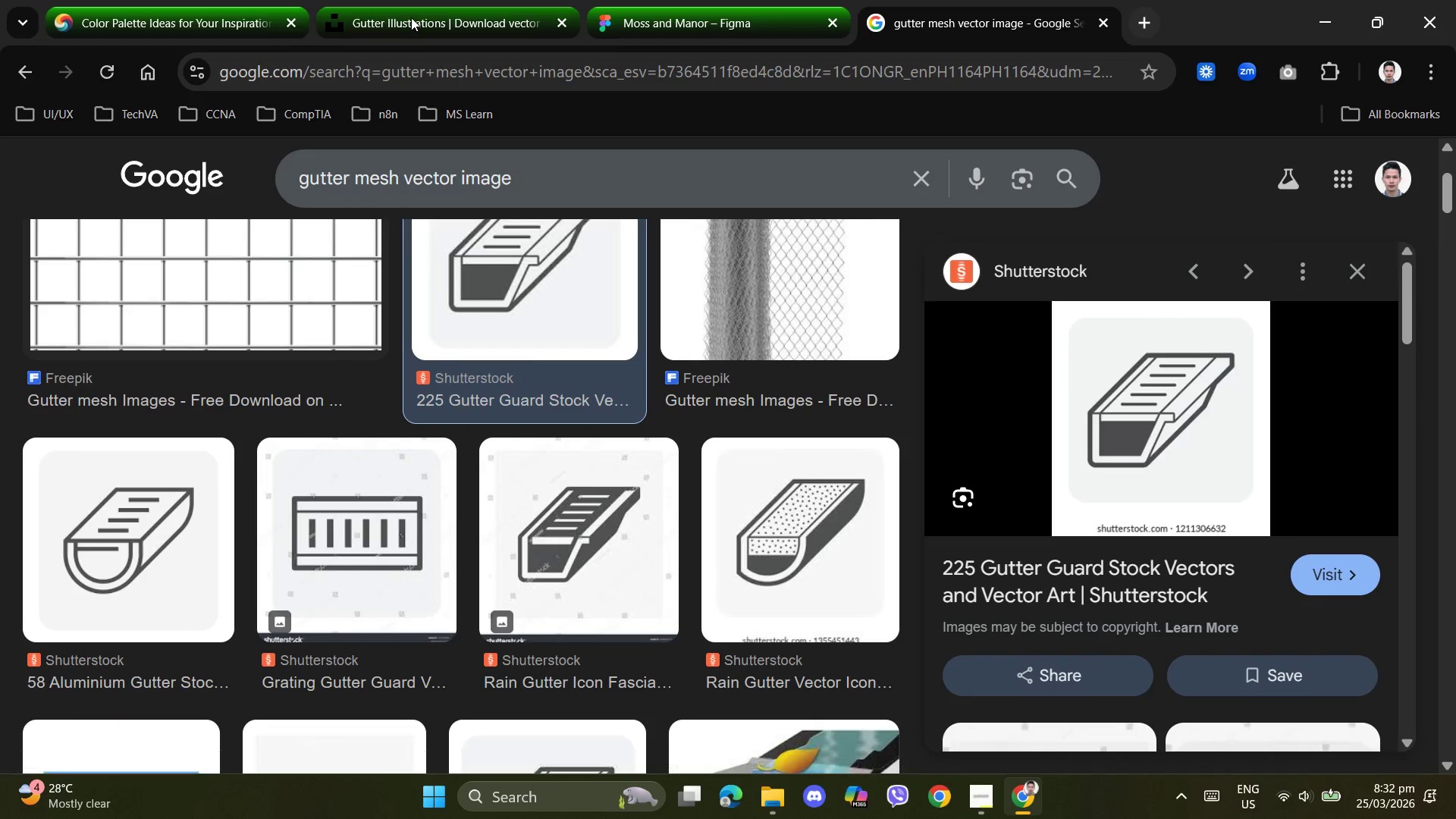 
scroll: coordinate [588, 328], scroll_direction: up, amount: 1.0
 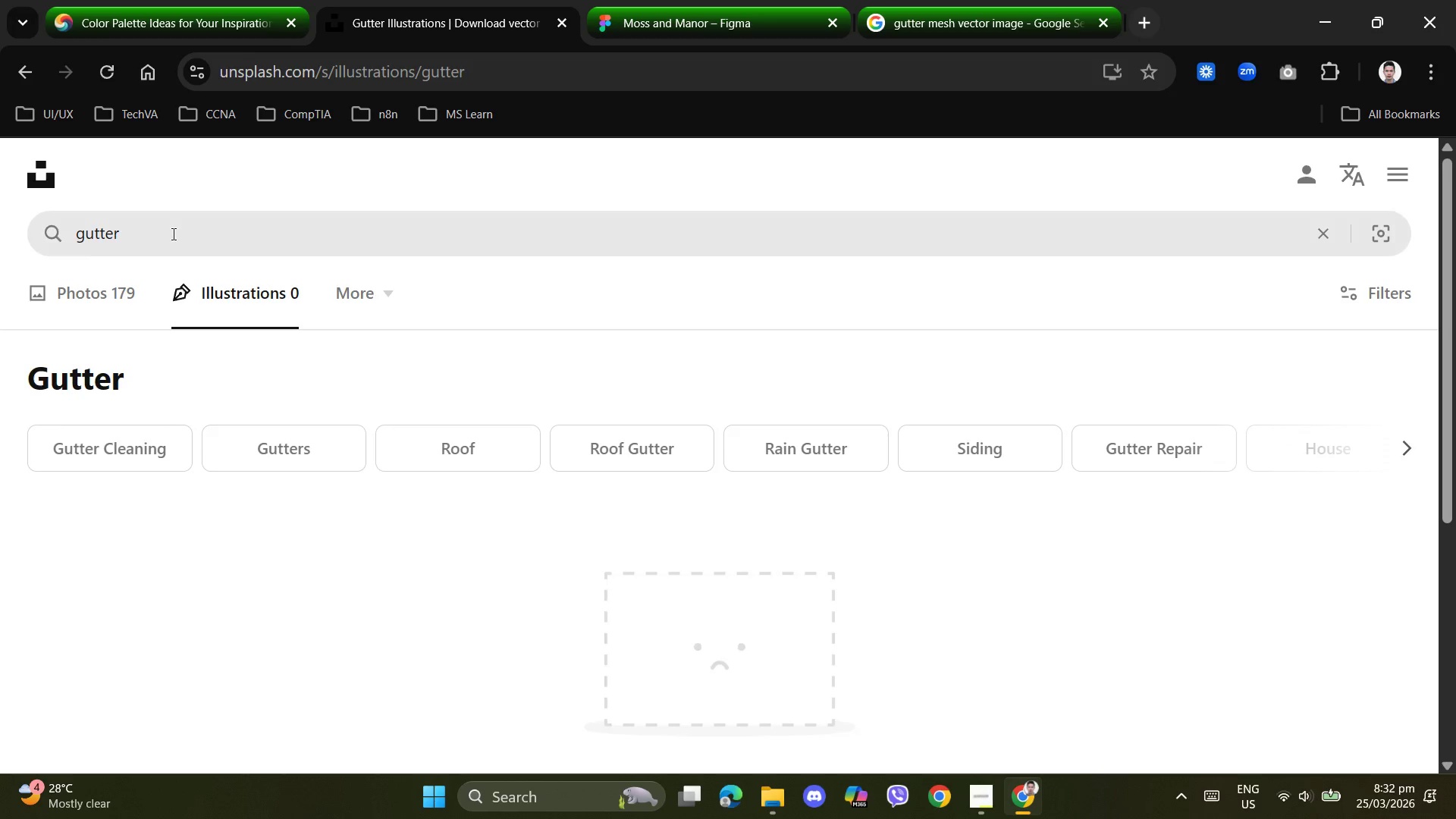 
left_click_drag(start_coordinate=[172, 234], to_coordinate=[0, 208])
 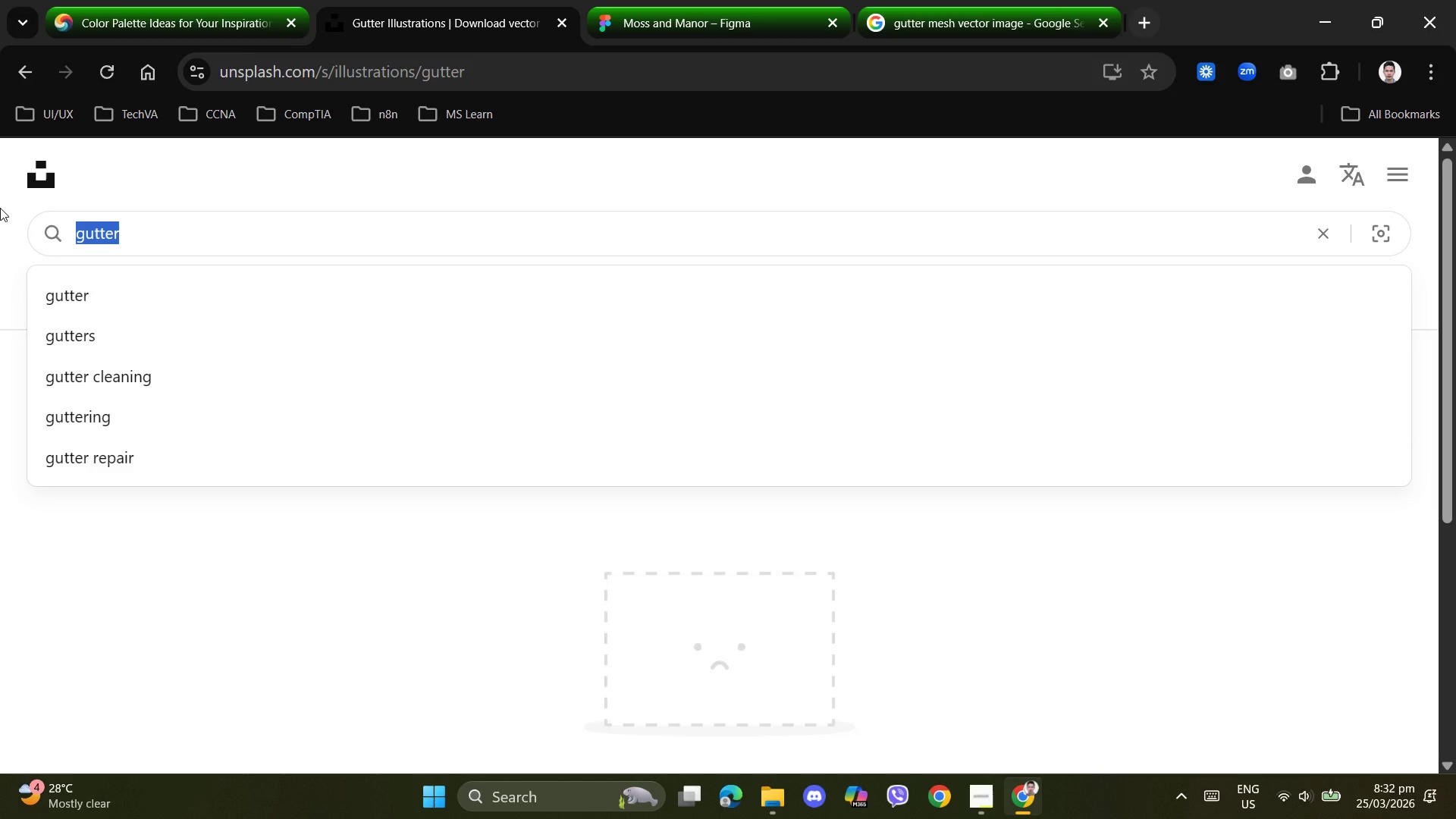 
type(gutter mesh)
 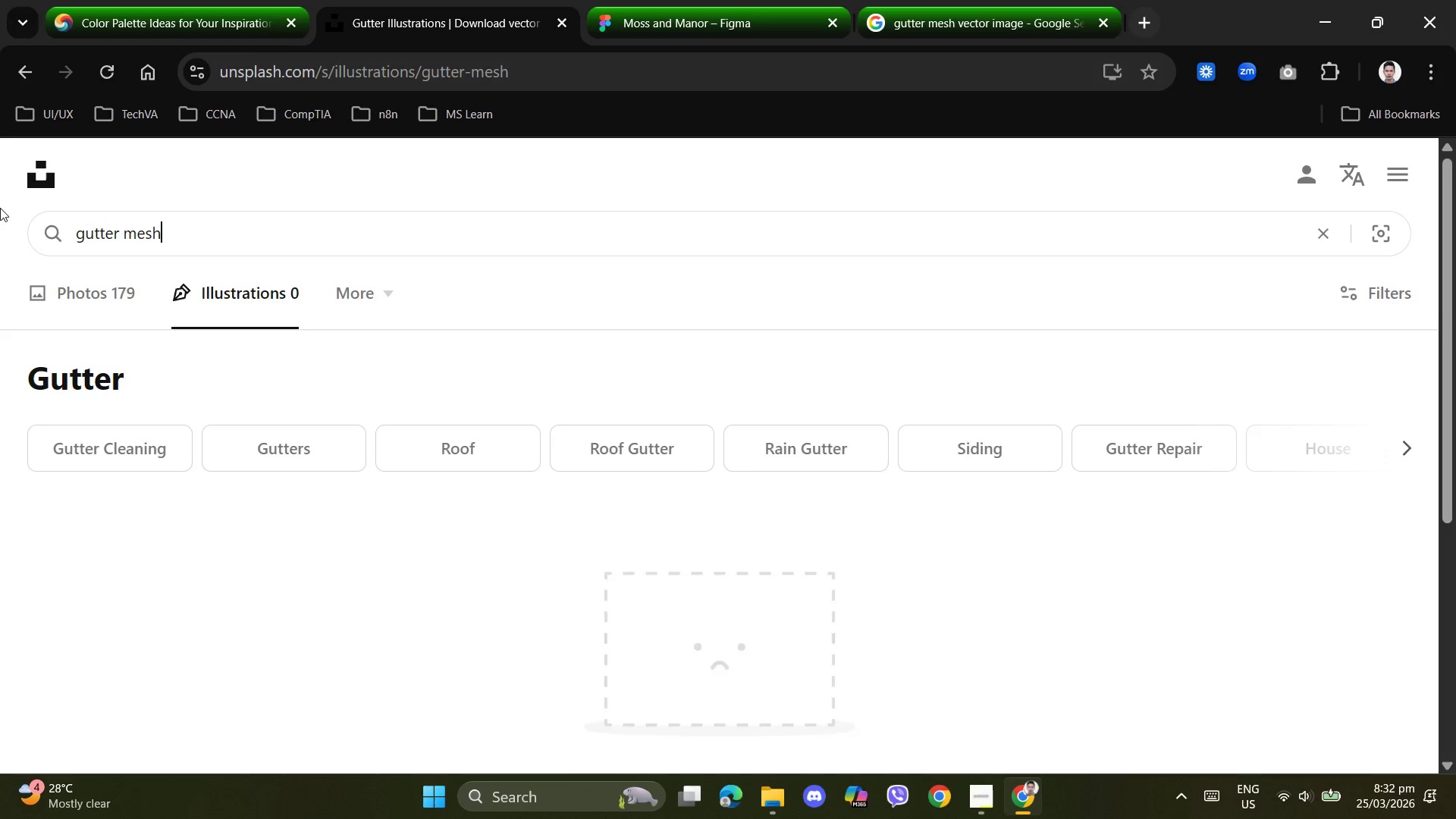 
key(Enter)
 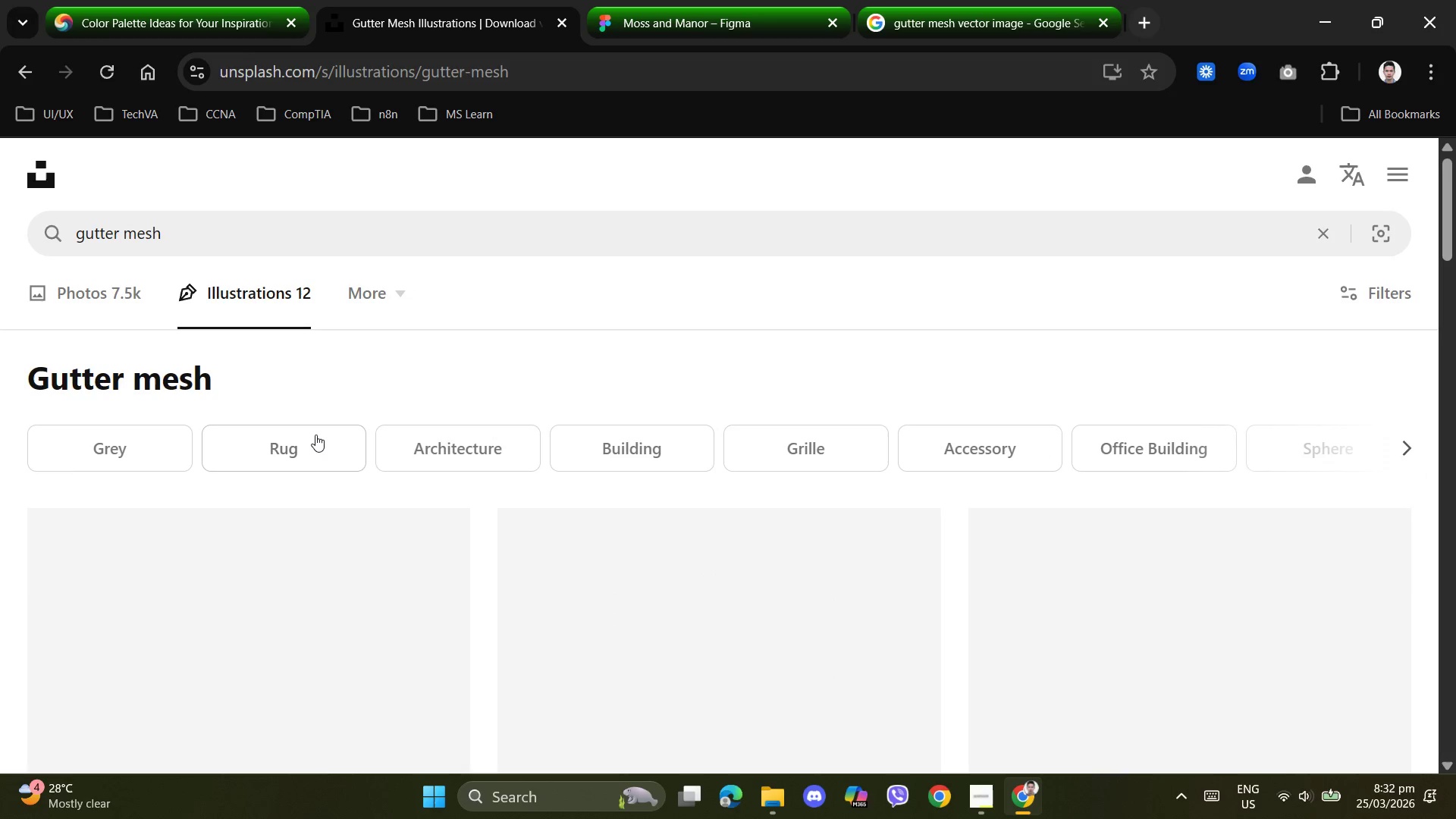 
scroll: coordinate [513, 431], scroll_direction: down, amount: 9.0
 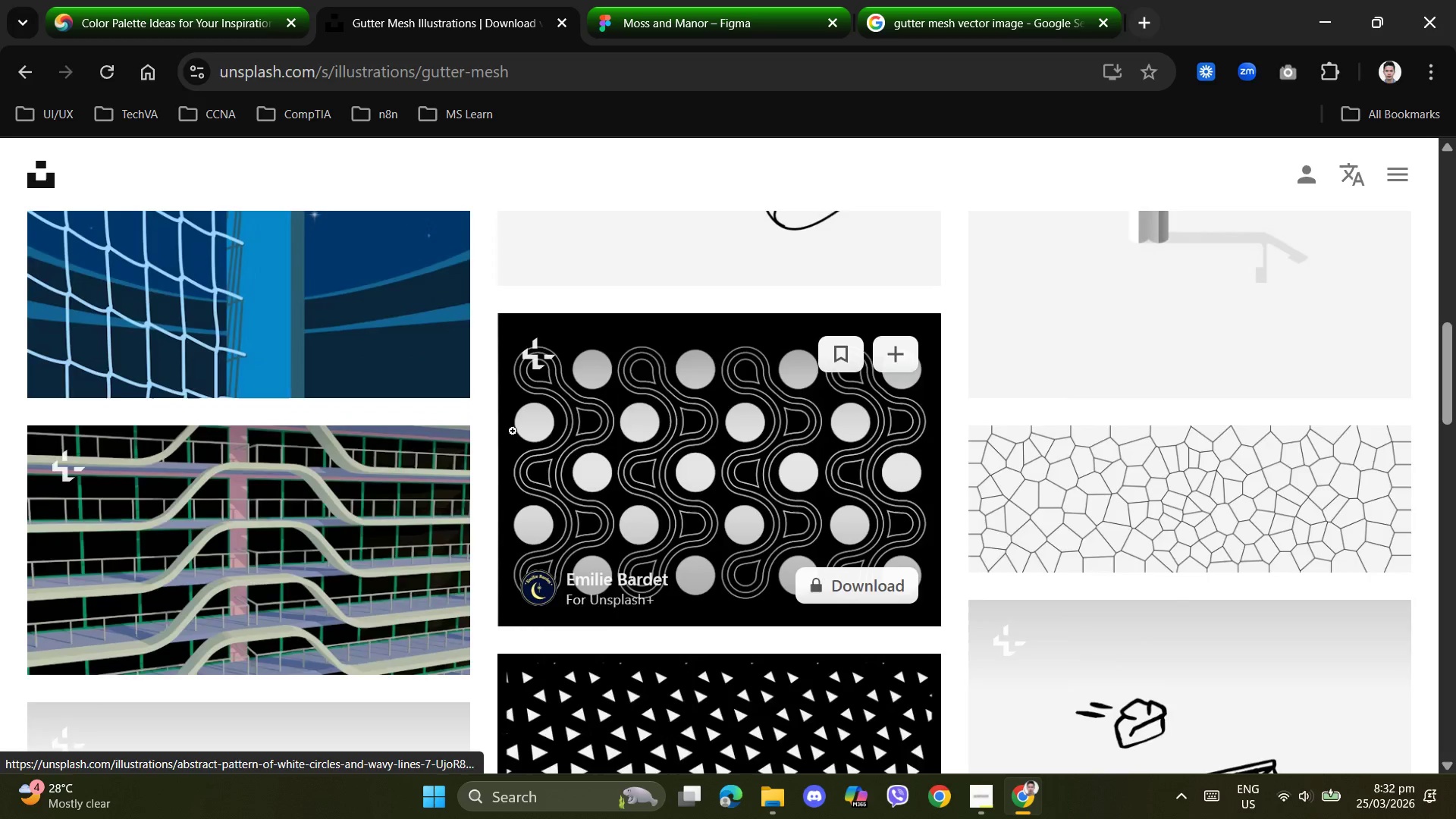 
scroll: coordinate [581, 253], scroll_direction: up, amount: 9.0
 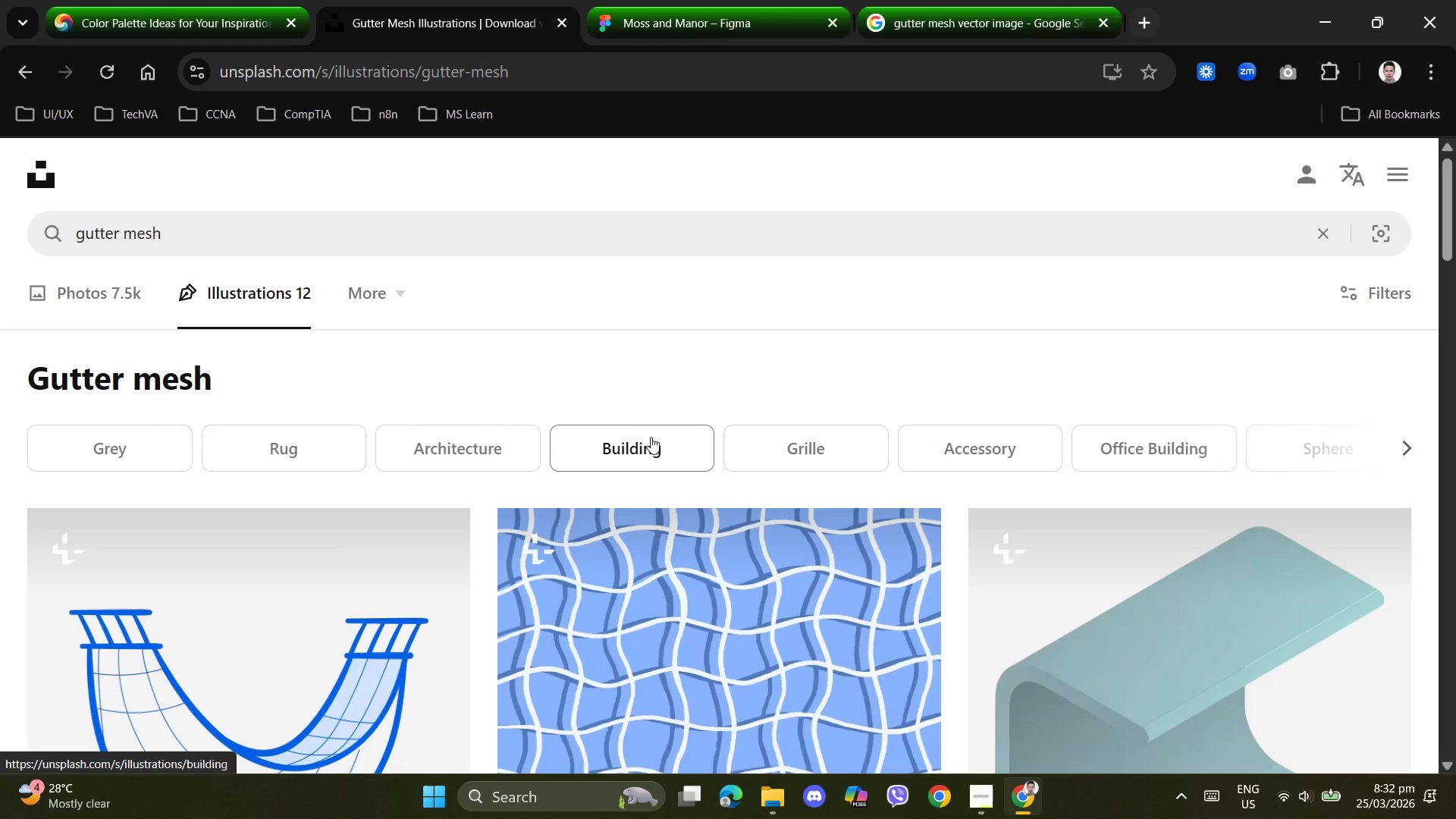 
scroll: coordinate [657, 438], scroll_direction: down, amount: 18.0
 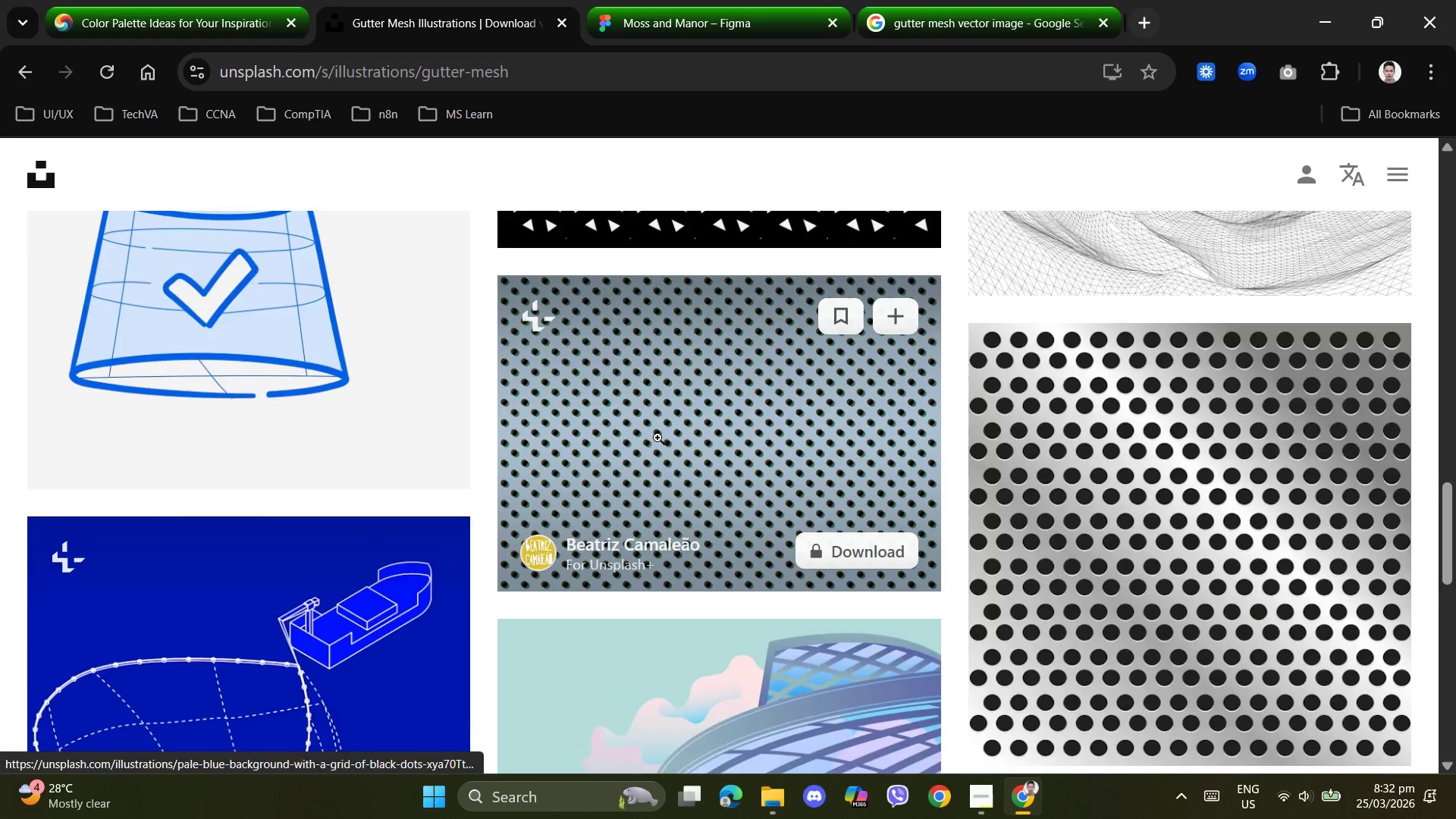 
scroll: coordinate [657, 438], scroll_direction: up, amount: 26.0
 